 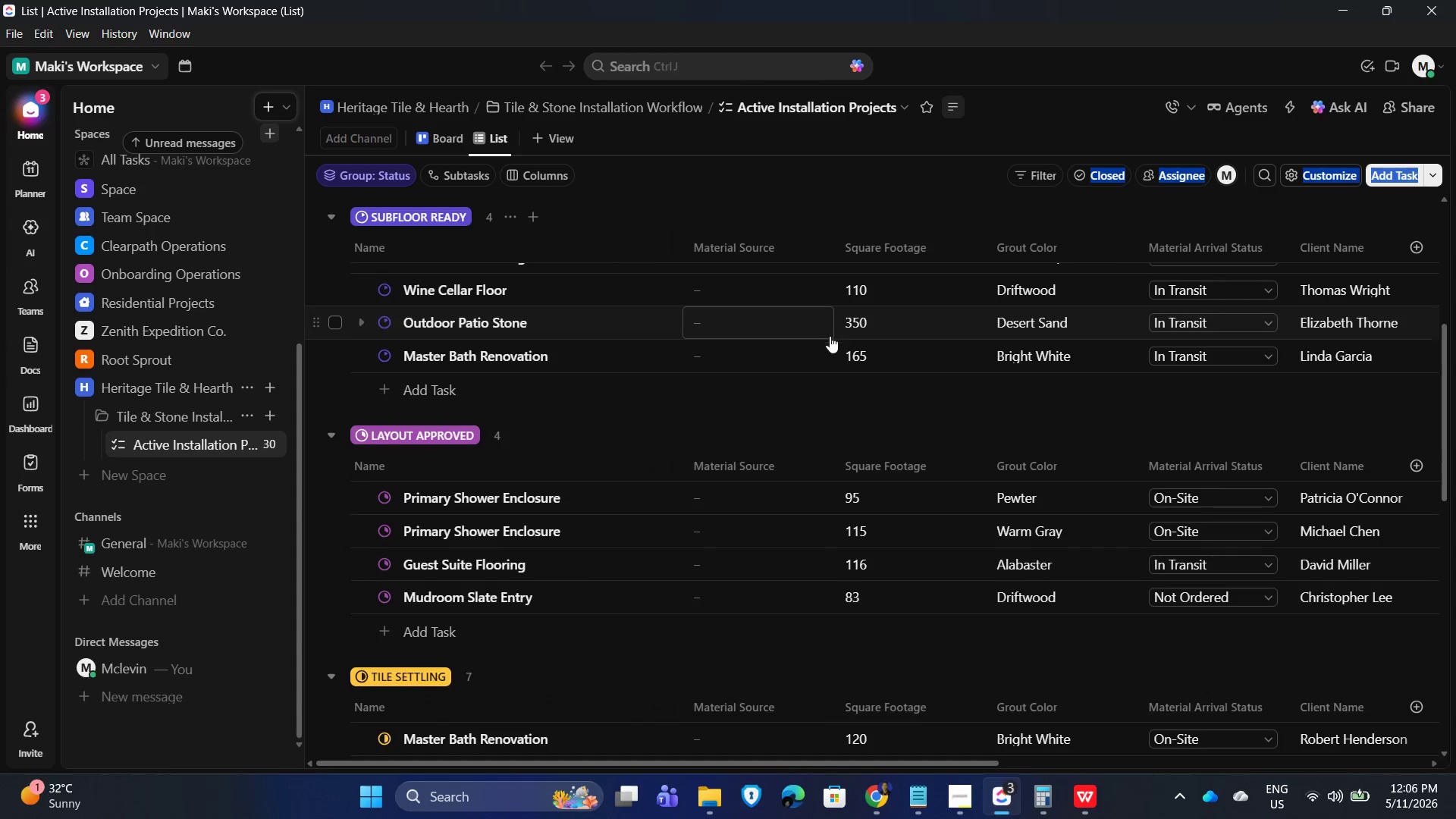 
scroll: coordinate [792, 515], scroll_direction: up, amount: 15.0
 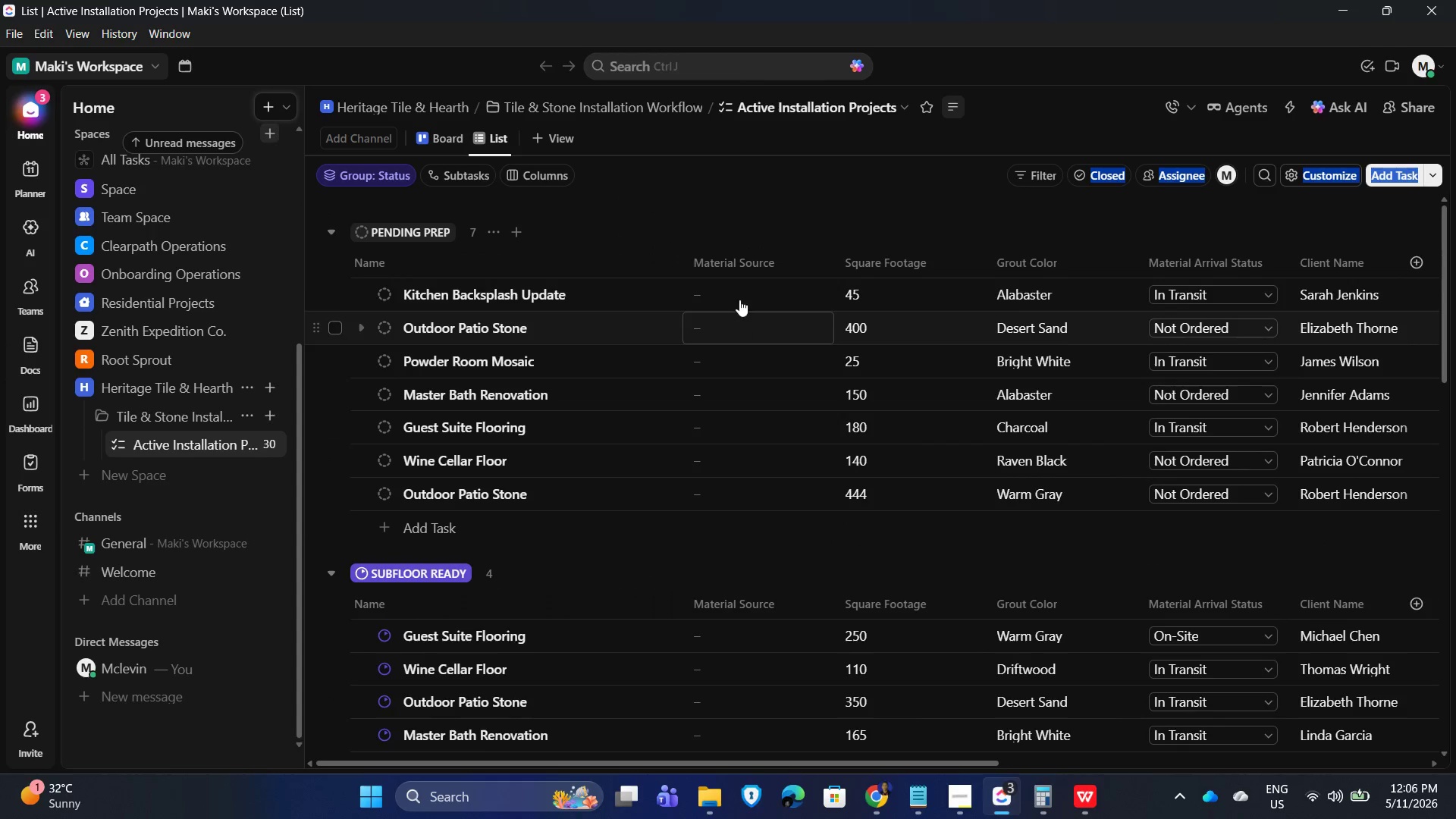 
left_click([738, 290])
 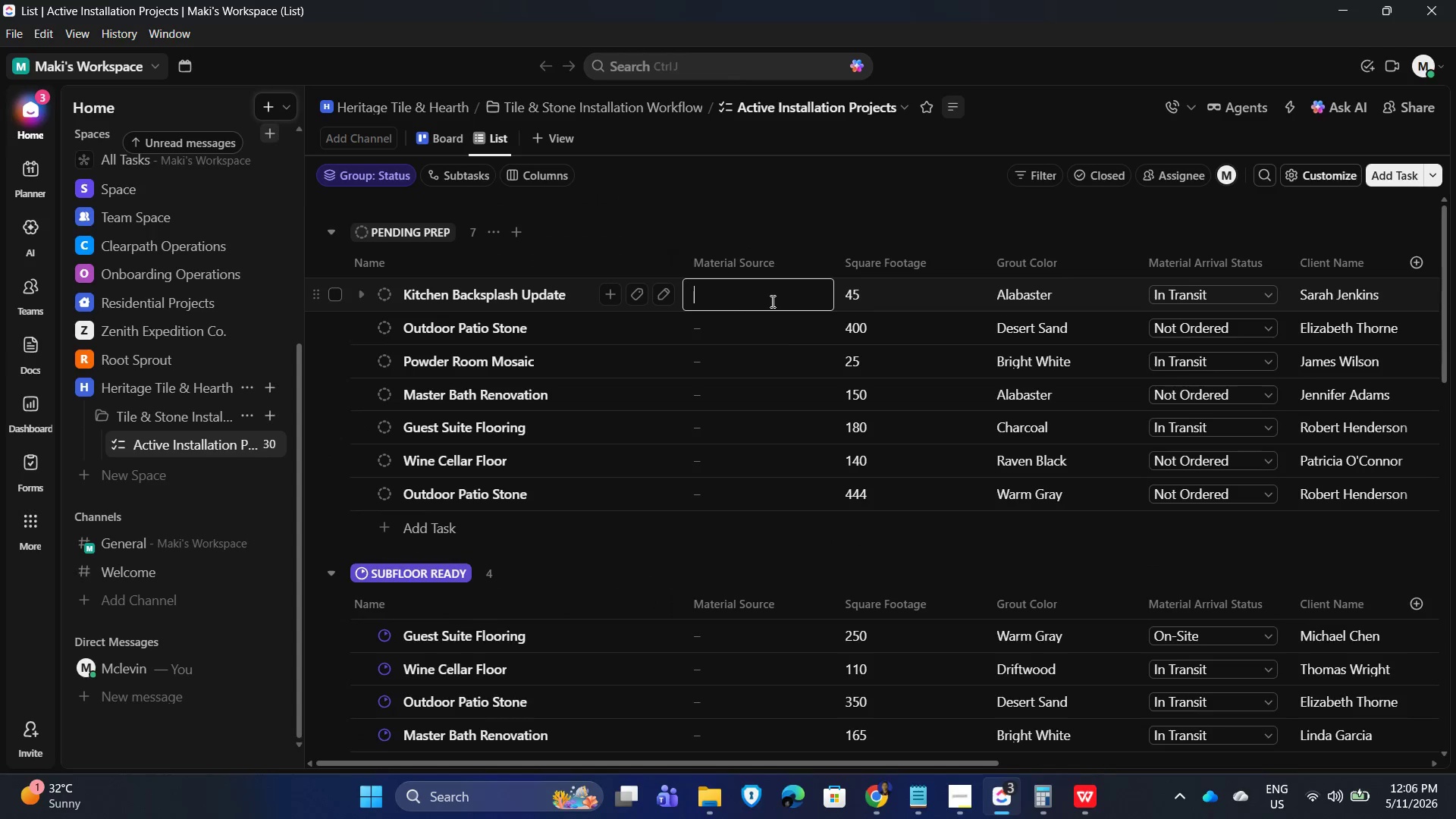 
wait(8.16)
 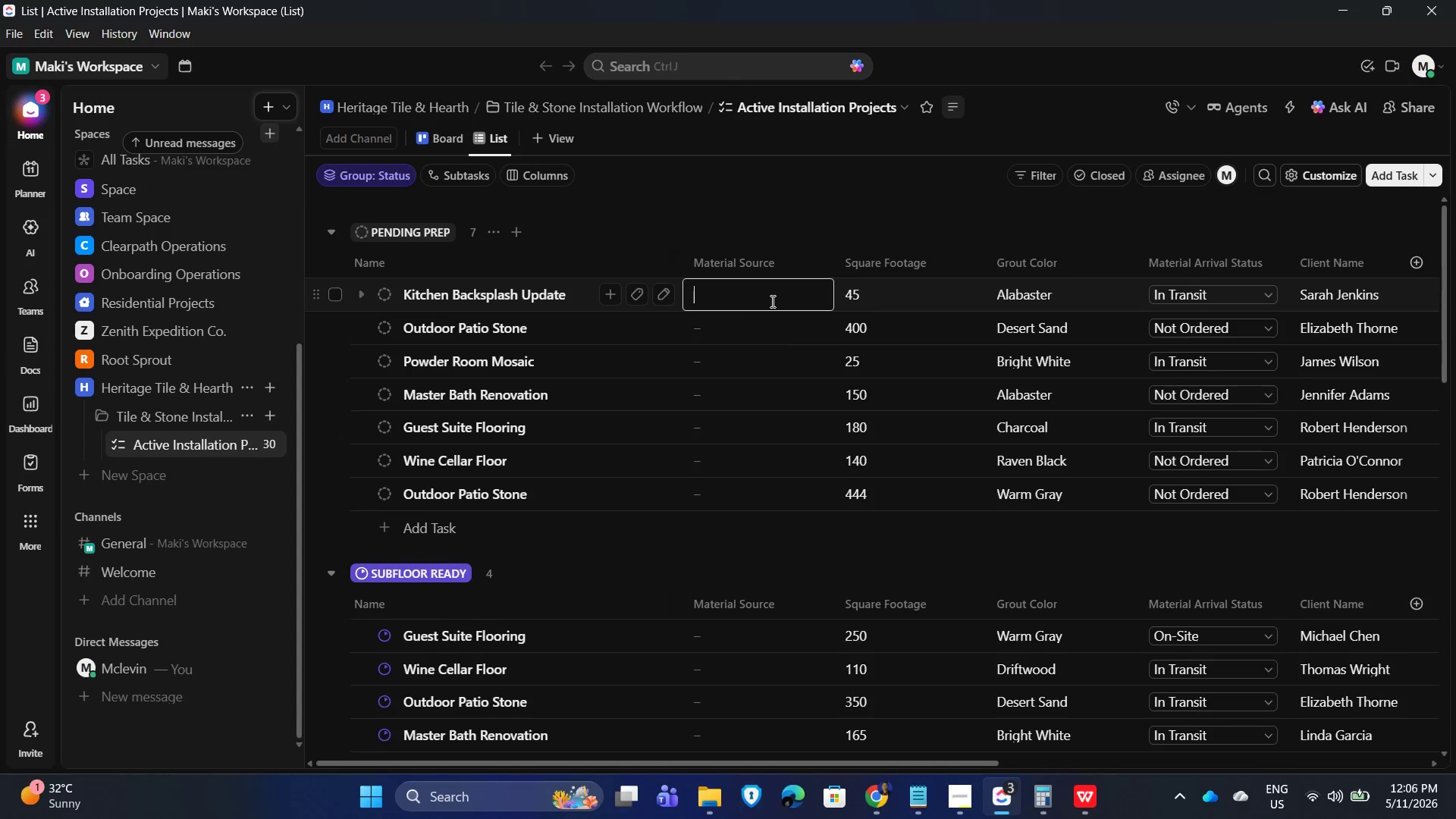 
left_click_drag(start_coordinate=[966, 762], to_coordinate=[1260, 799])
 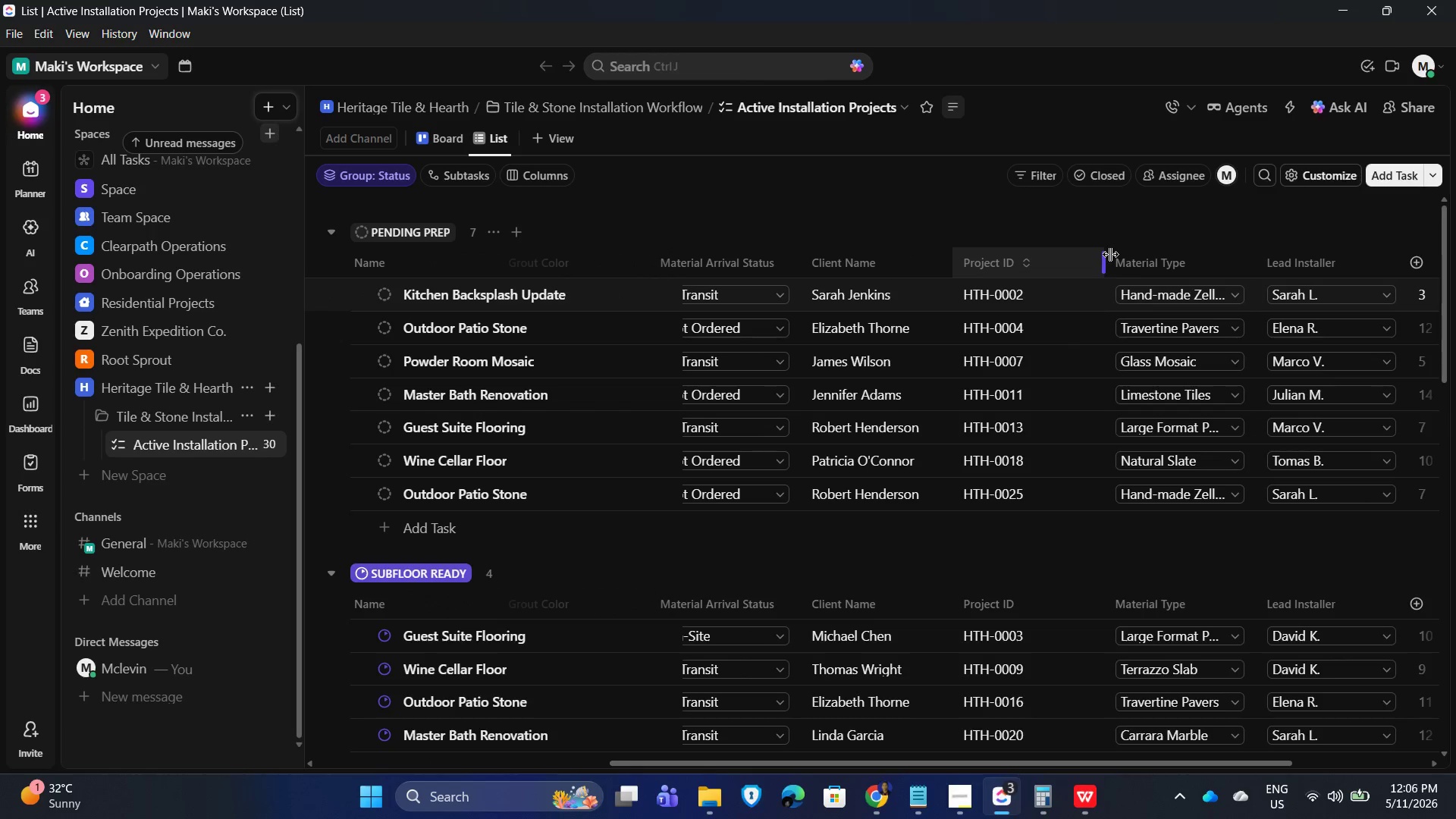 
left_click_drag(start_coordinate=[1106, 256], to_coordinate=[1063, 256])
 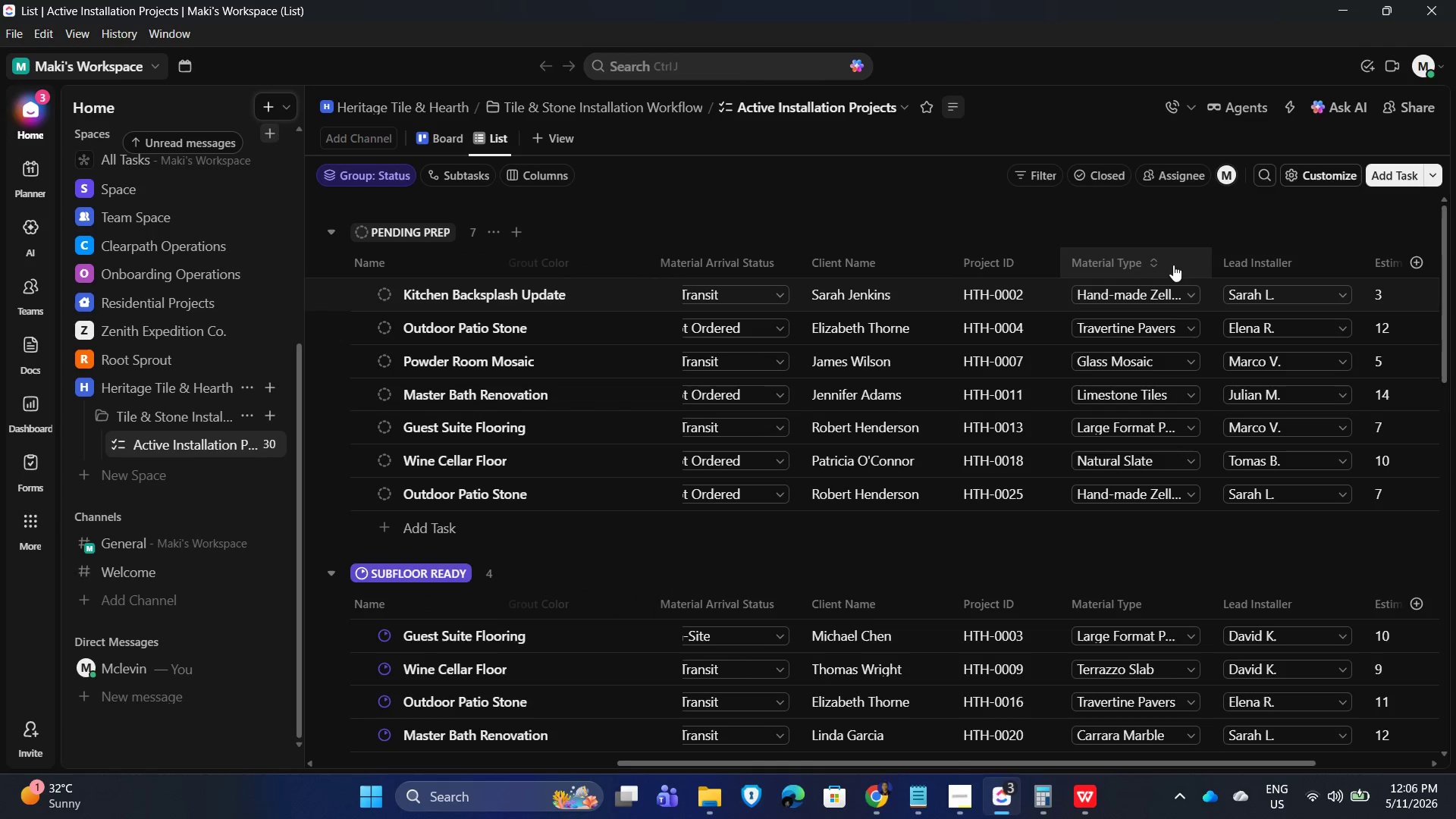 
mouse_move([1128, 331])
 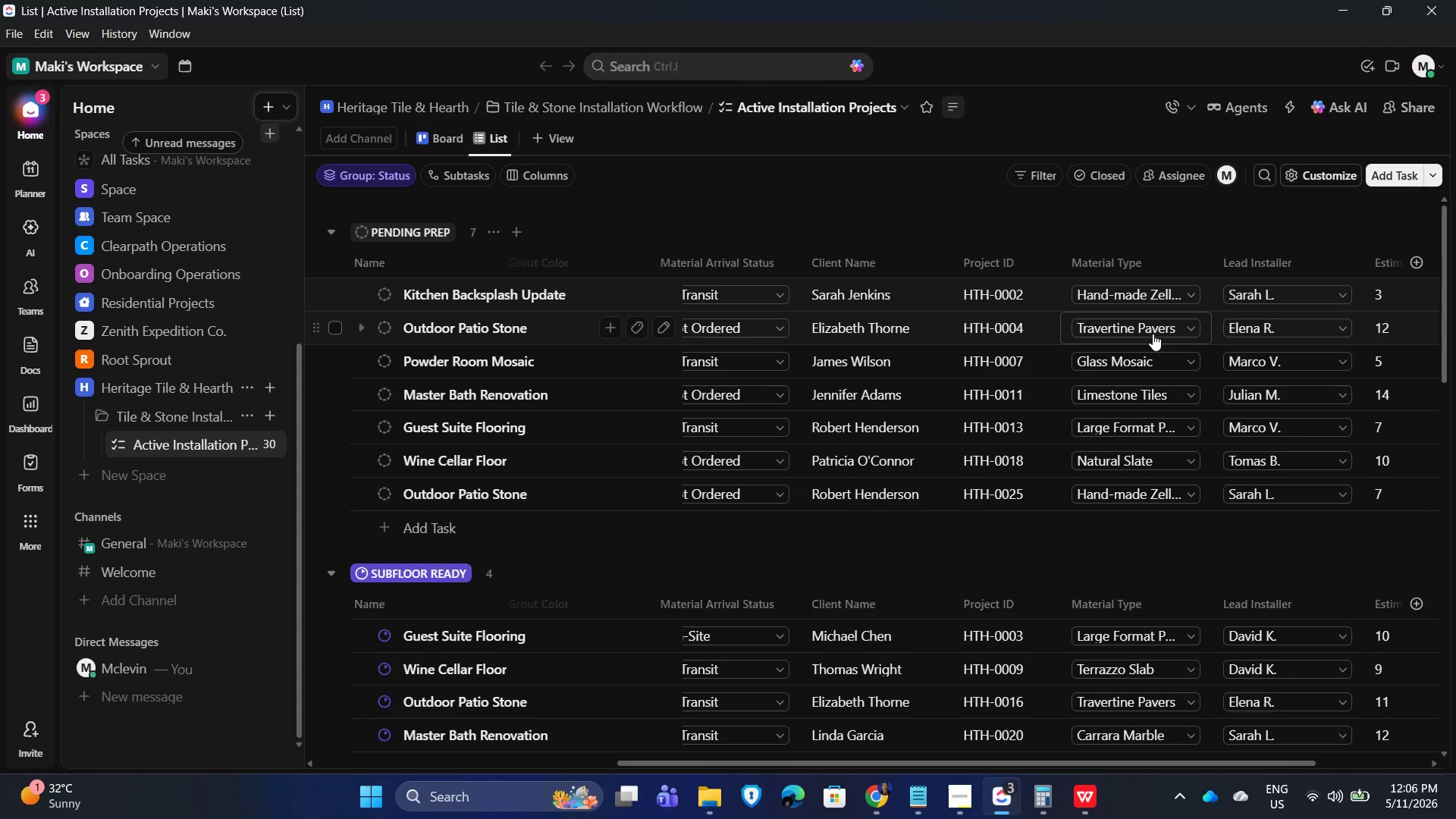 
wait(7.1)
 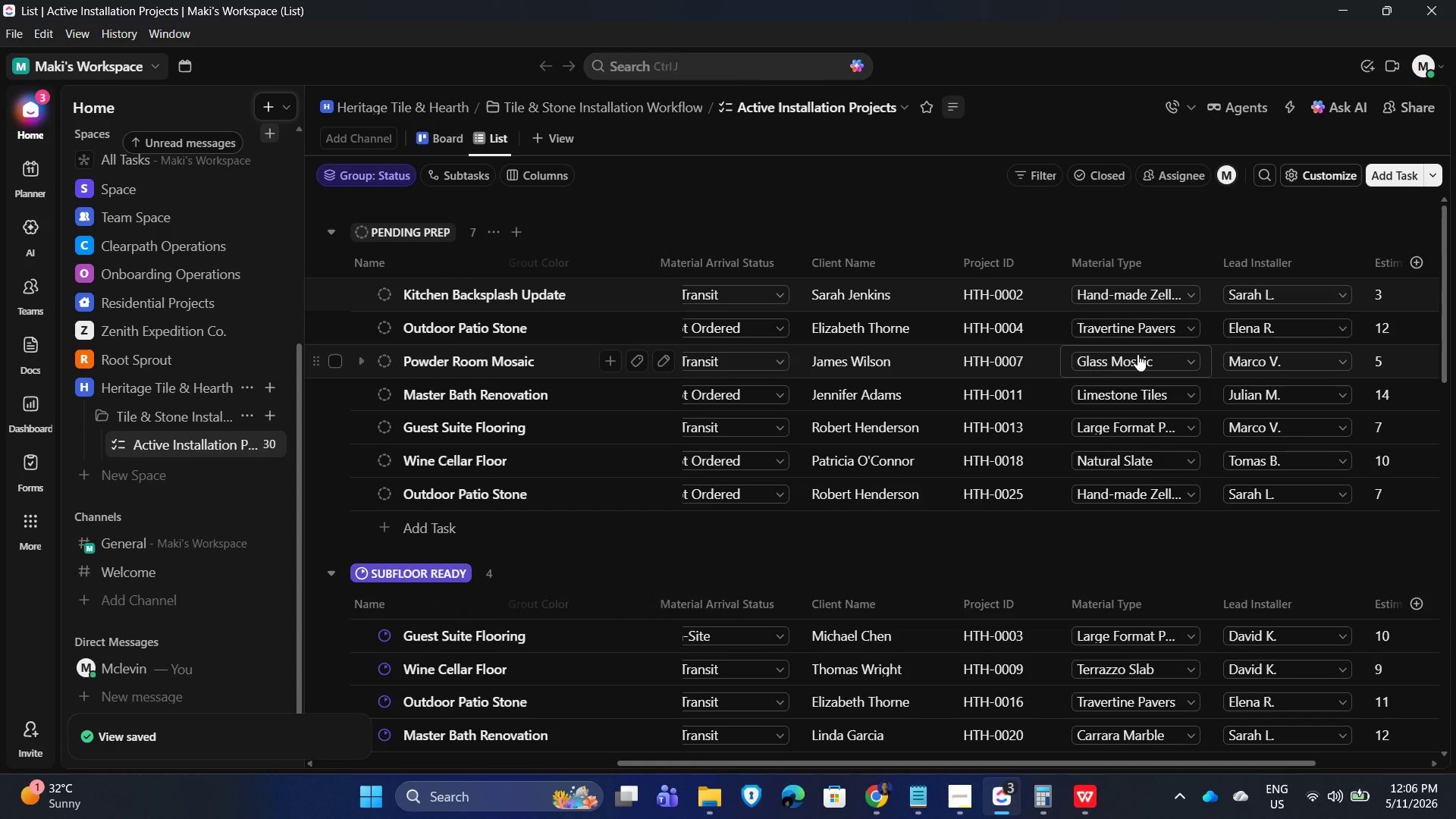 
left_click([1156, 297])
 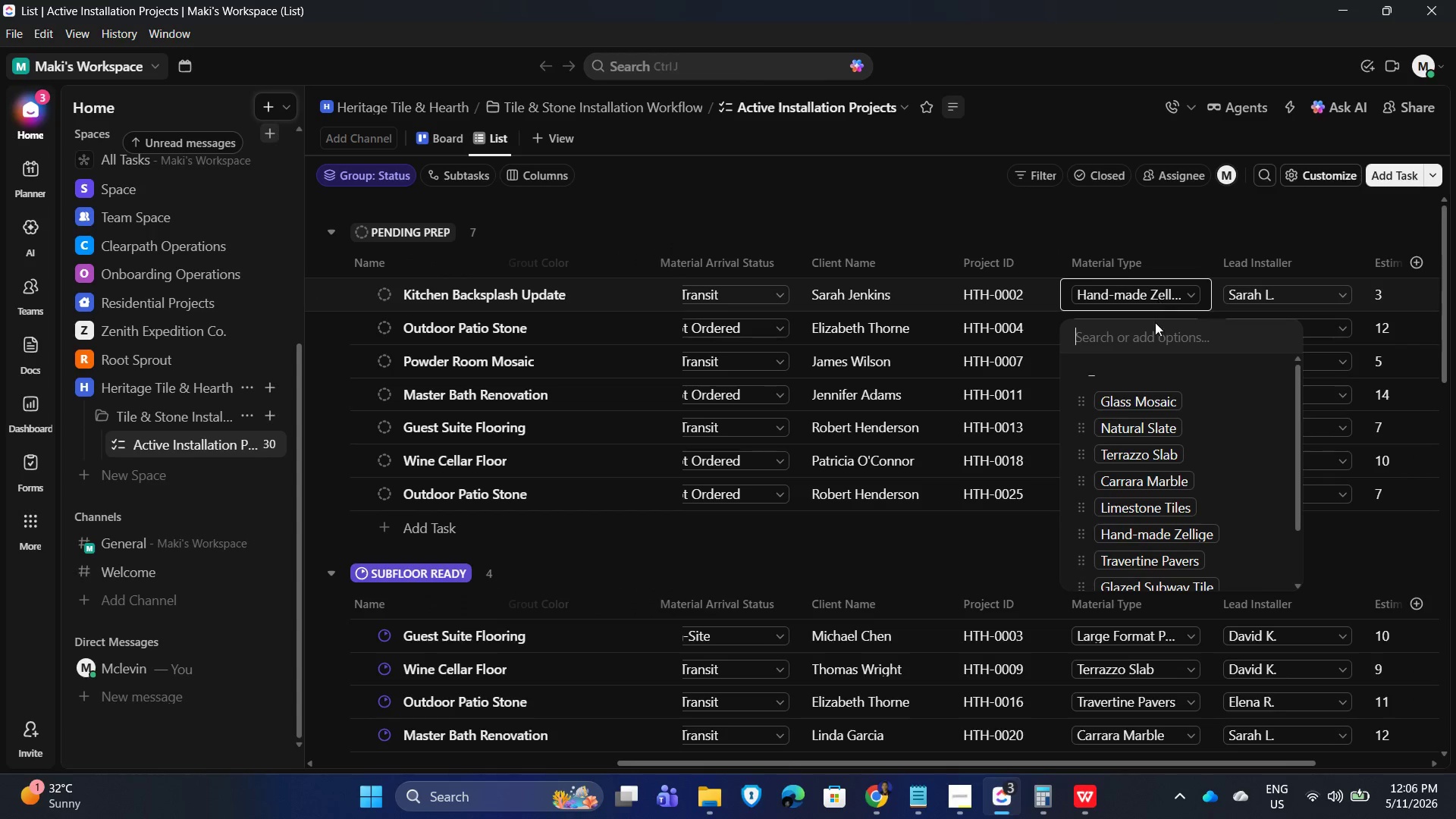 
scroll: coordinate [1171, 409], scroll_direction: down, amount: 3.0
 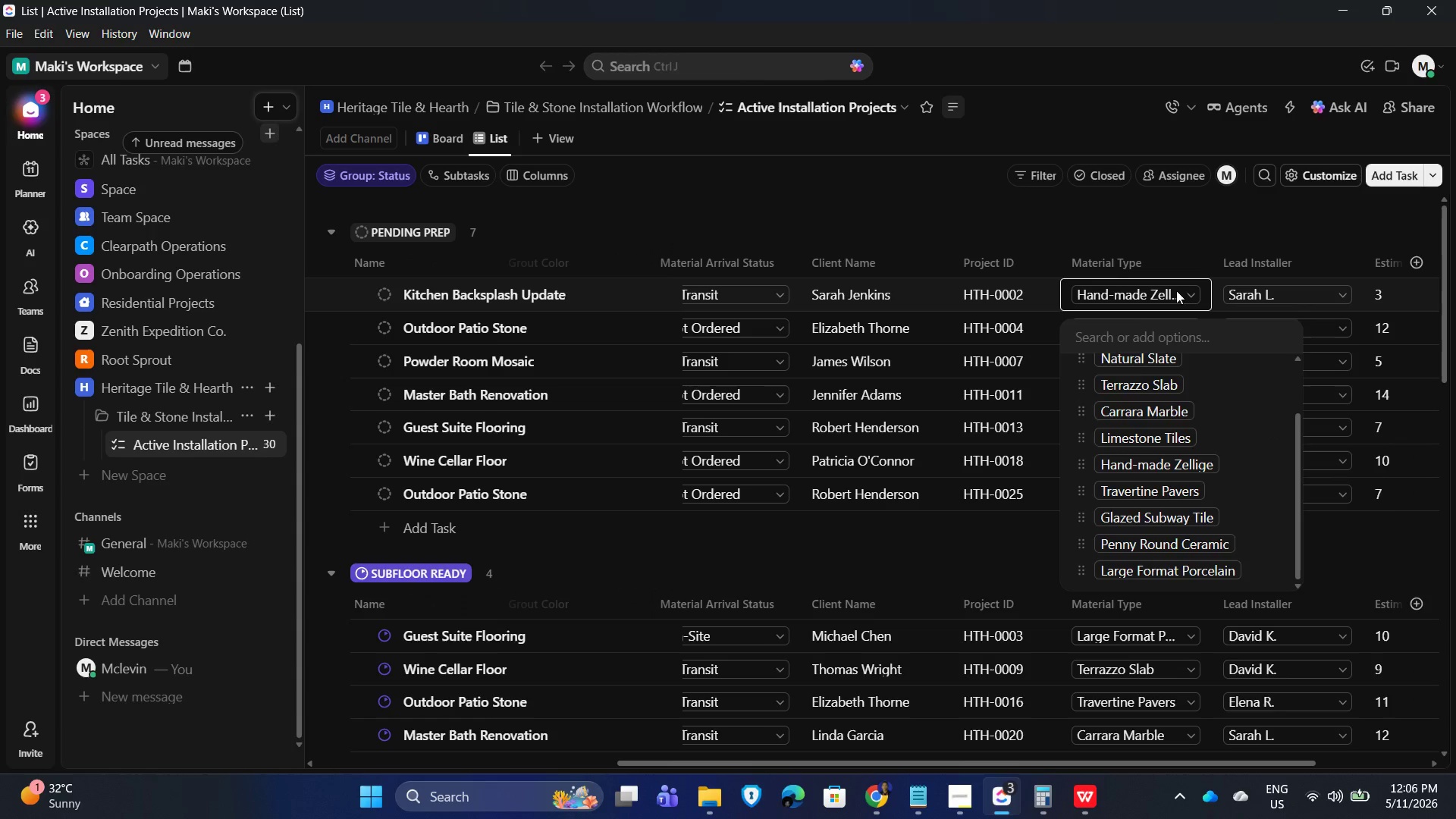 
double_click([1163, 227])
 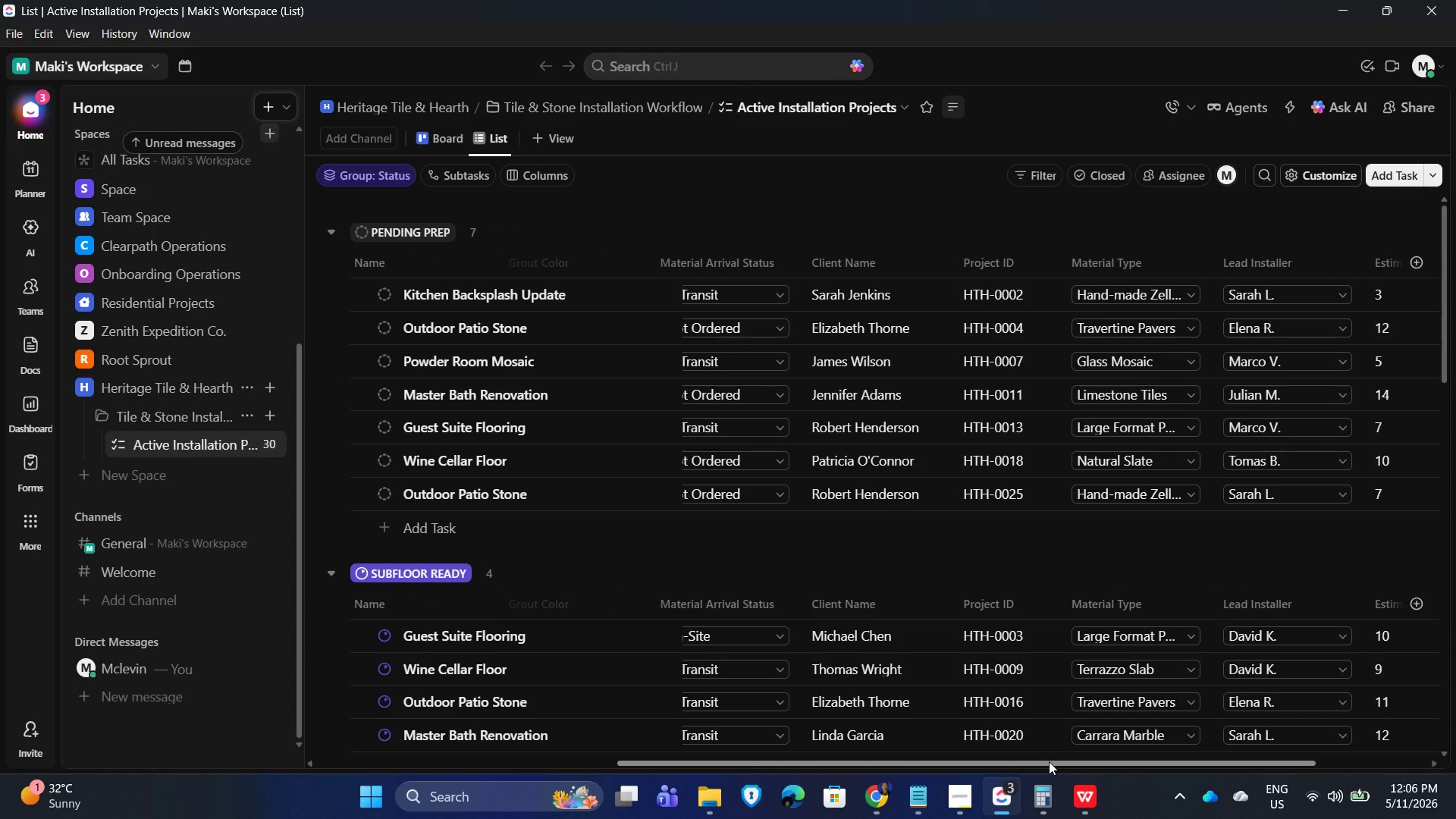 
wait(8.06)
 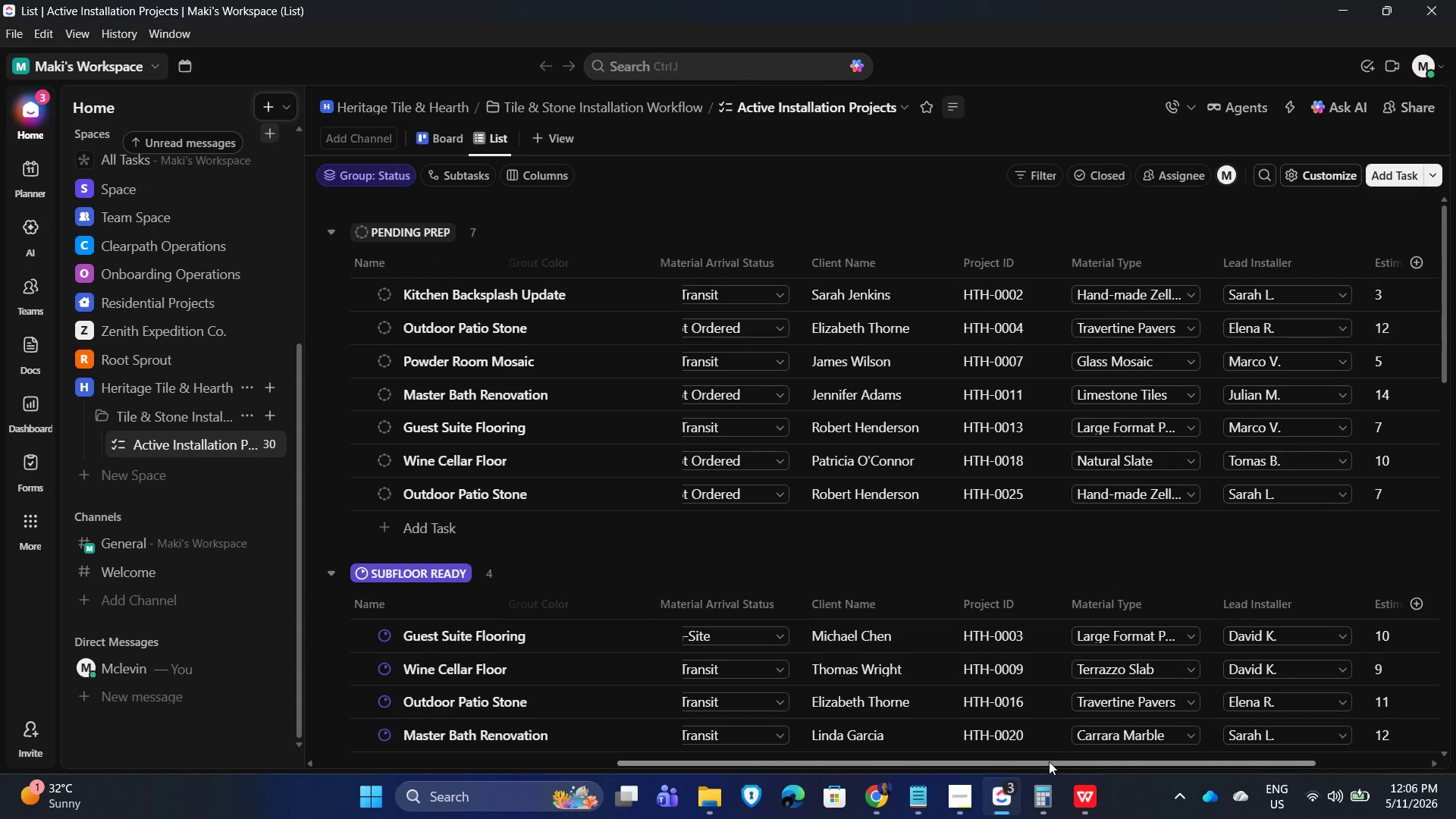 
left_click_drag(start_coordinate=[1047, 766], to_coordinate=[1056, 757])
 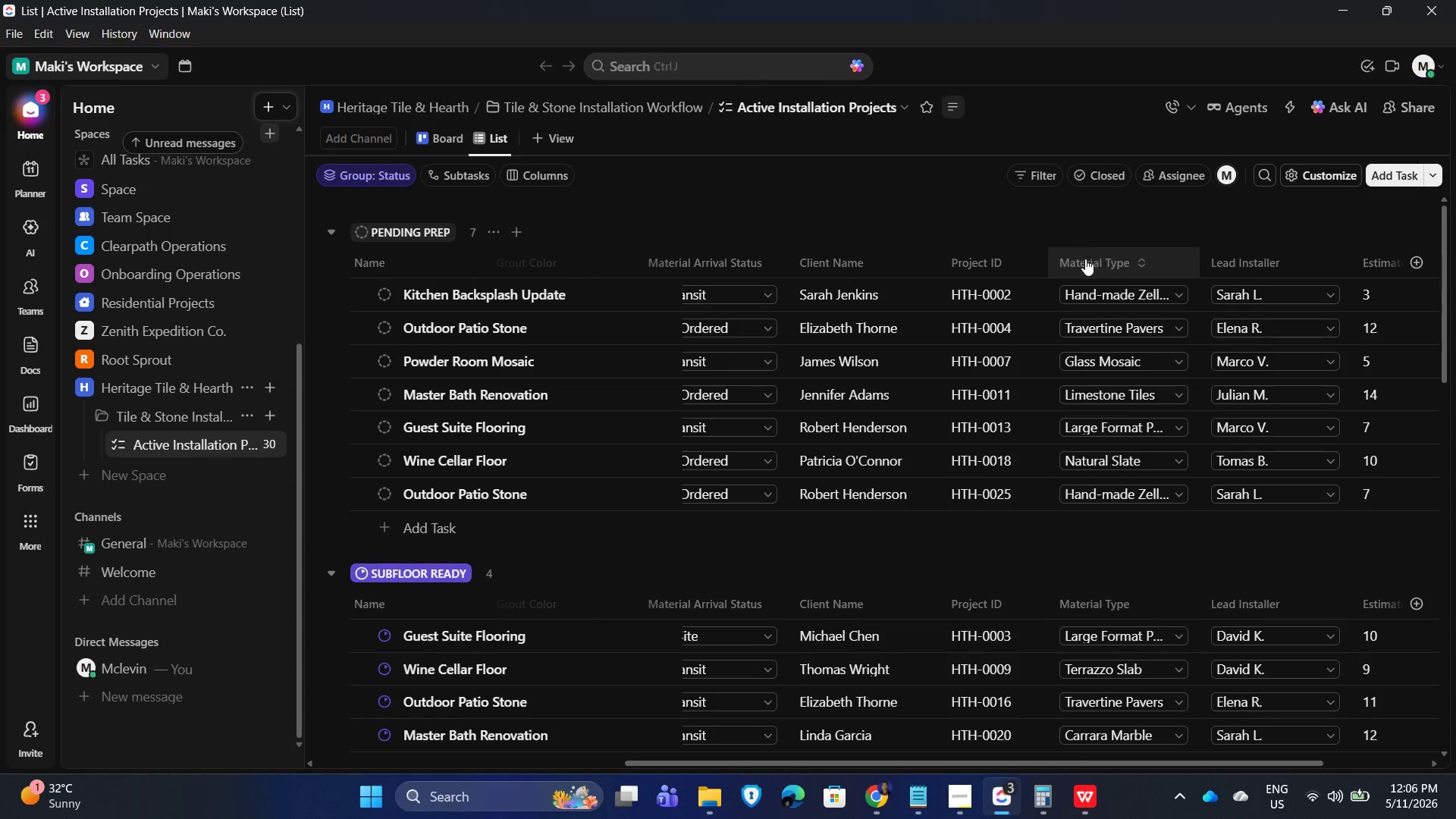 
left_click_drag(start_coordinate=[1090, 256], to_coordinate=[656, 256])
 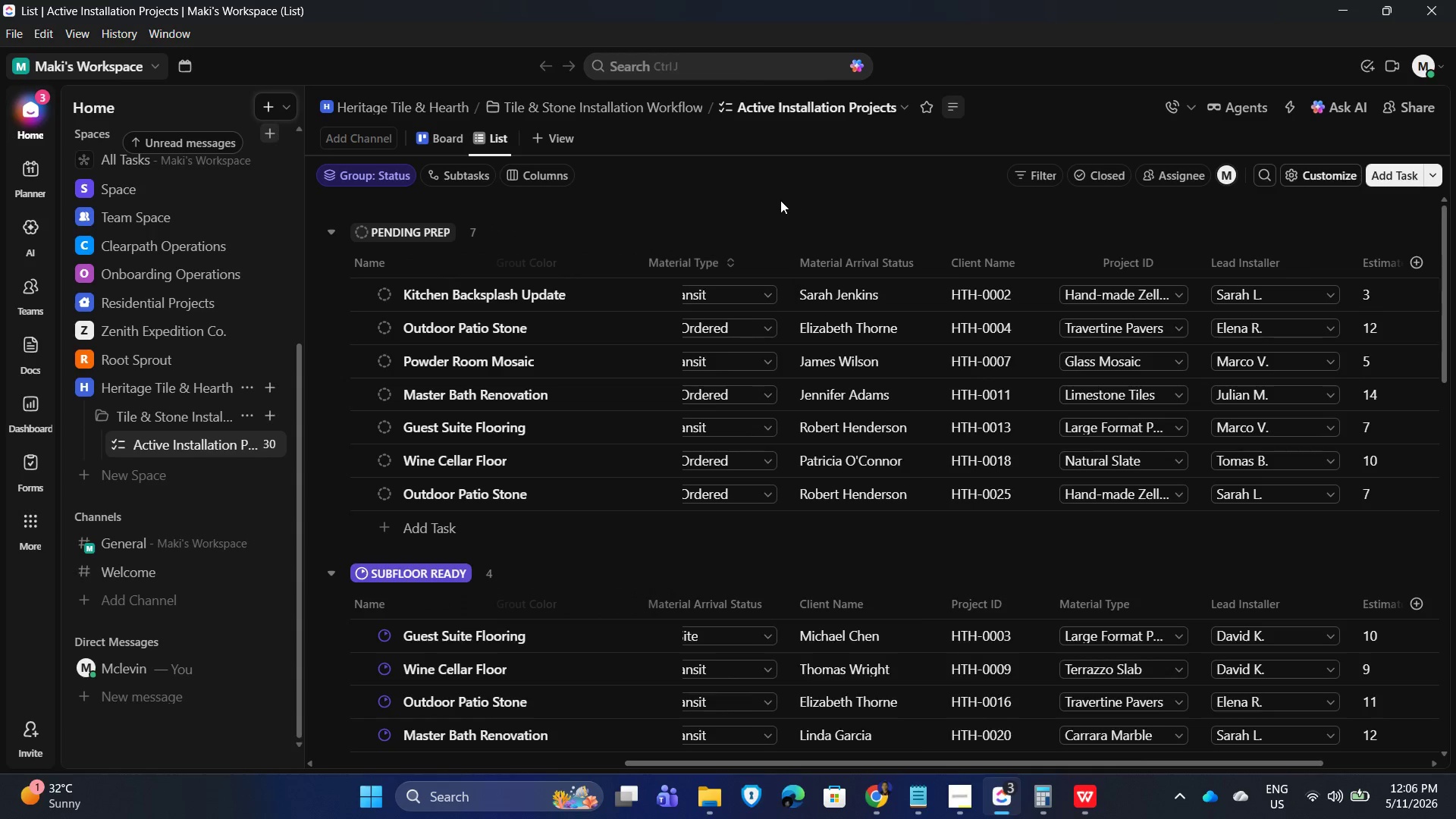 
left_click_drag(start_coordinate=[780, 200], to_coordinate=[832, 199])
 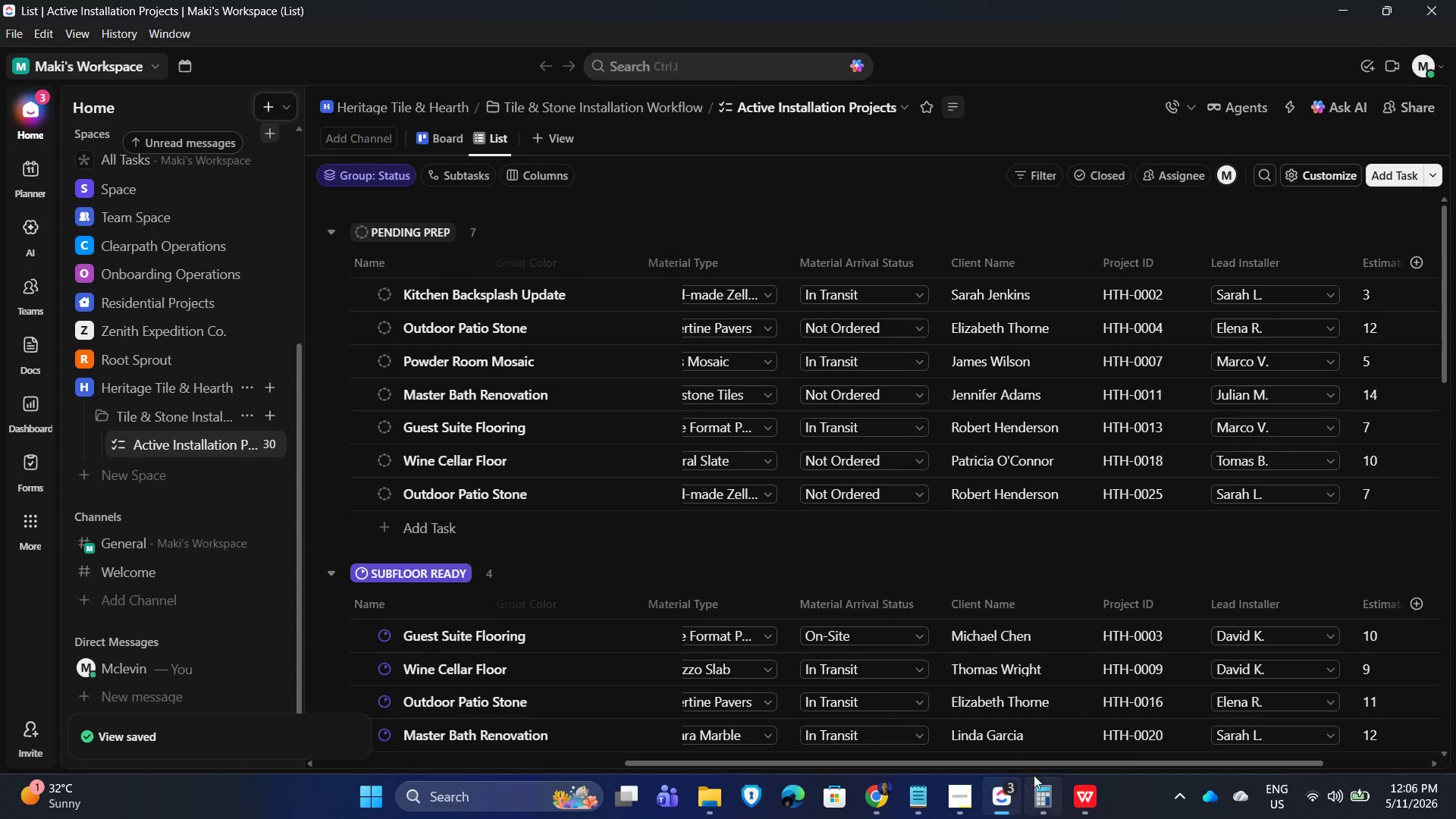 
left_click_drag(start_coordinate=[1043, 764], to_coordinate=[843, 767])
 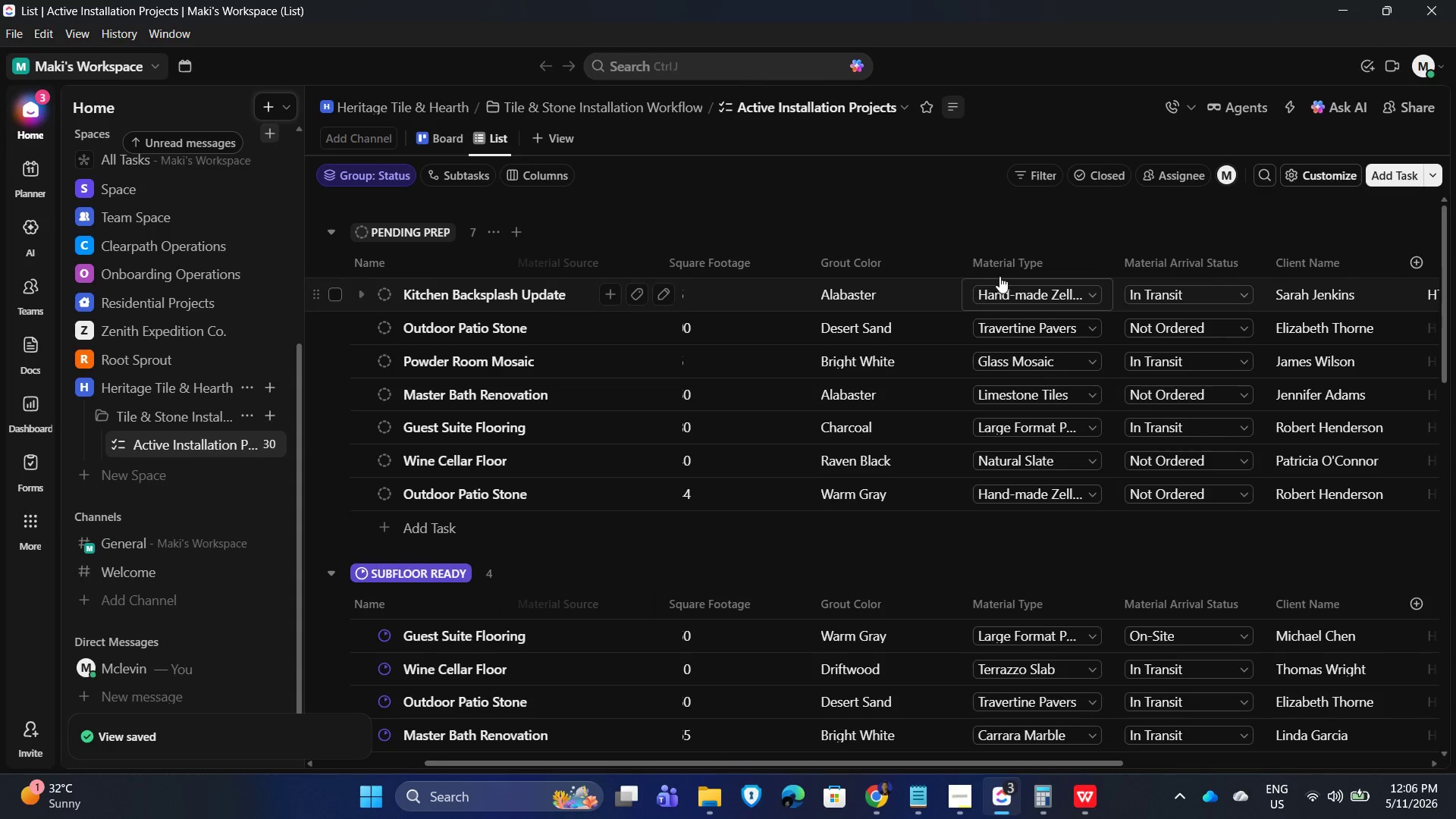 
left_click_drag(start_coordinate=[1015, 262], to_coordinate=[681, 256])
 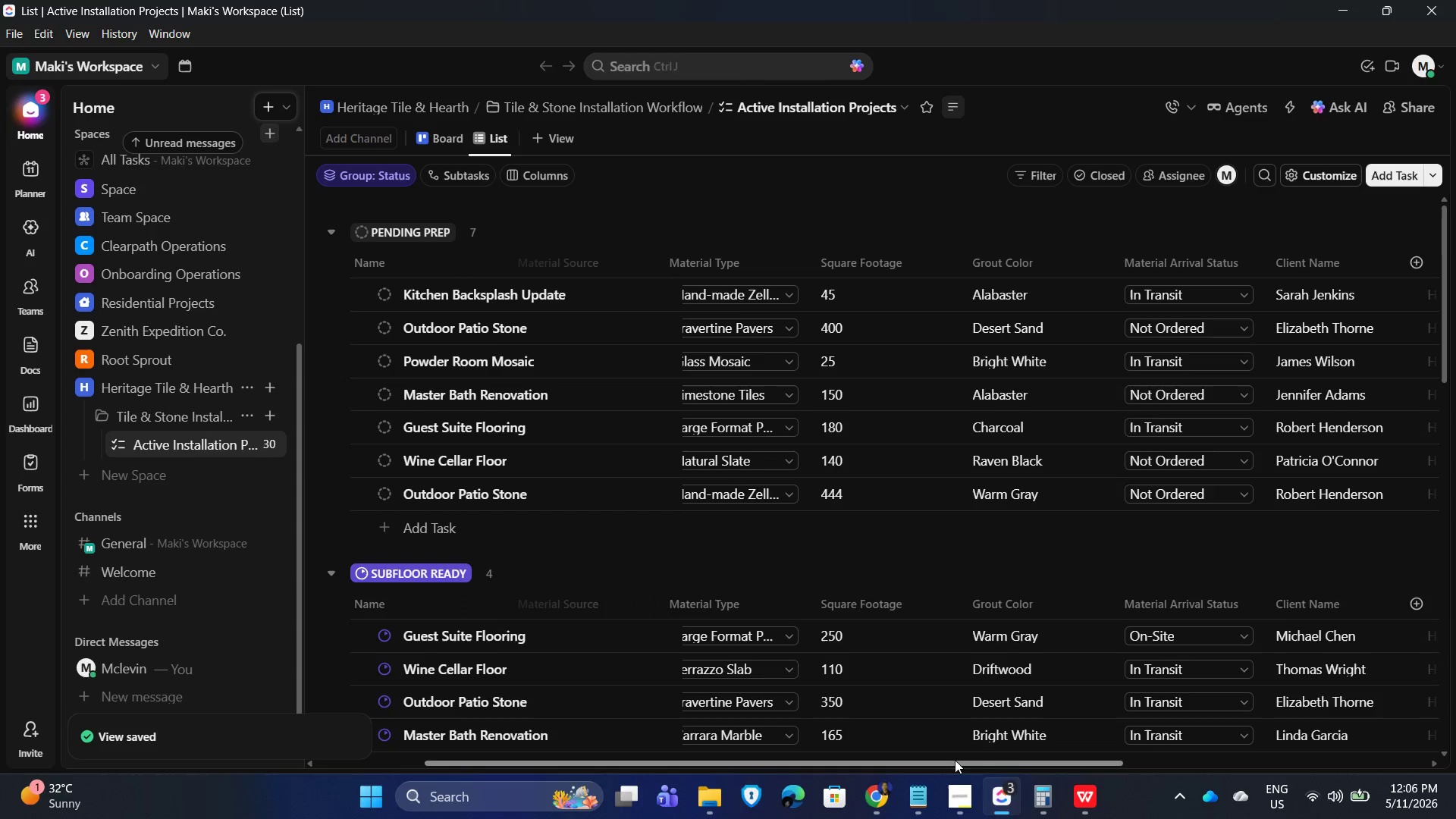 
left_click_drag(start_coordinate=[956, 760], to_coordinate=[655, 740])
 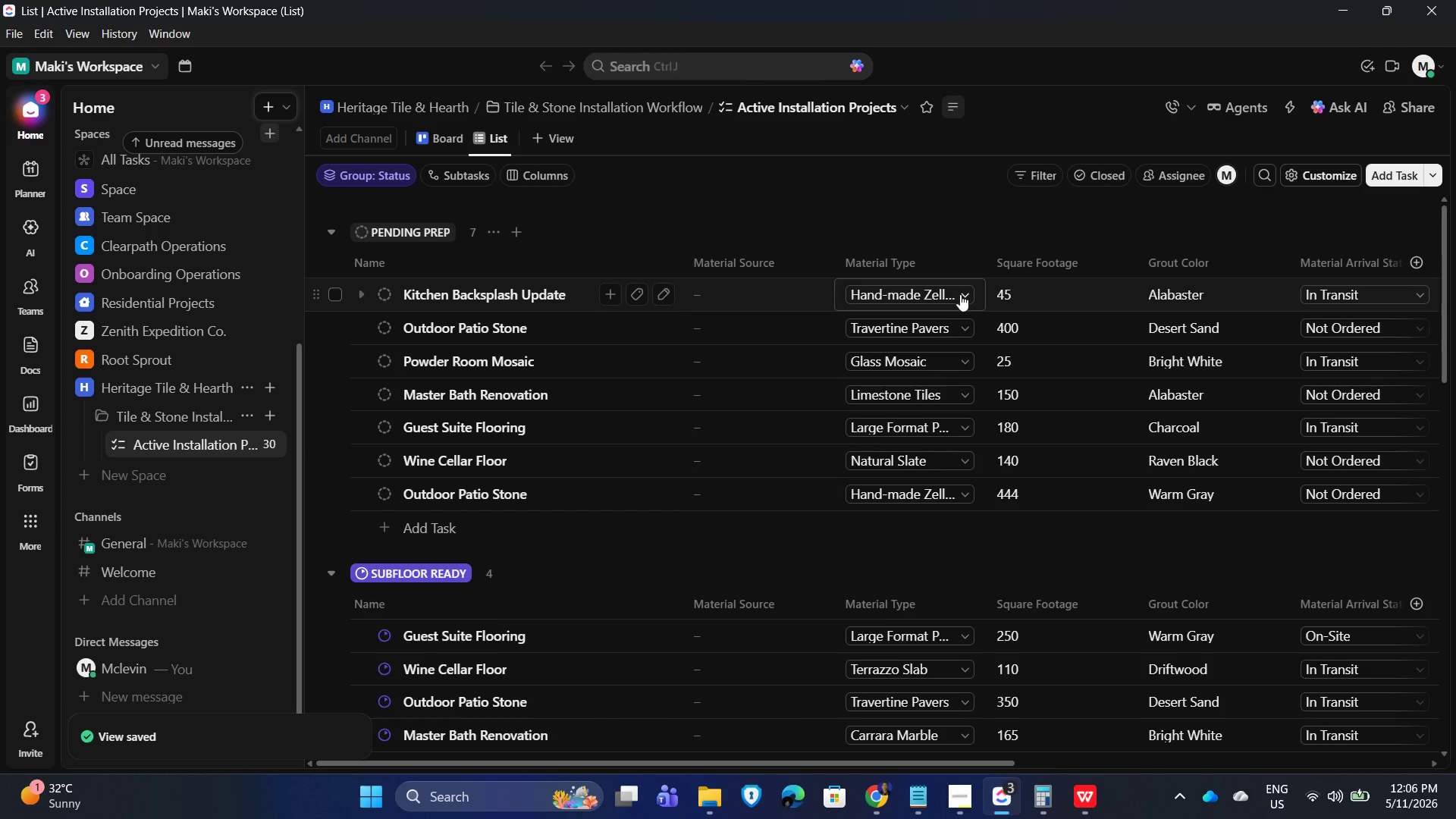 
left_click_drag(start_coordinate=[984, 257], to_coordinate=[1045, 255])
 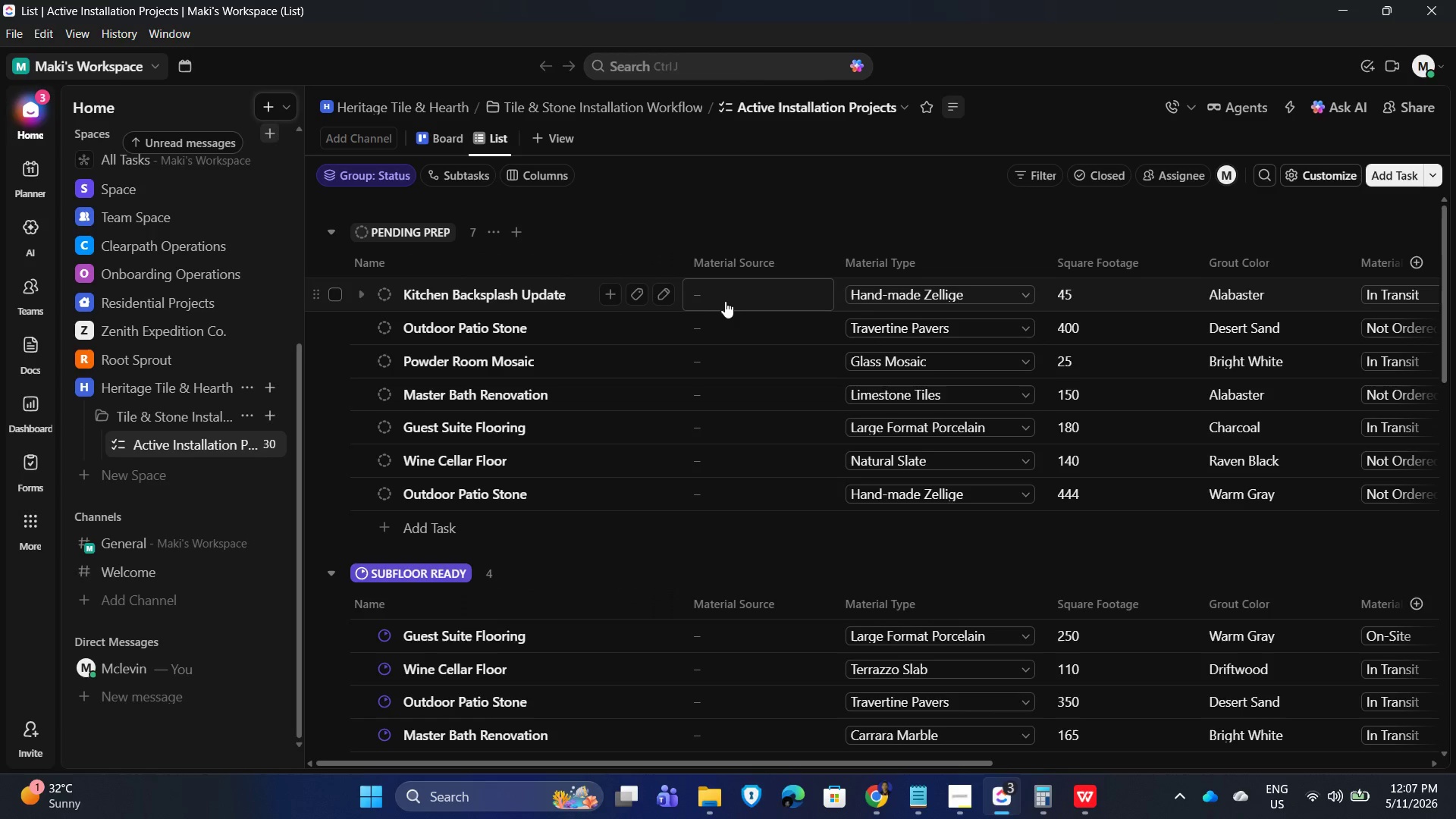 
wait(38.53)
 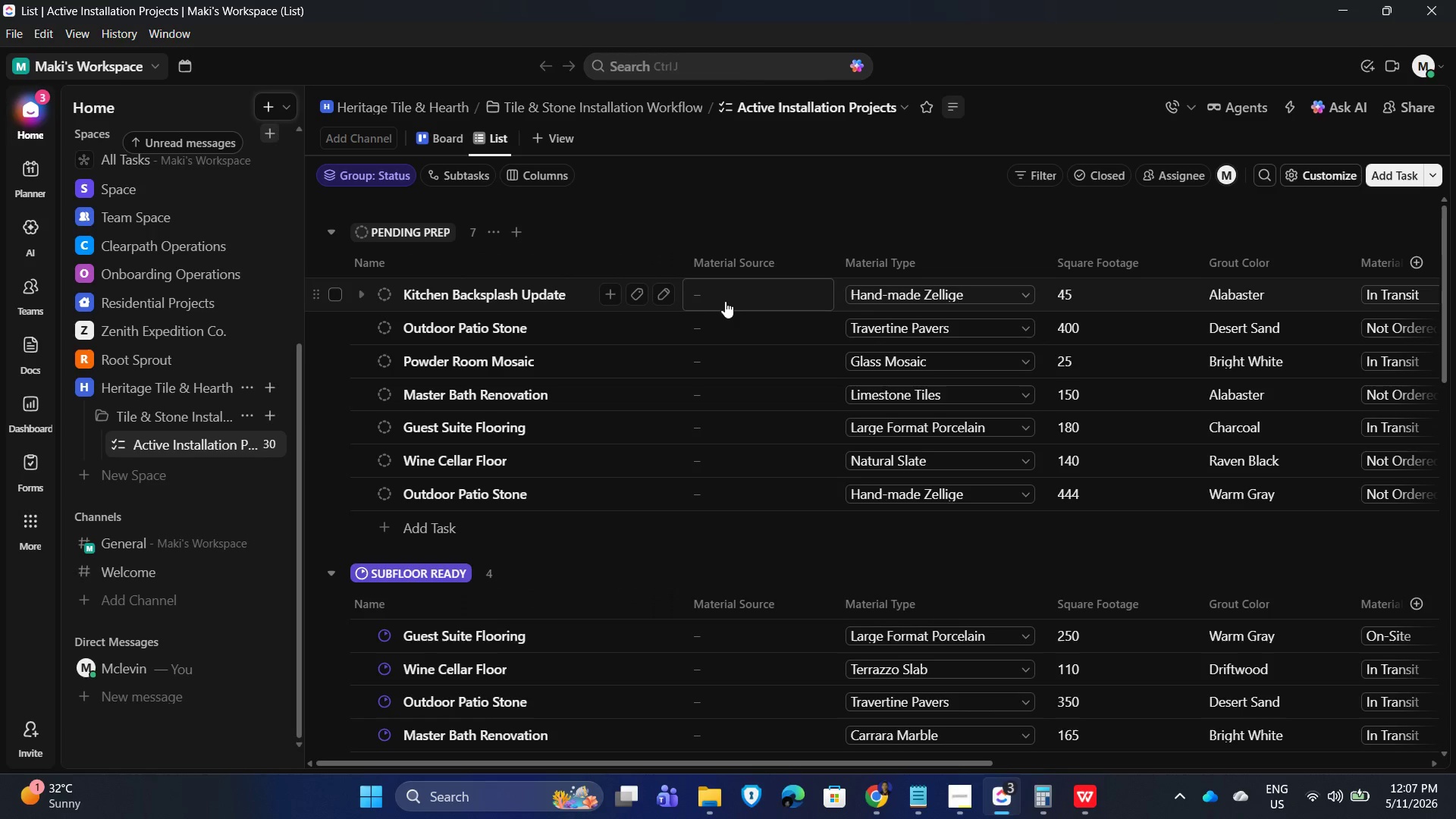 
type(https)
 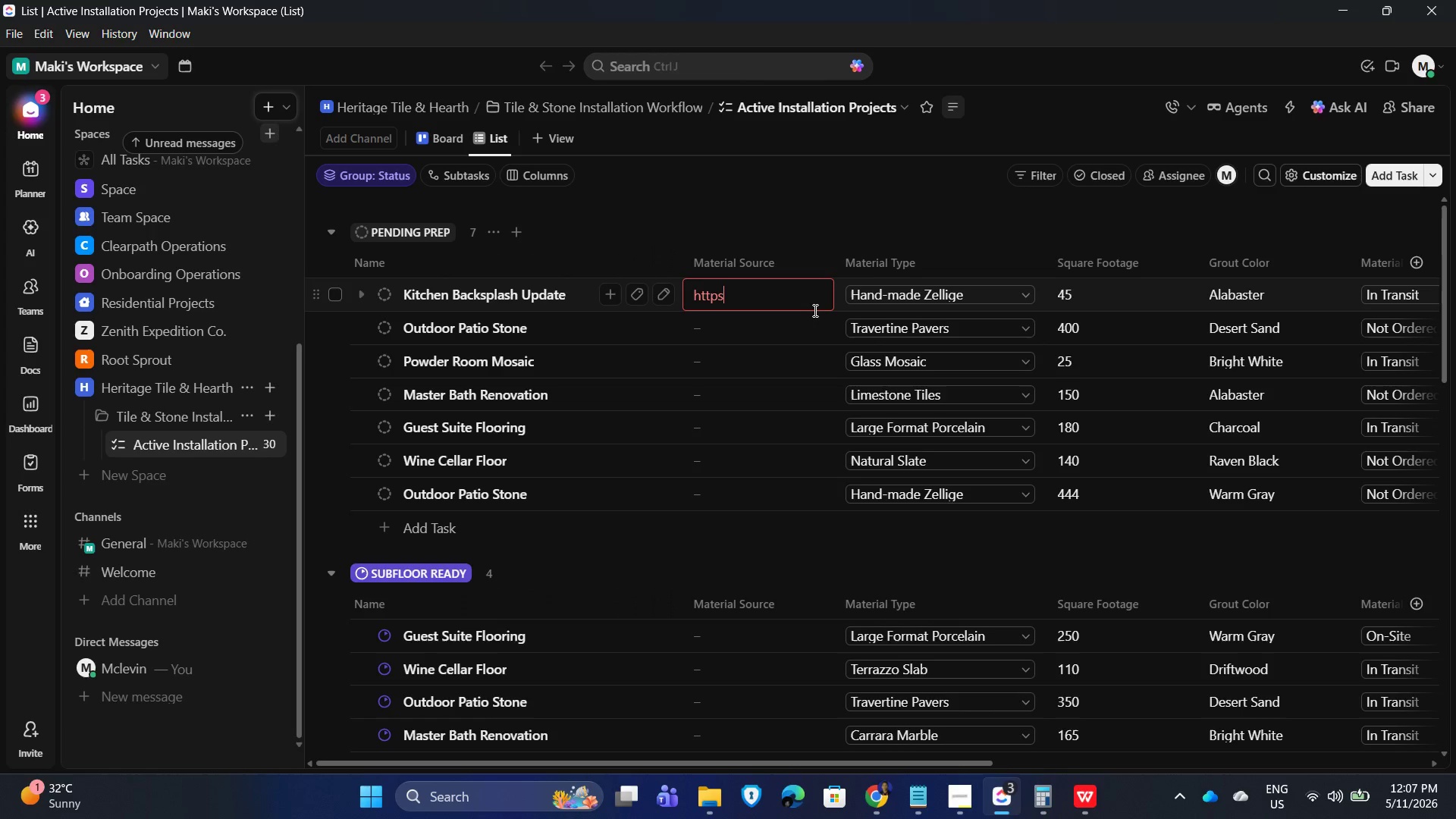 
hold_key(key=ShiftRight, duration=0.38)
 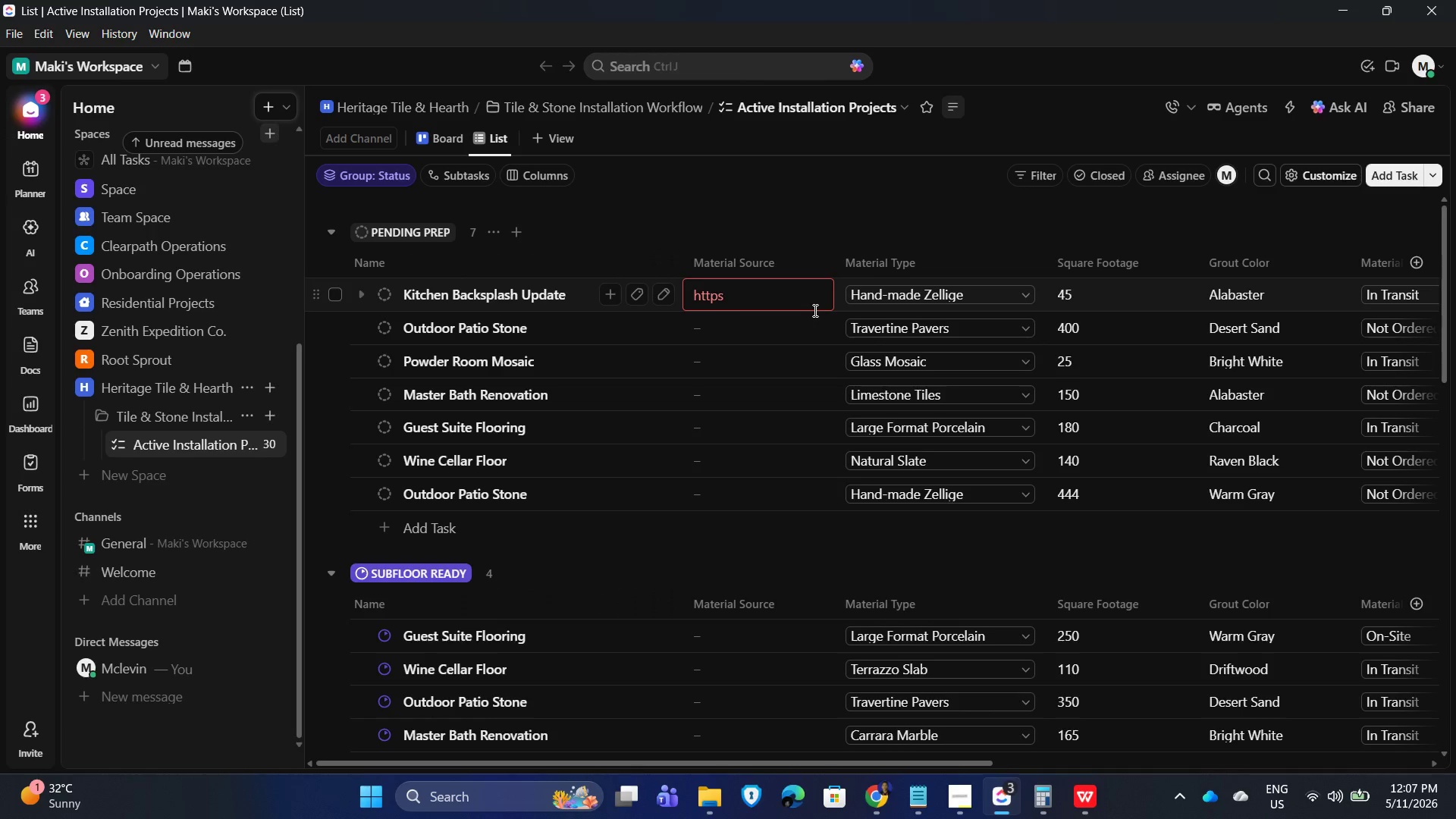 
key(Shift+ShiftLeft)
 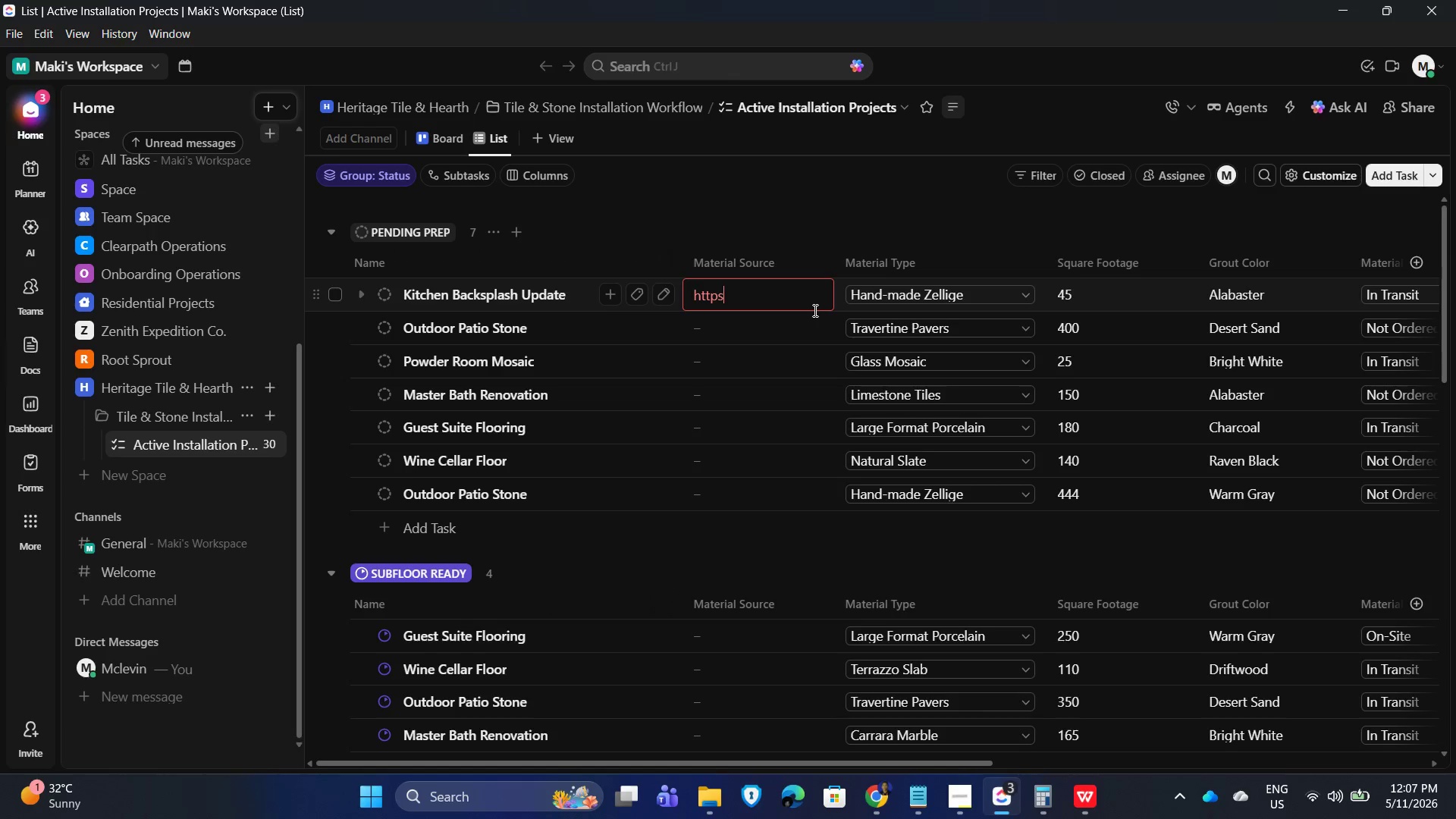 
key(Shift+Semicolon)
 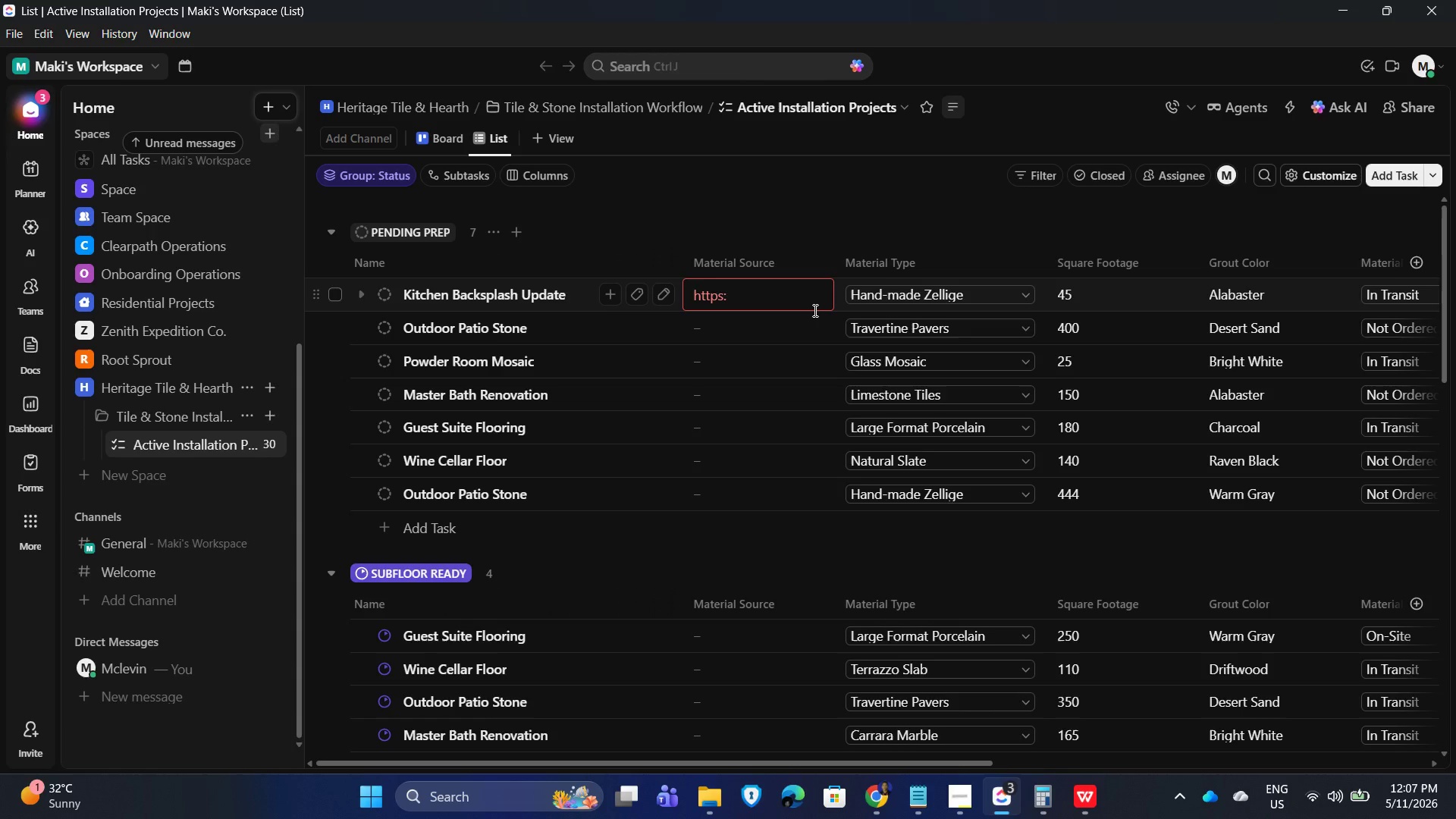 
key(Slash)
 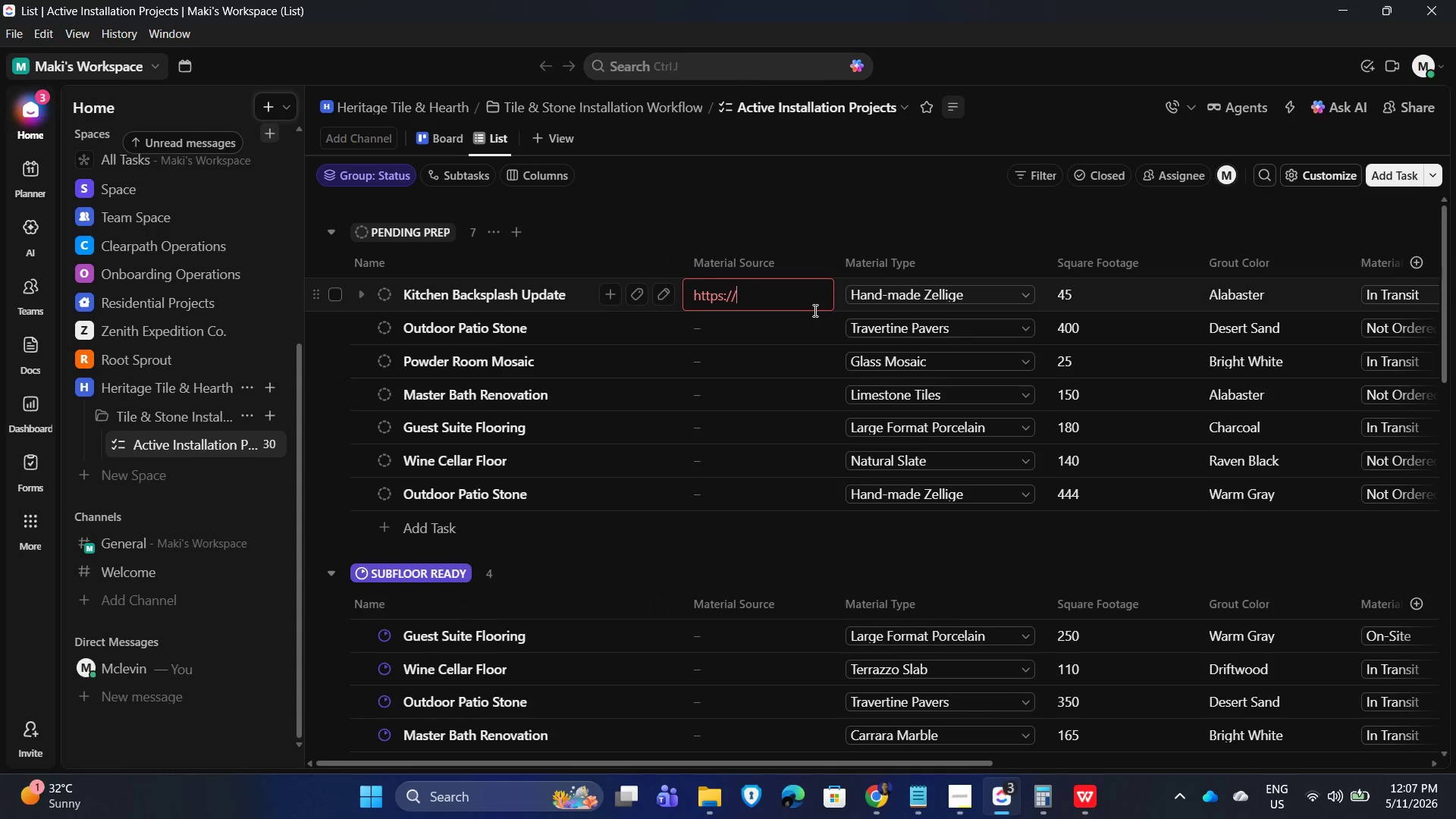 
key(Slash)
 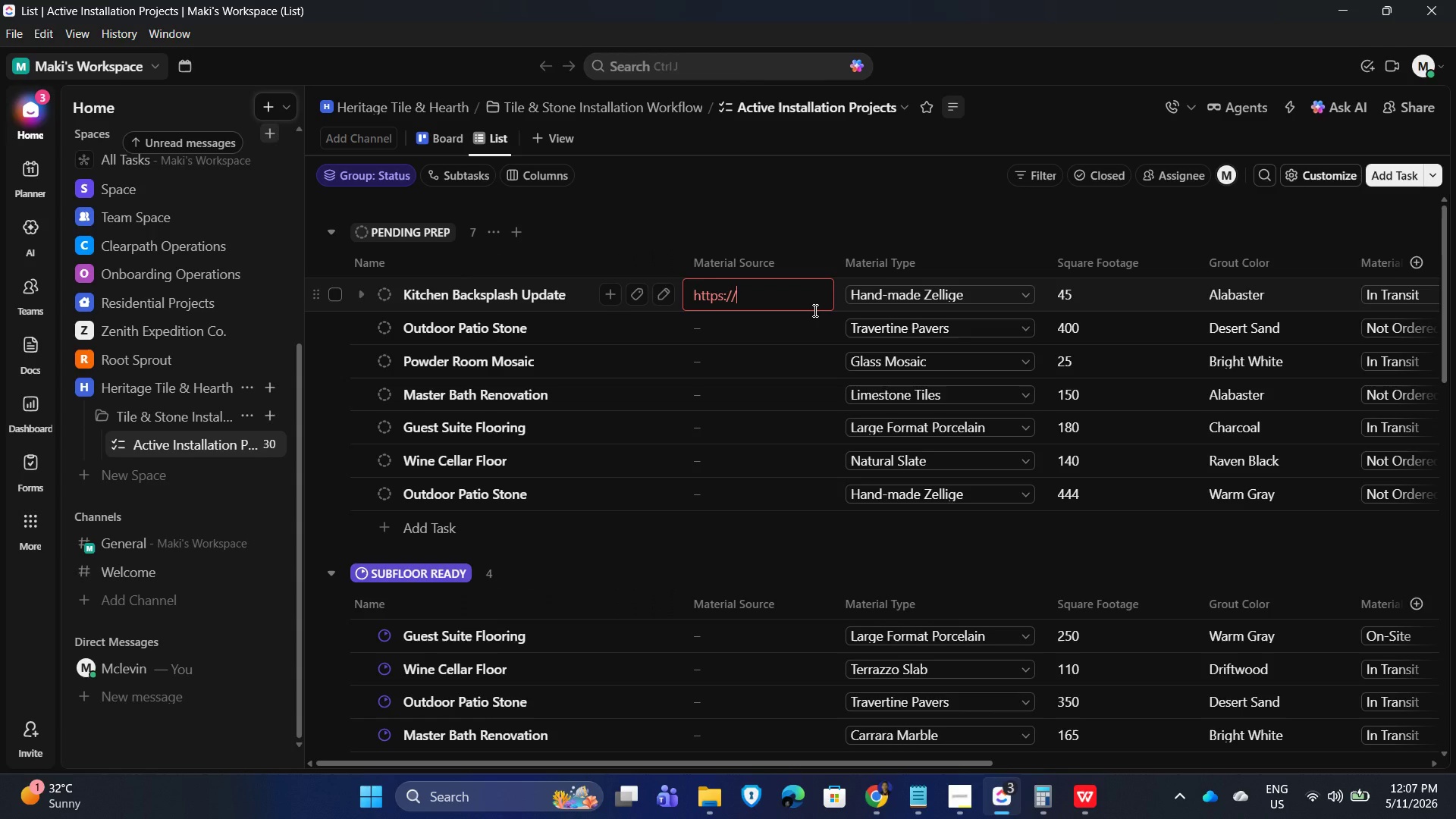 
wait(10.41)
 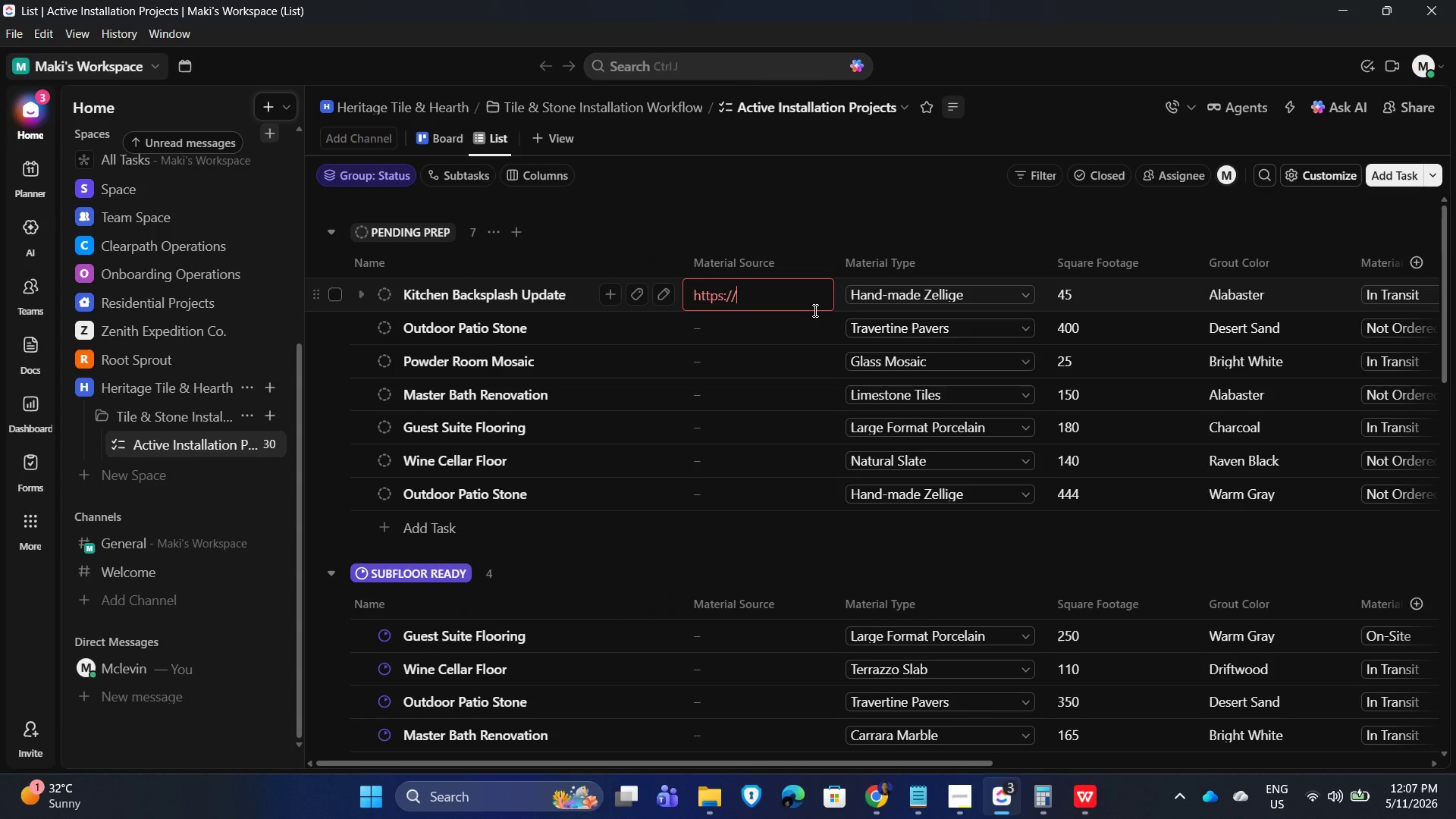 
type(www.)
 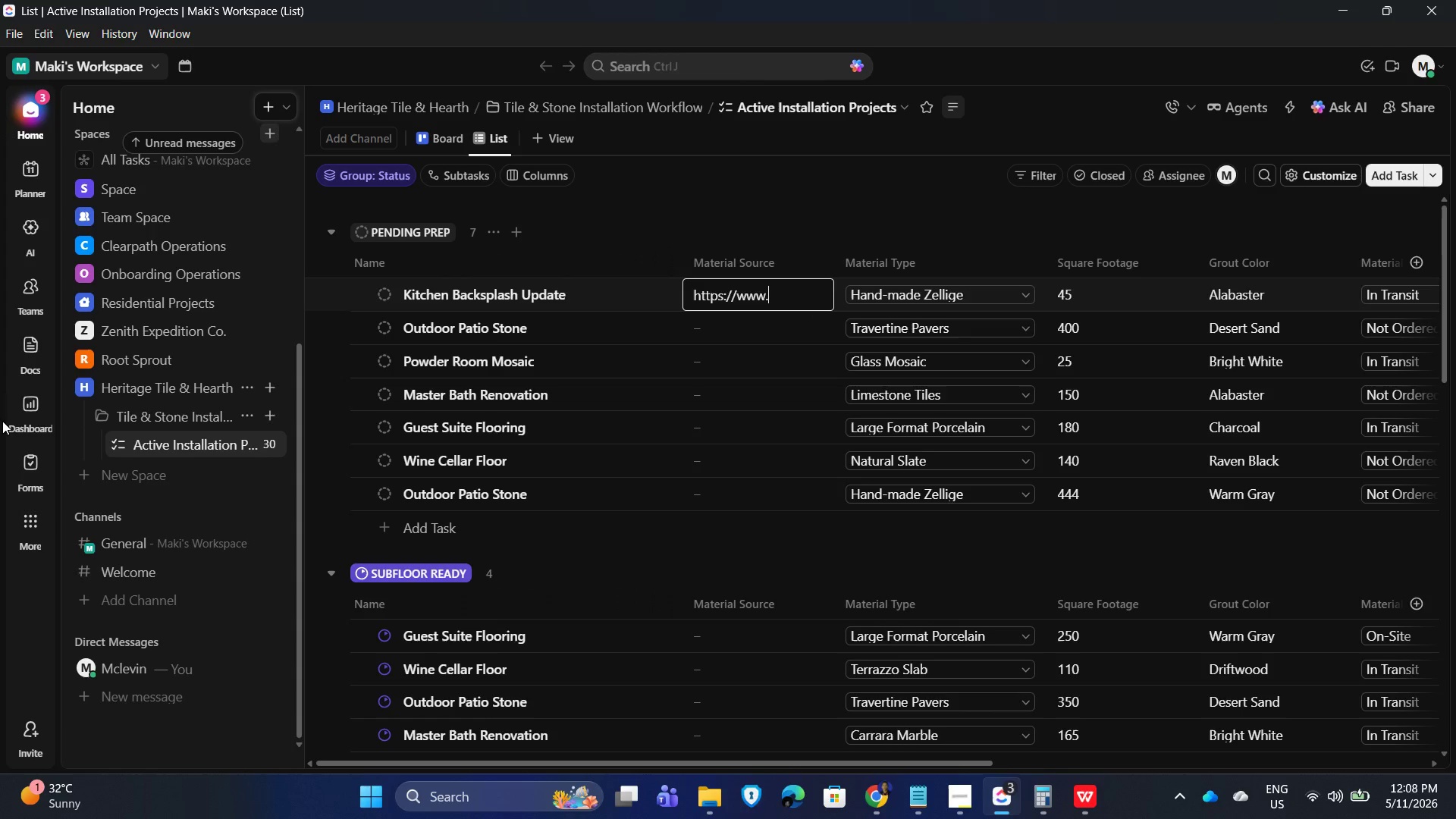 
wait(10.61)
 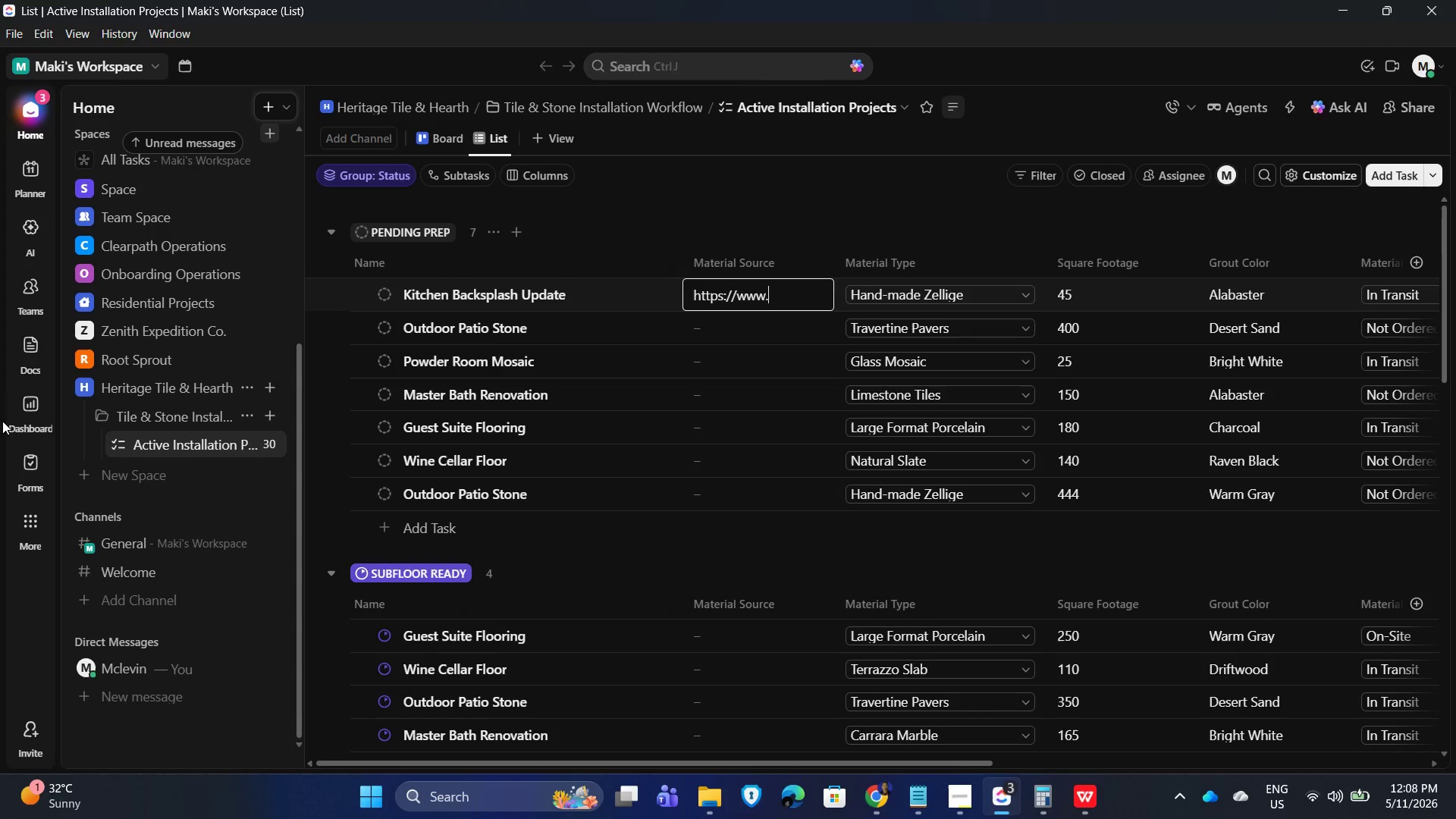 
type(clet)
 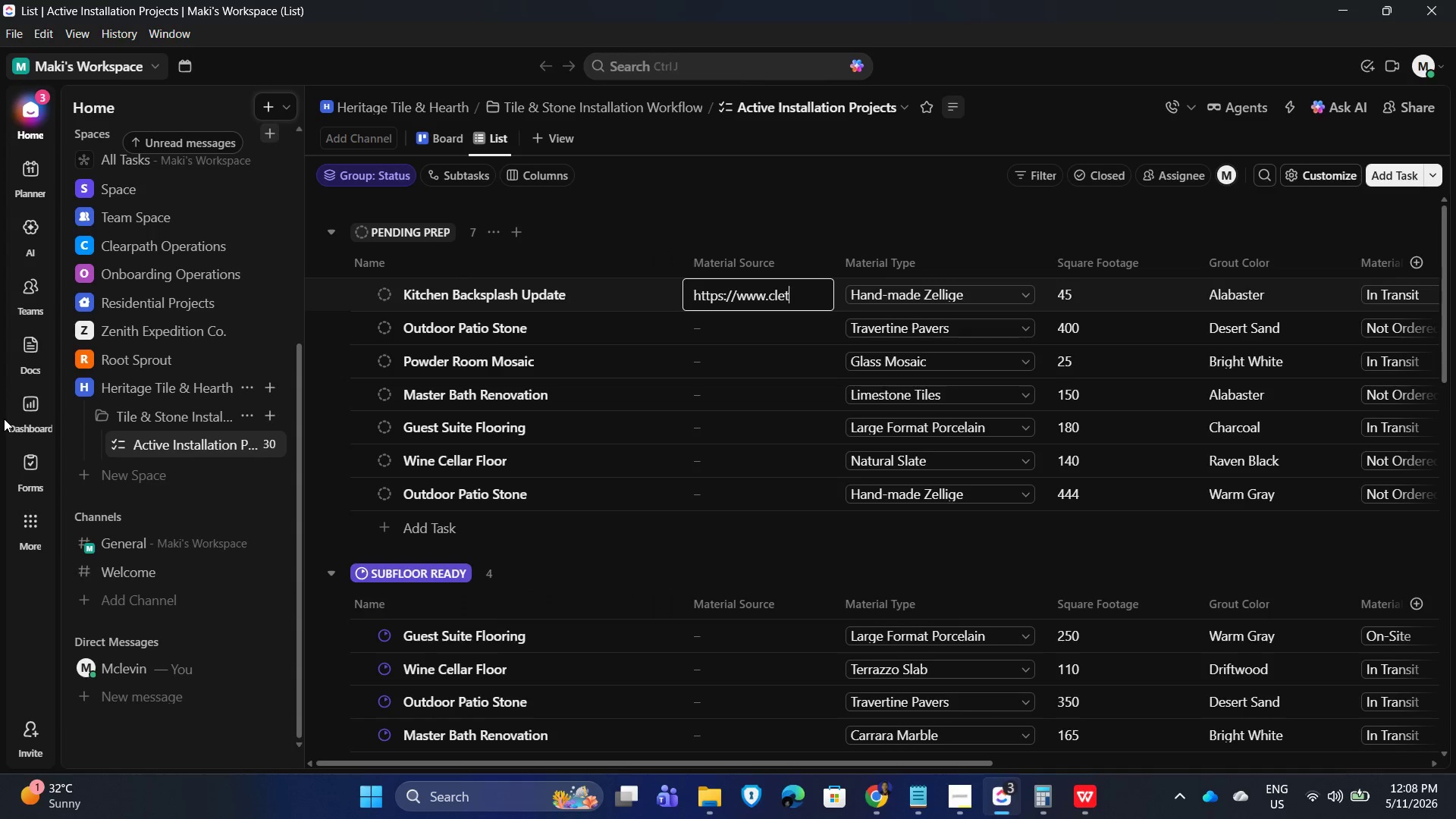 
type(ile.com/collections/x)
key(Backspace)
type(zellige)
 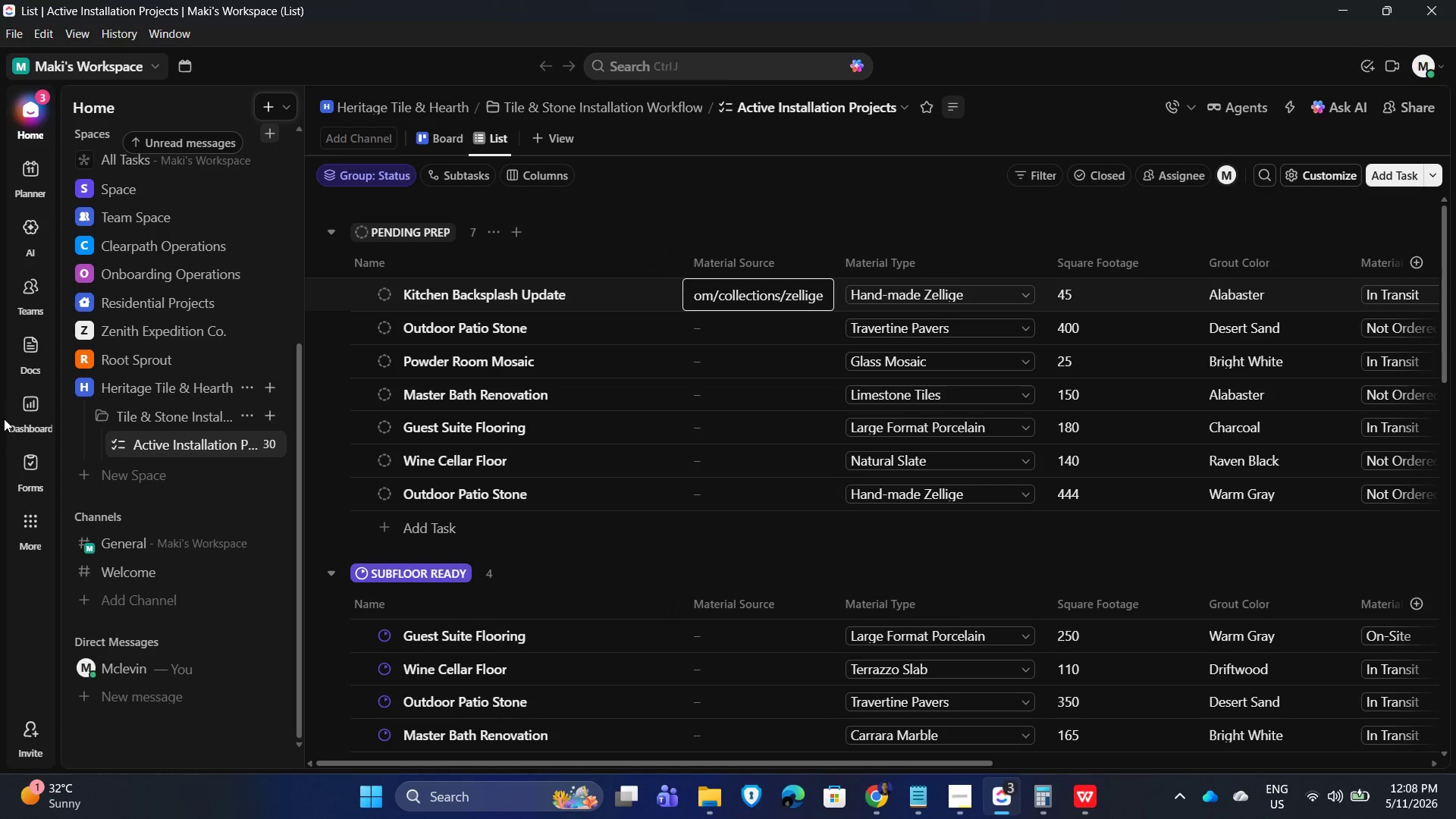 
key(Enter)
 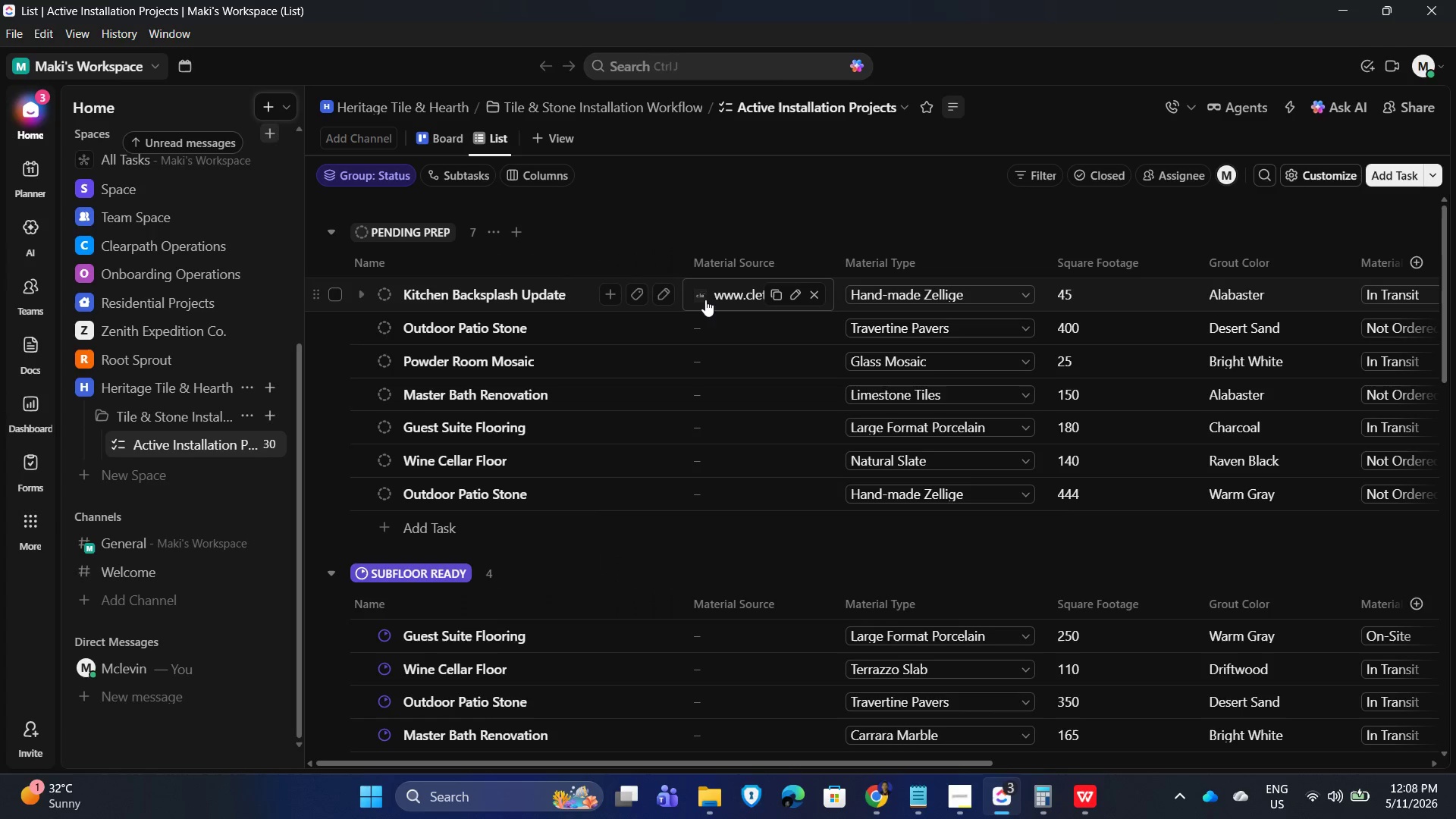 
wait(5.58)
 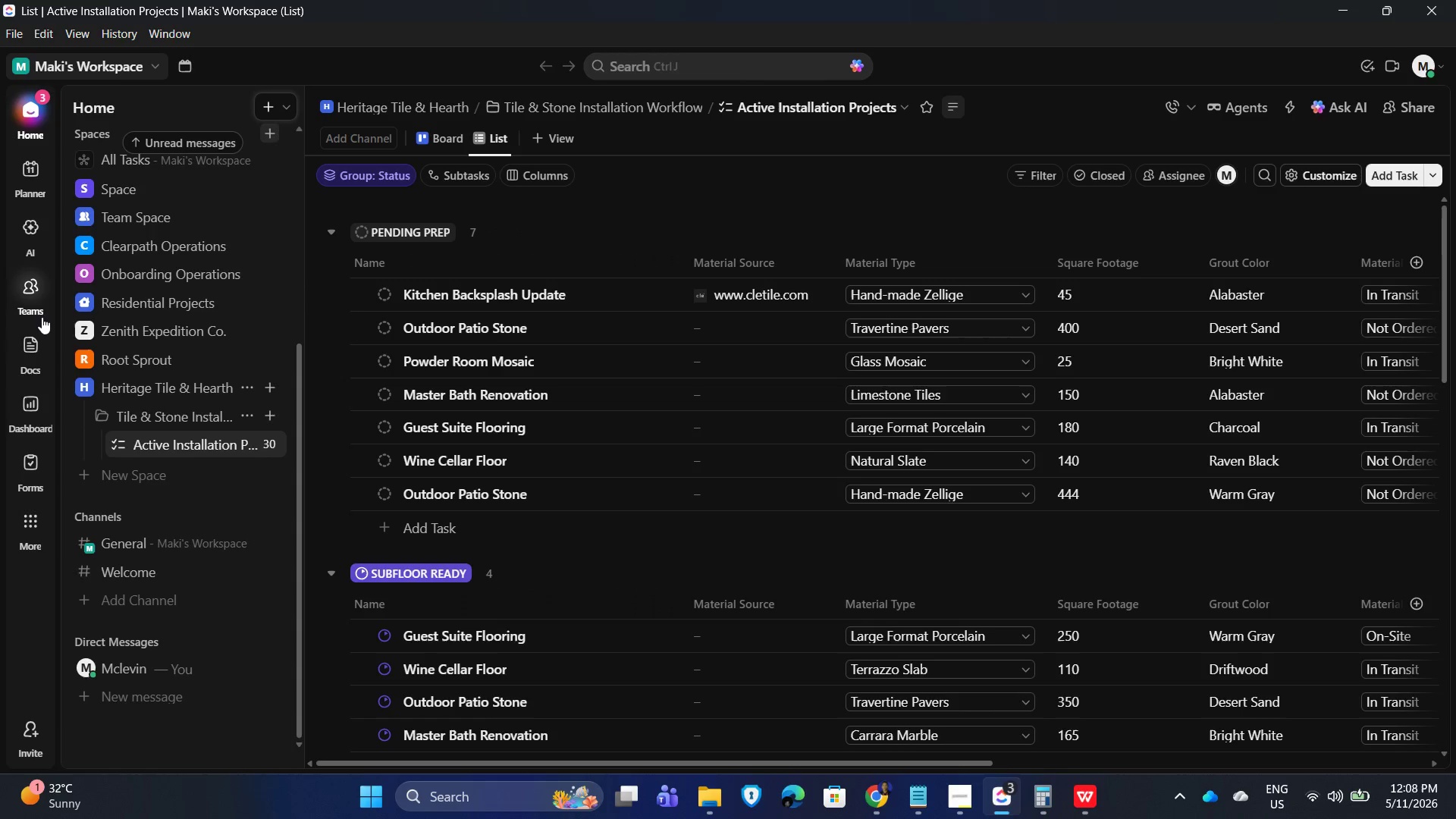 
left_click([771, 294])
 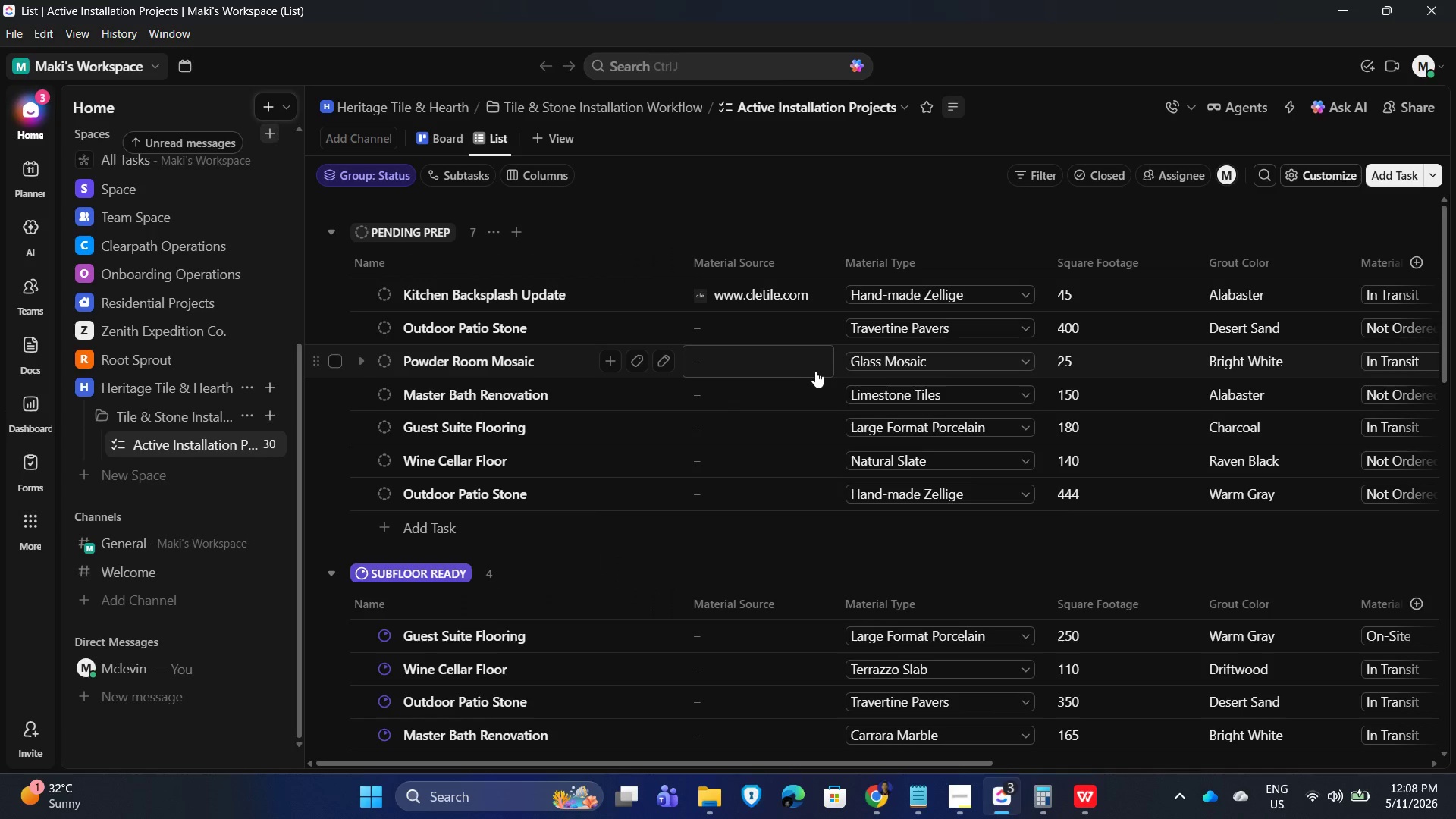 
scroll: coordinate [817, 438], scroll_direction: down, amount: 2.0
 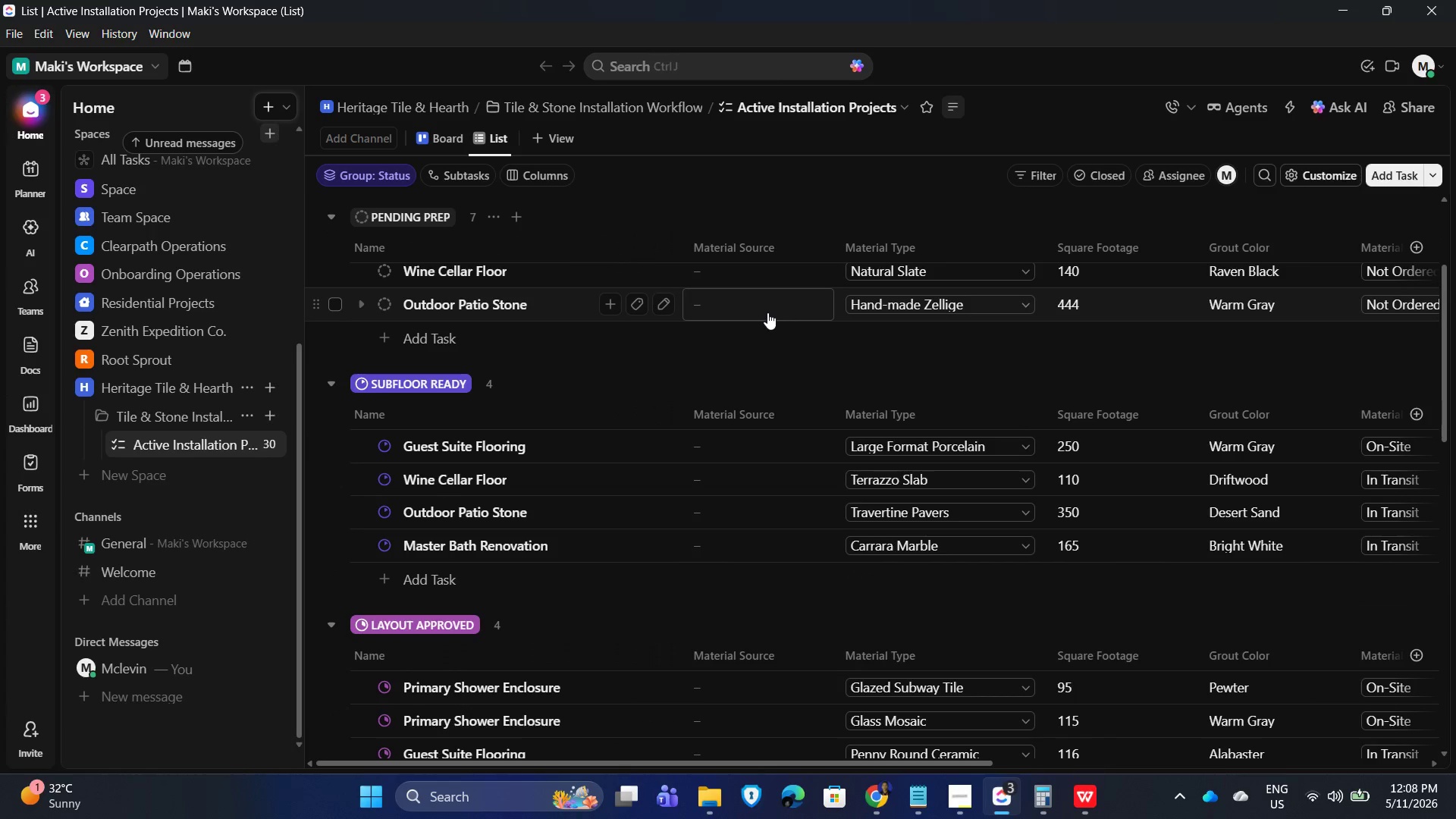 
left_click([755, 310])
 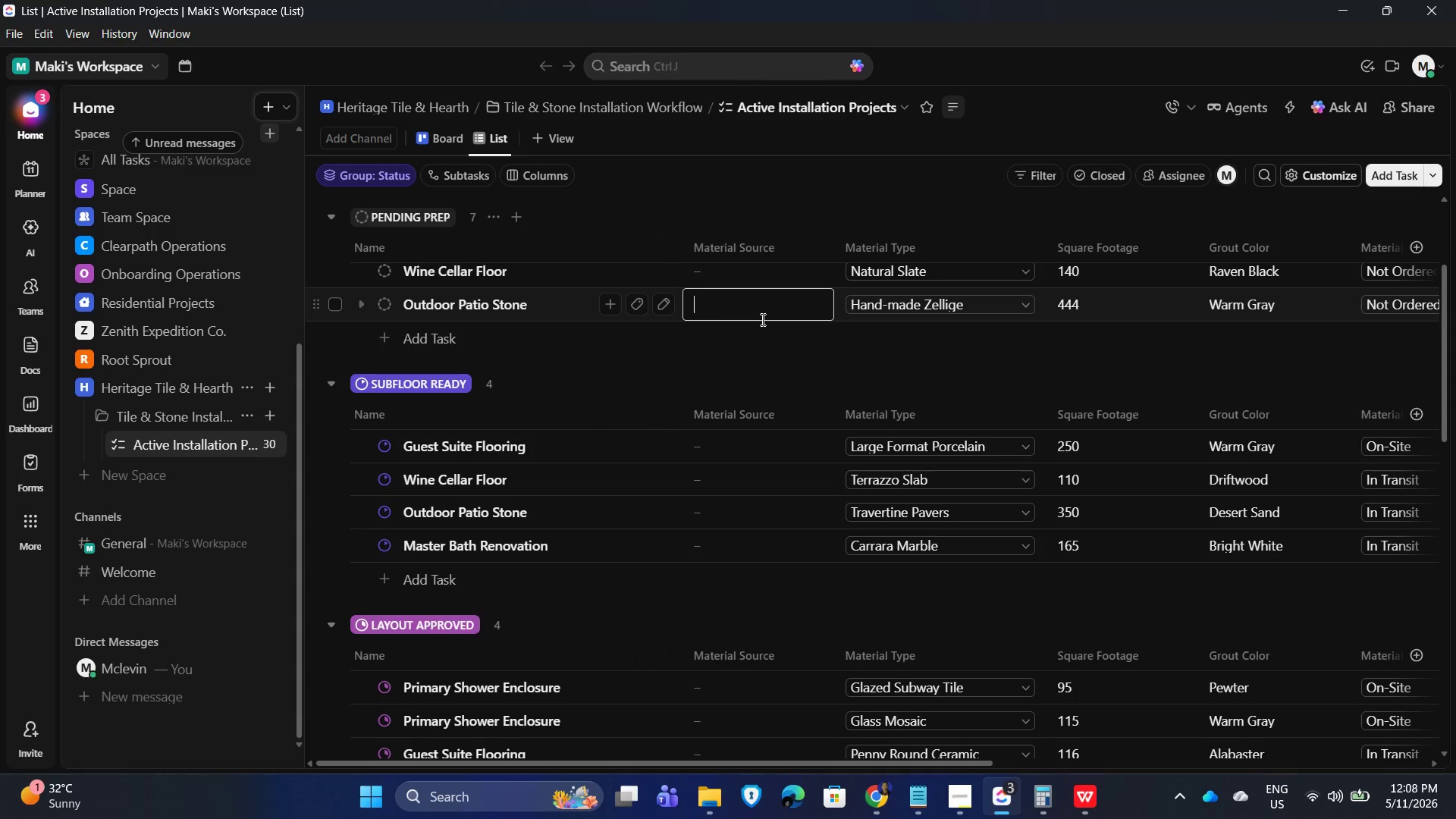 
key(Control+V)
 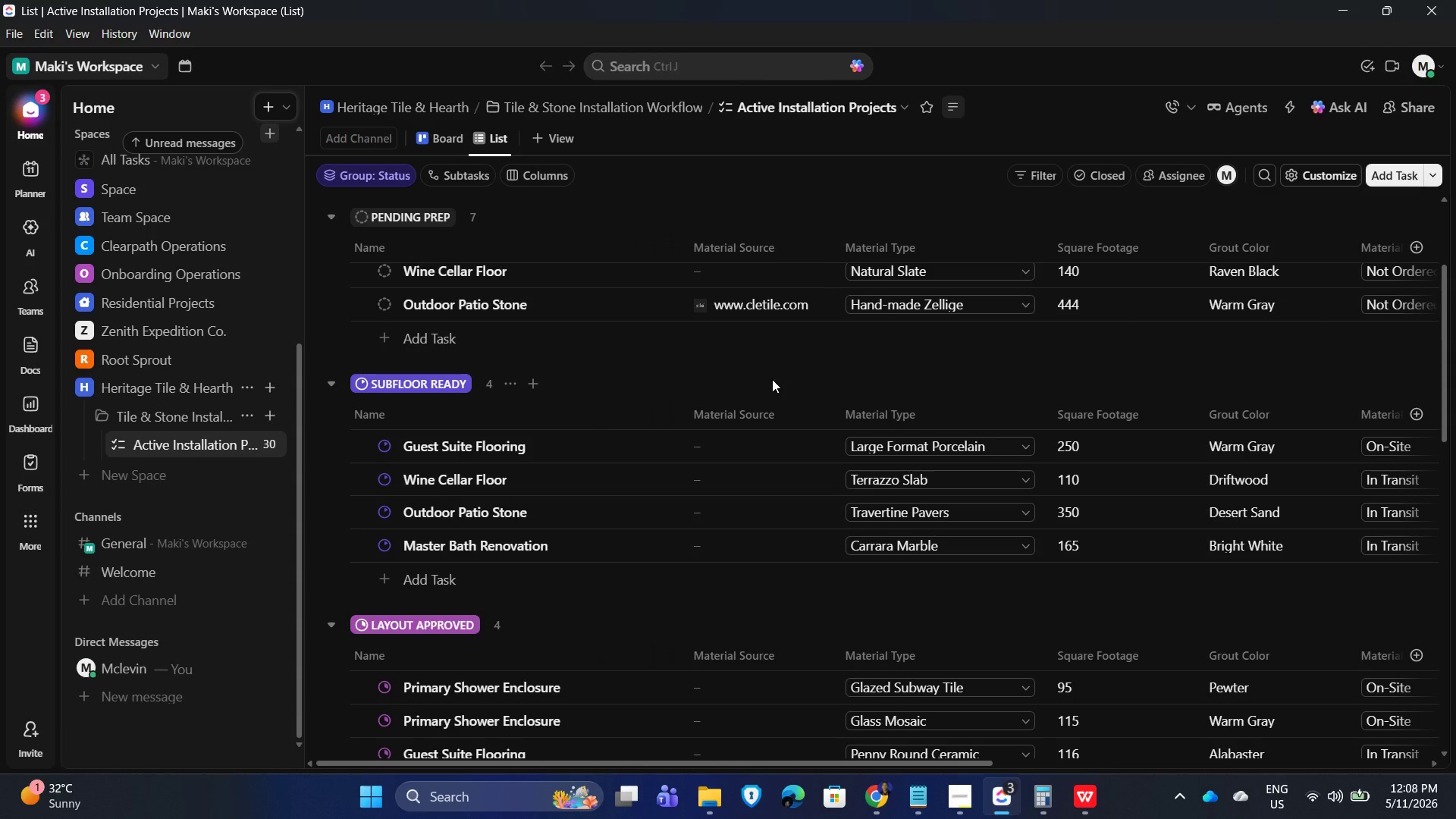 
left_click([772, 379])
 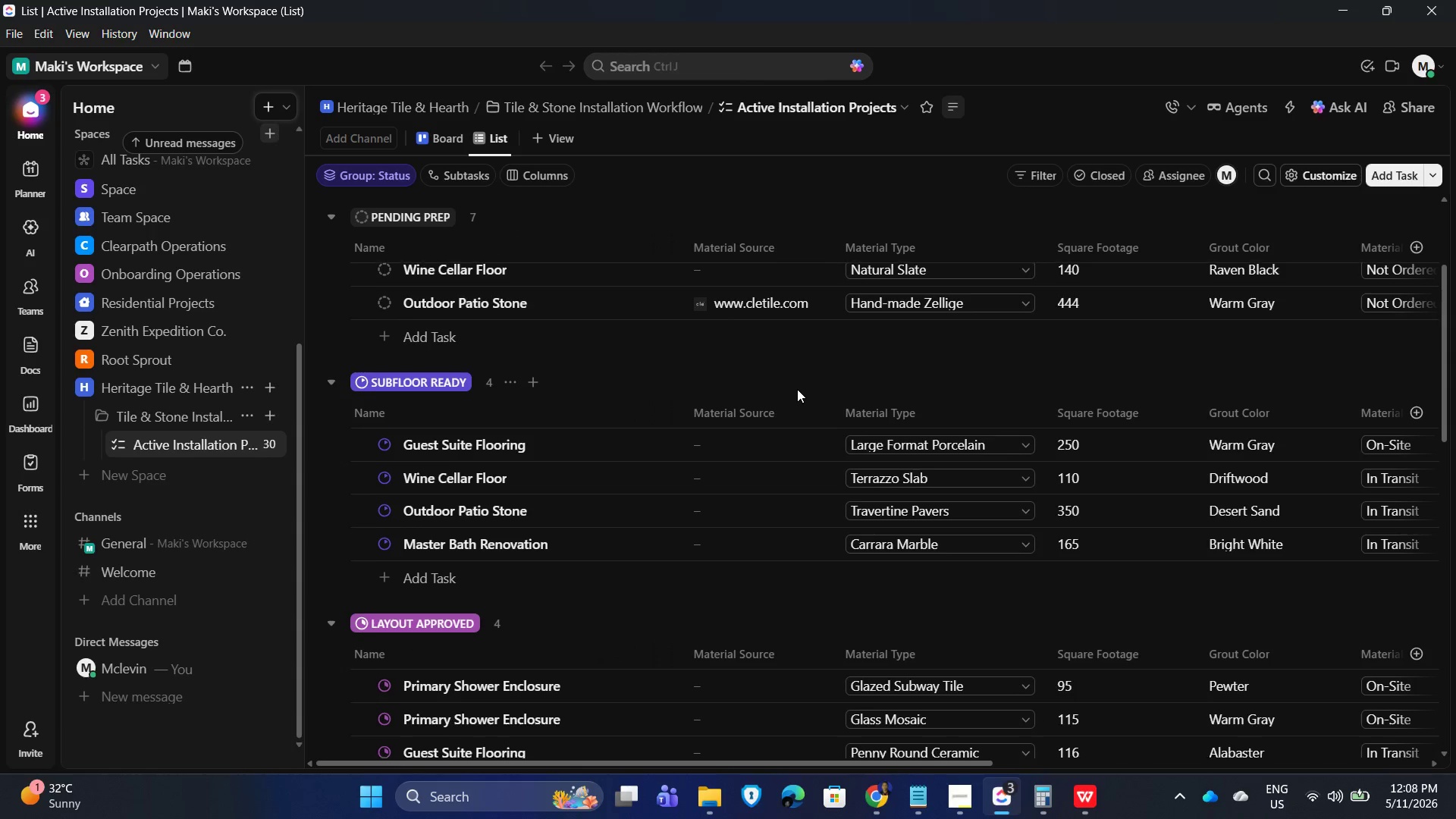 
scroll: coordinate [789, 423], scroll_direction: down, amount: 7.0
 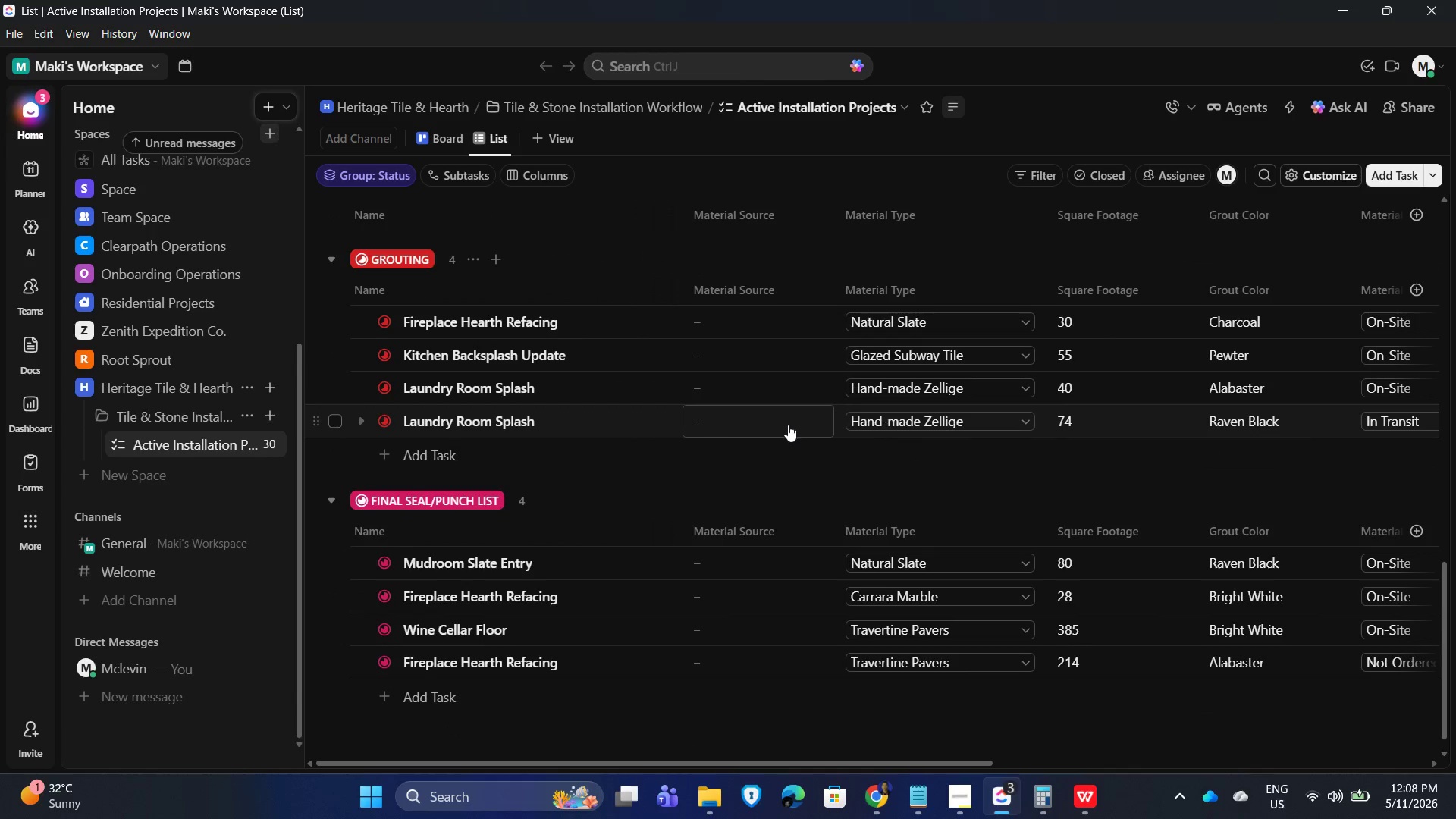 
left_click([759, 391])
 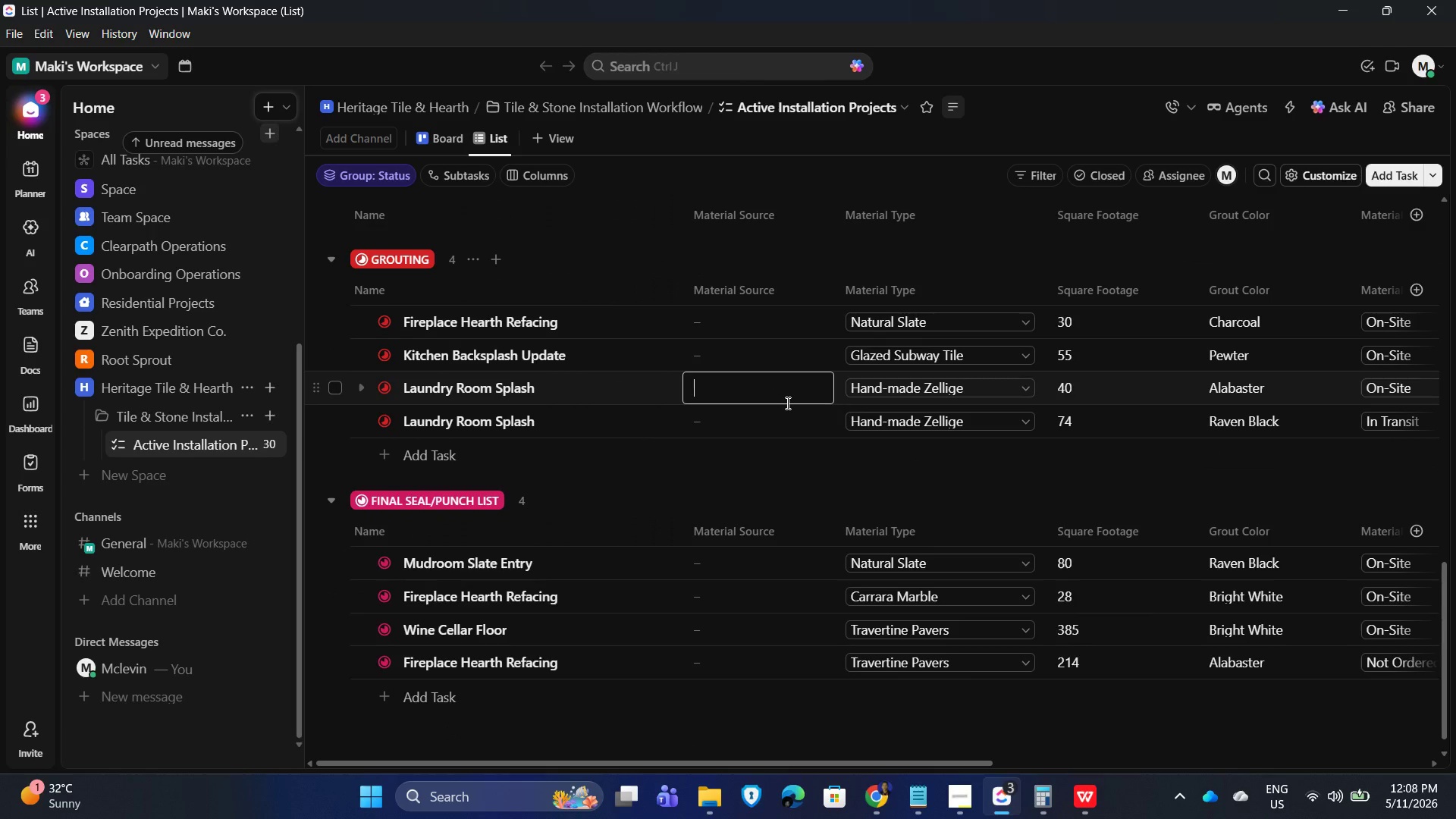 
key(Control+V)
 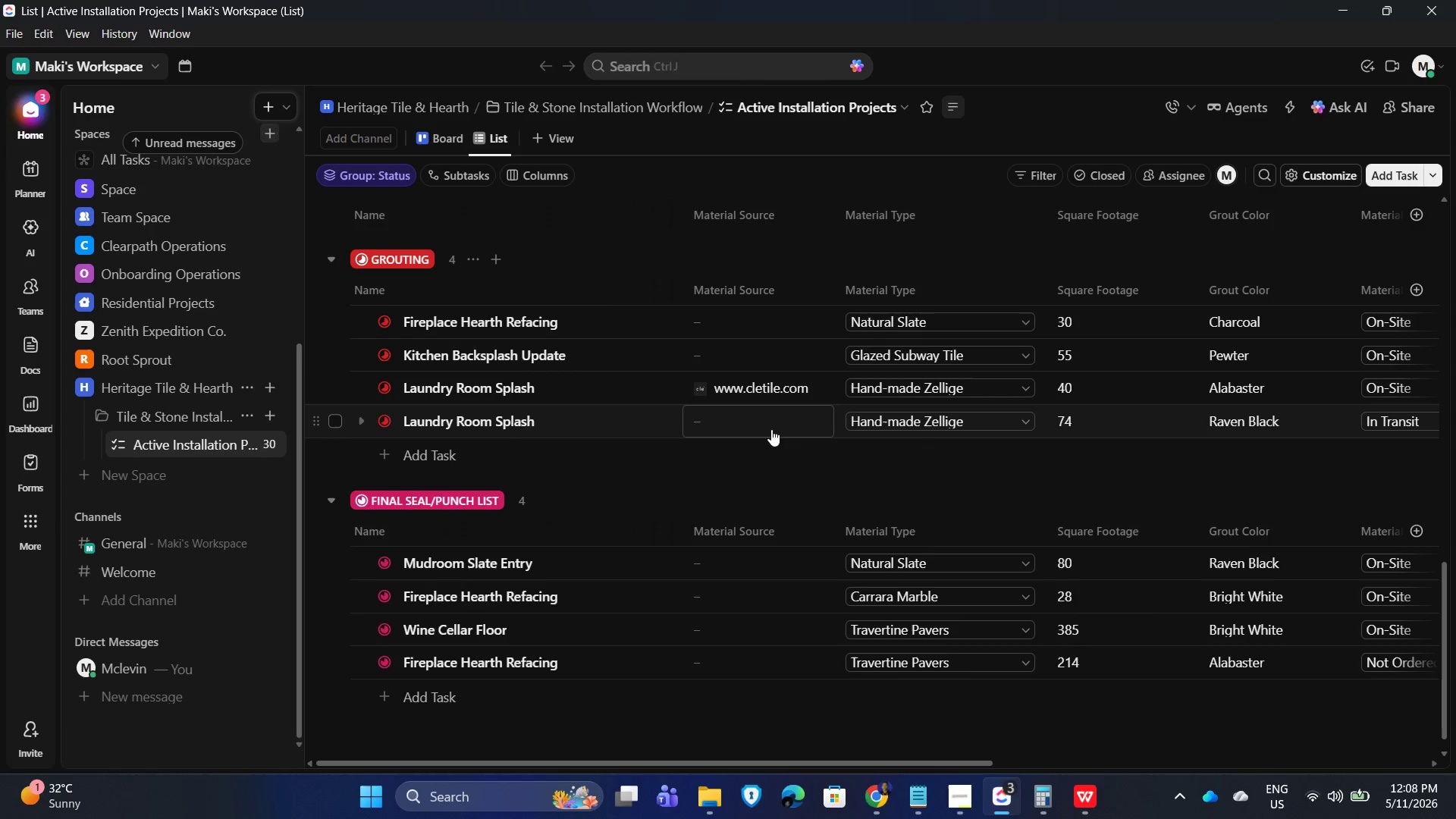 
left_click([771, 428])
 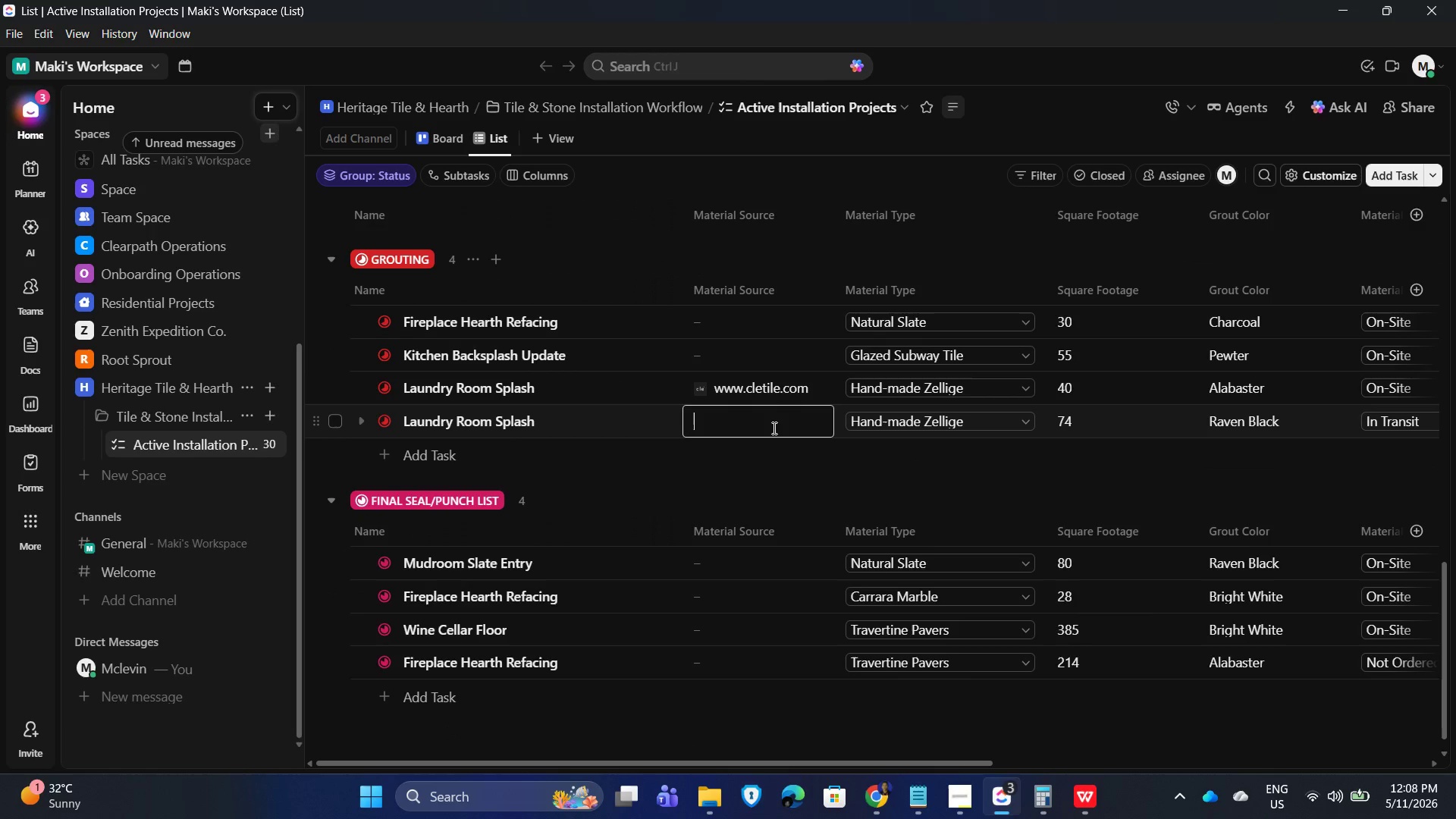 
key(Control+V)
 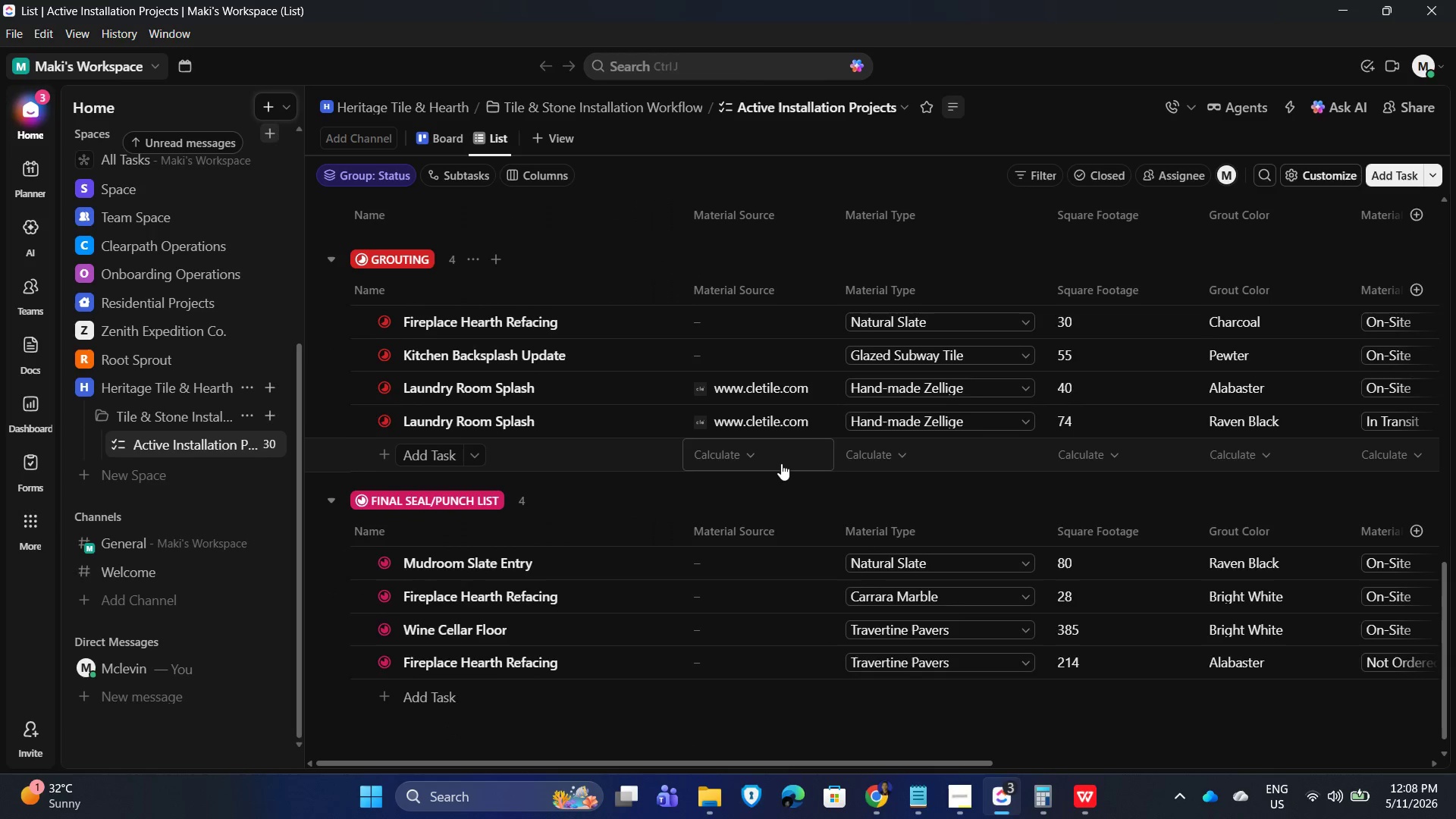 
scroll: coordinate [782, 461], scroll_direction: down, amount: 2.0
 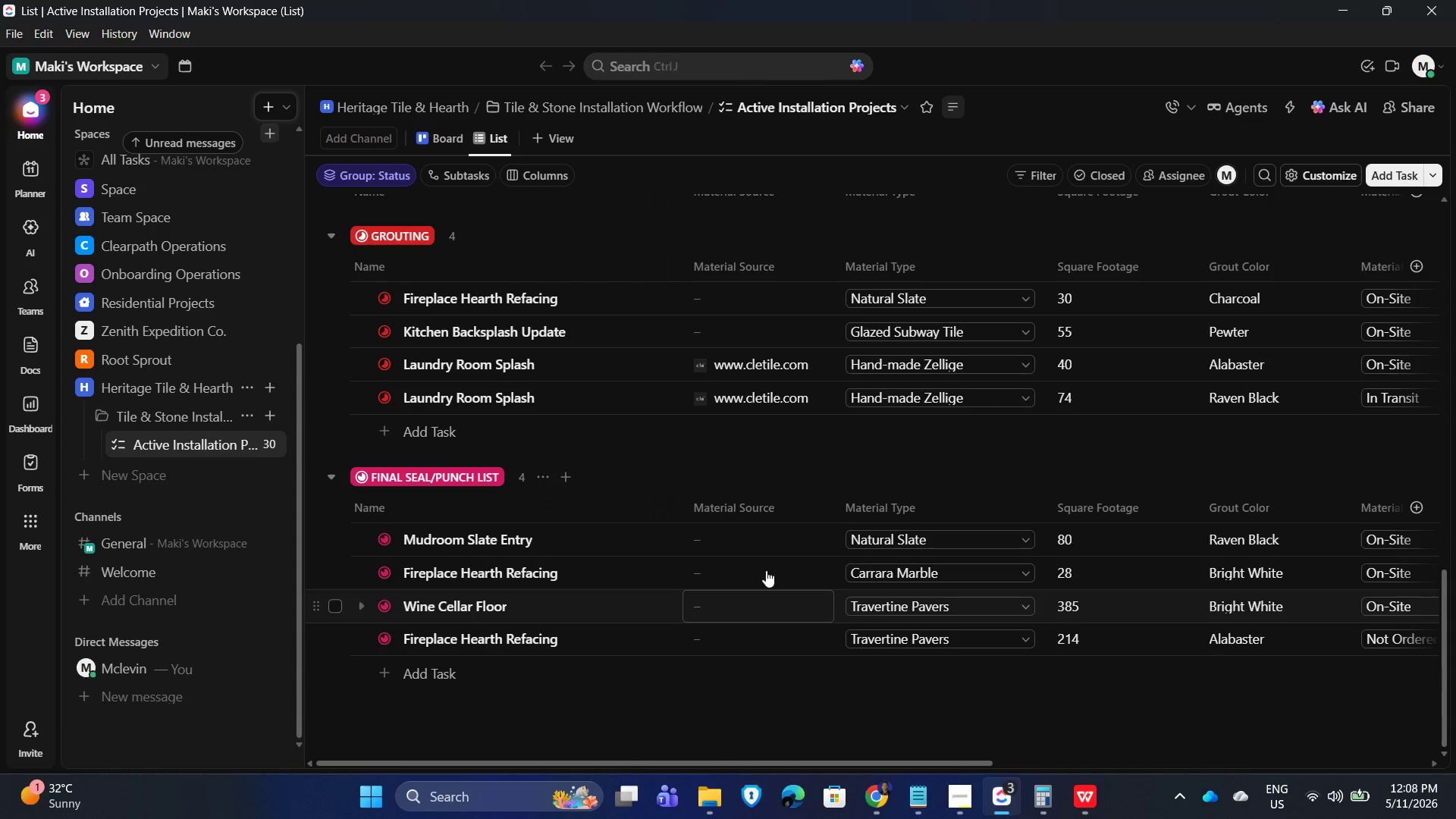 
scroll: coordinate [752, 459], scroll_direction: up, amount: 15.0
 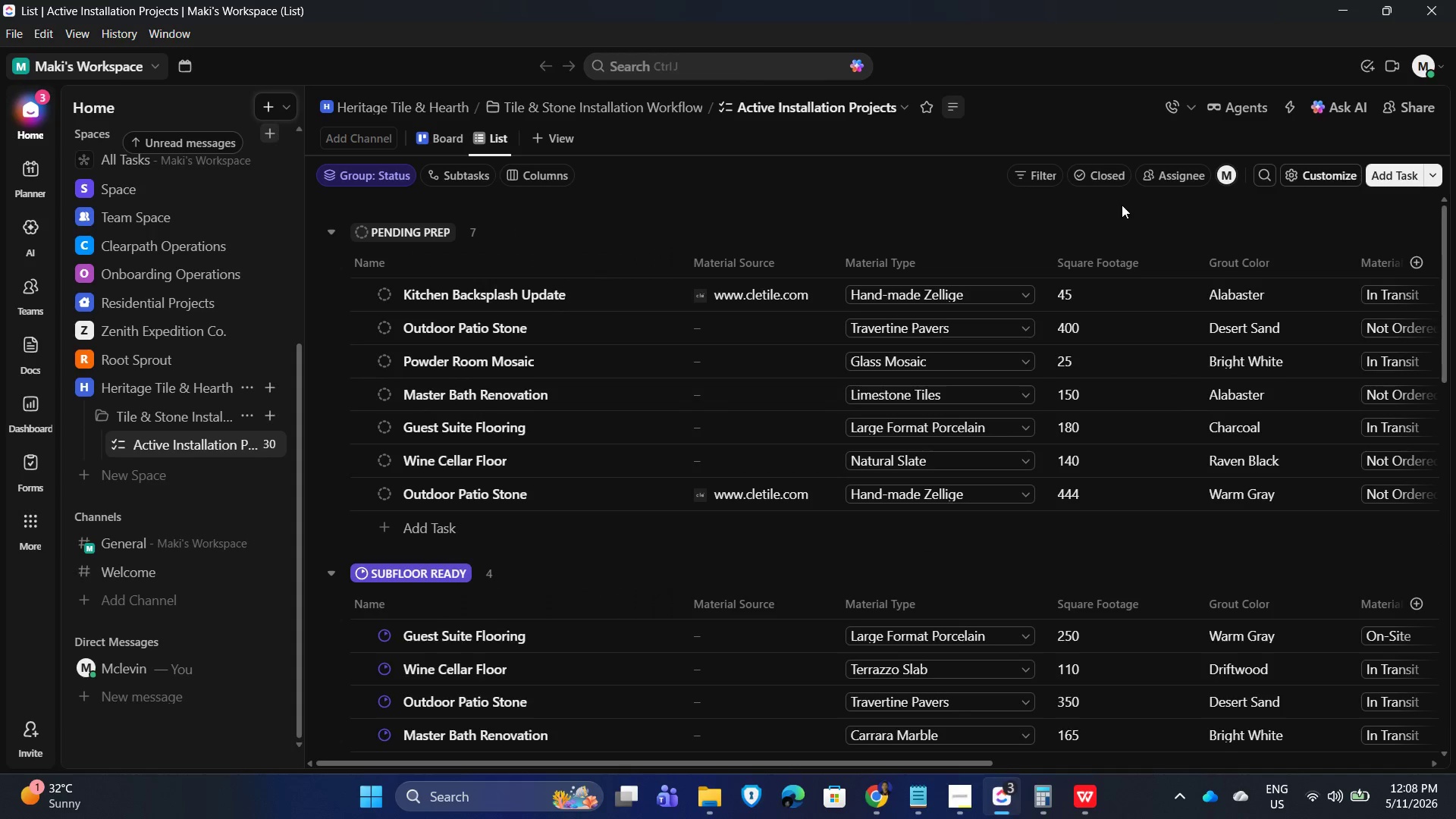 
left_click([1106, 174])
 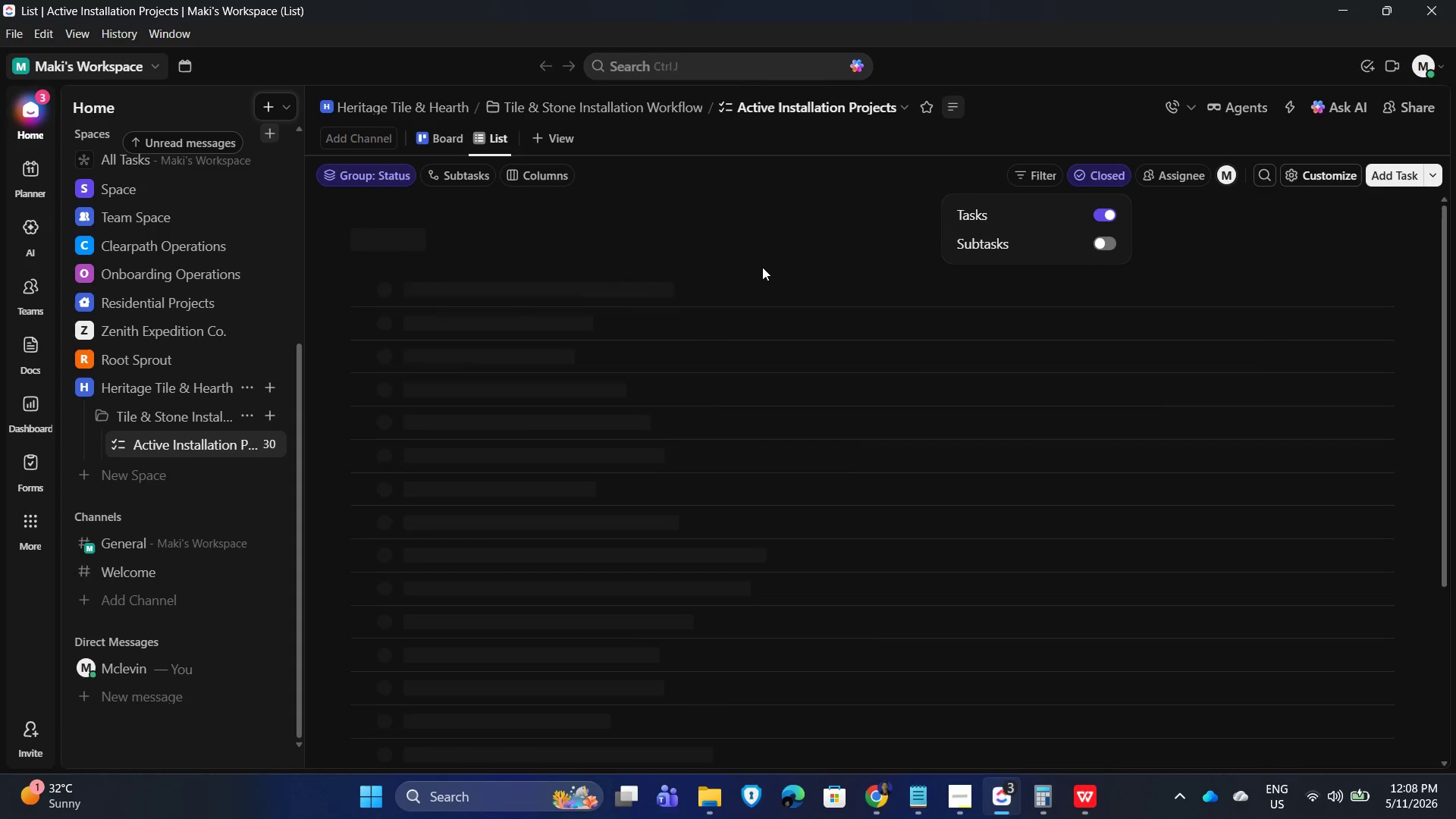 
scroll: coordinate [999, 491], scroll_direction: down, amount: 19.0
 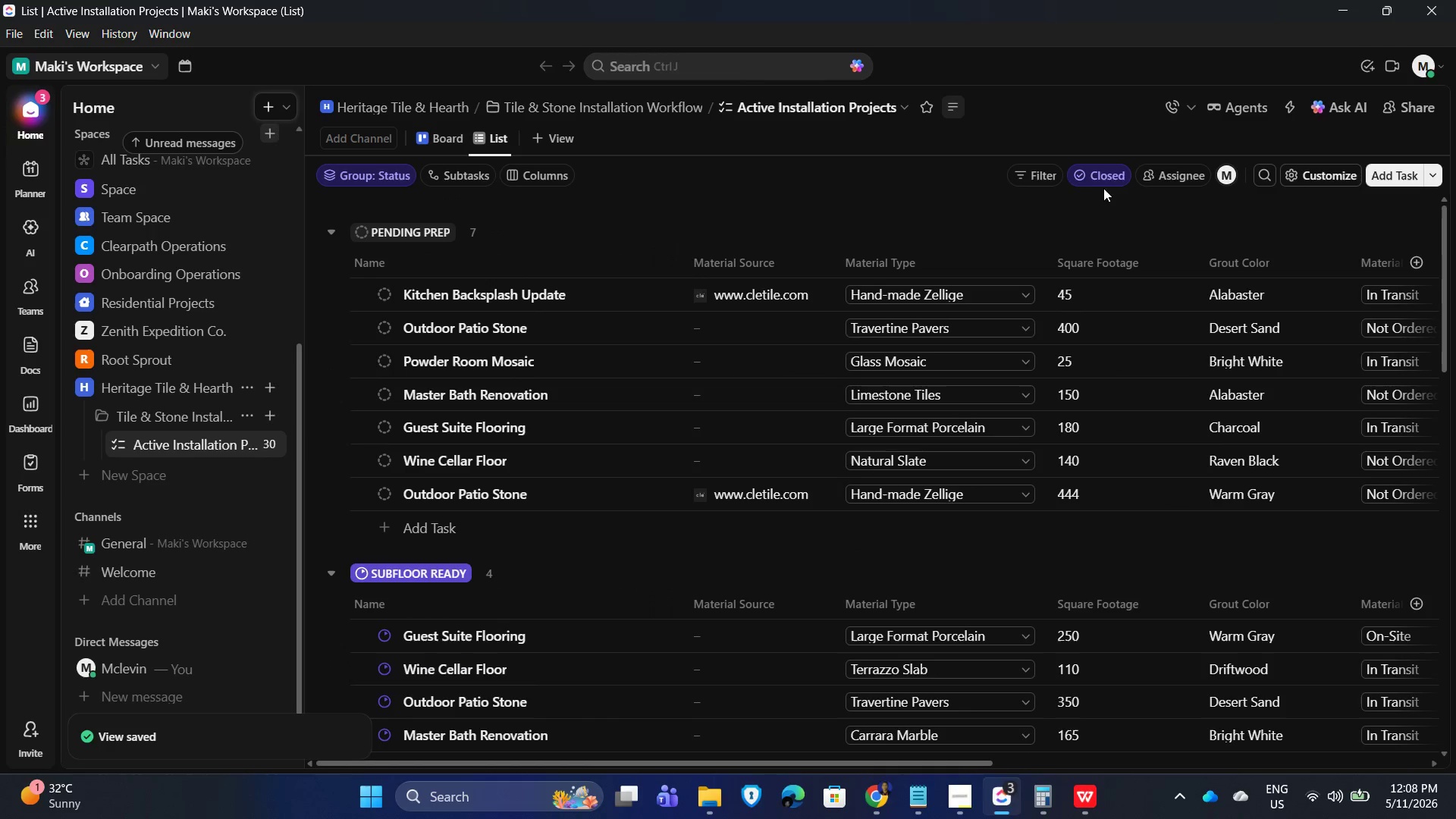 
left_click([1097, 177])
 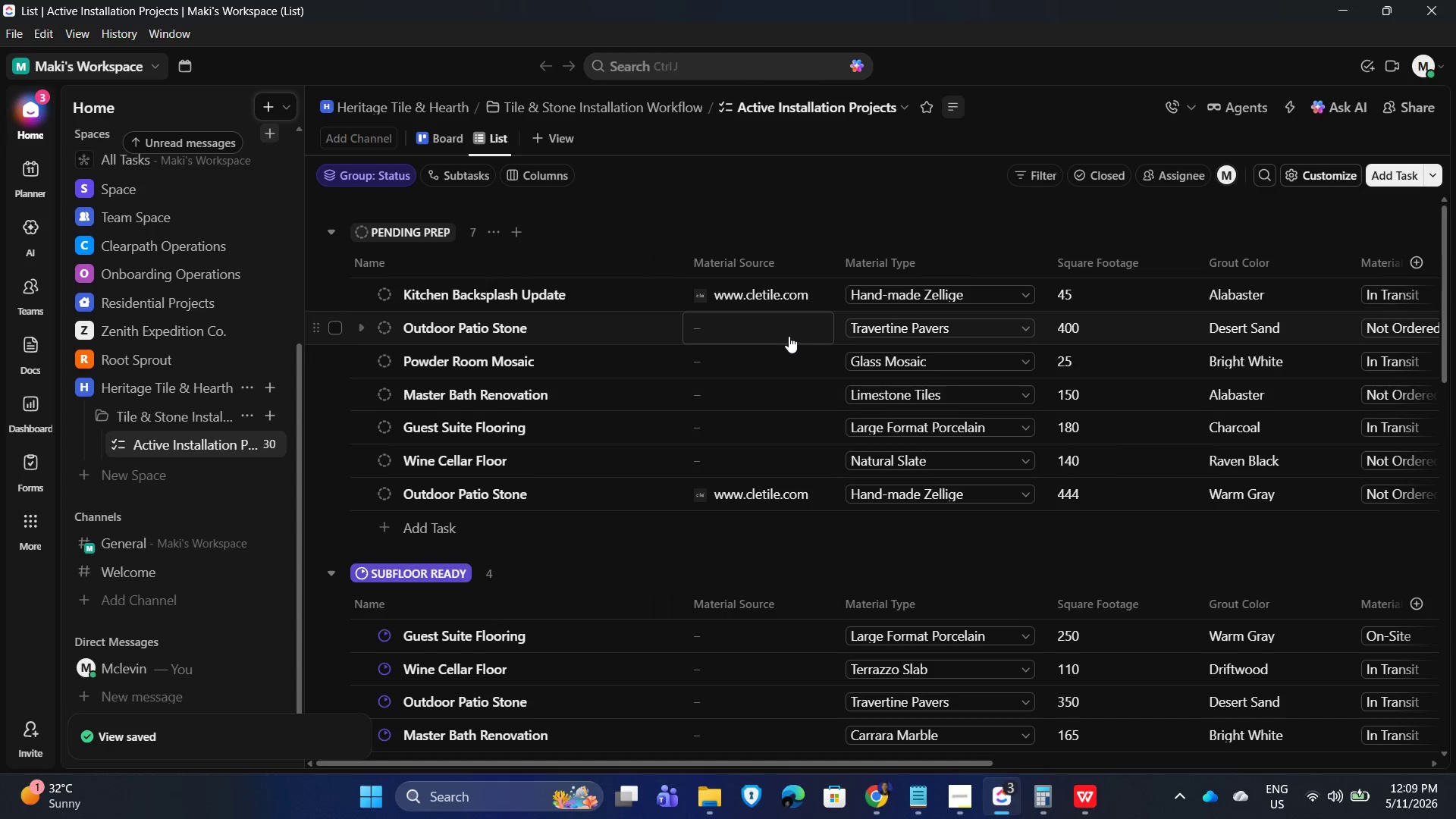 
wait(10.95)
 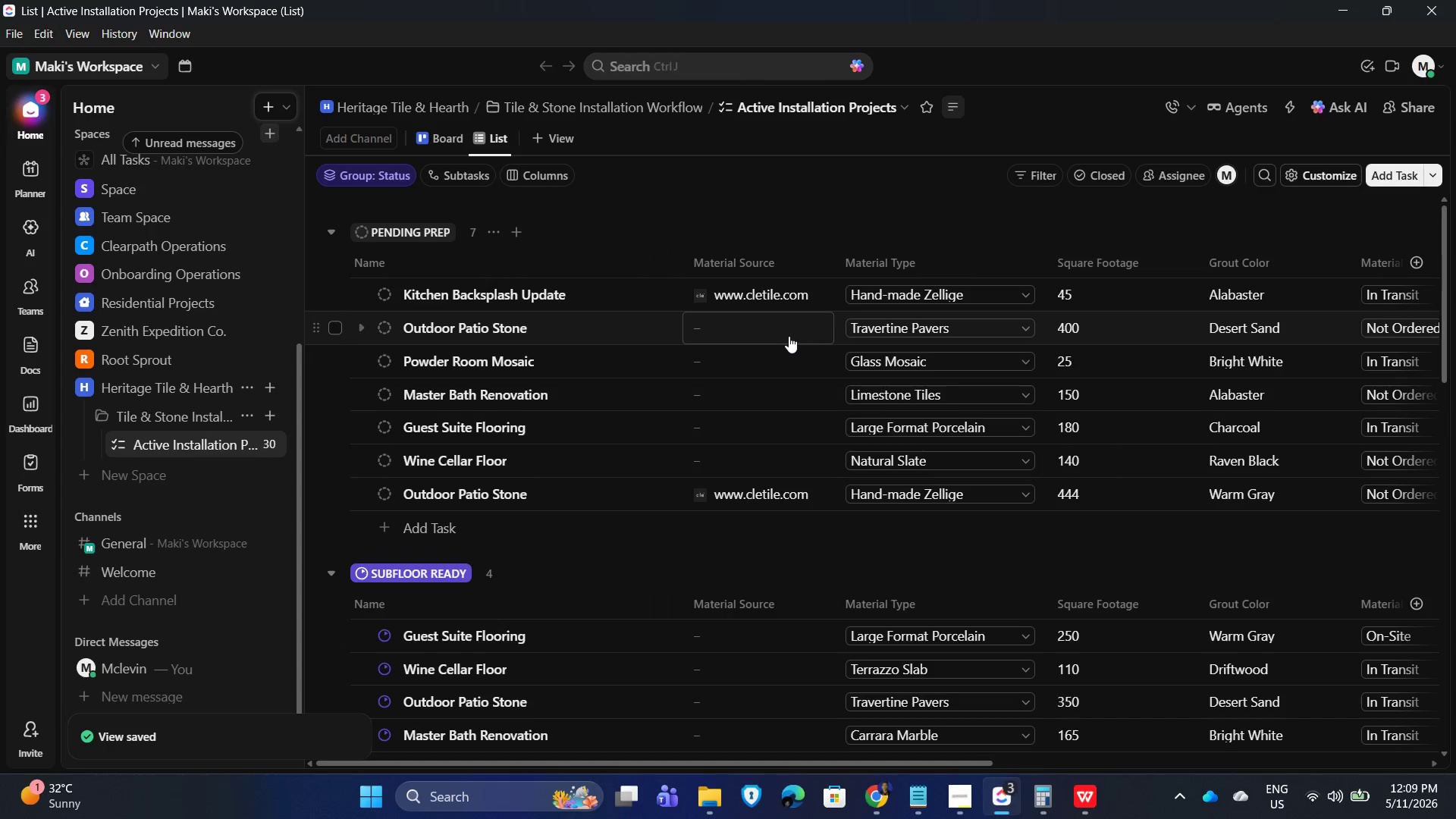 
left_click([785, 337])
 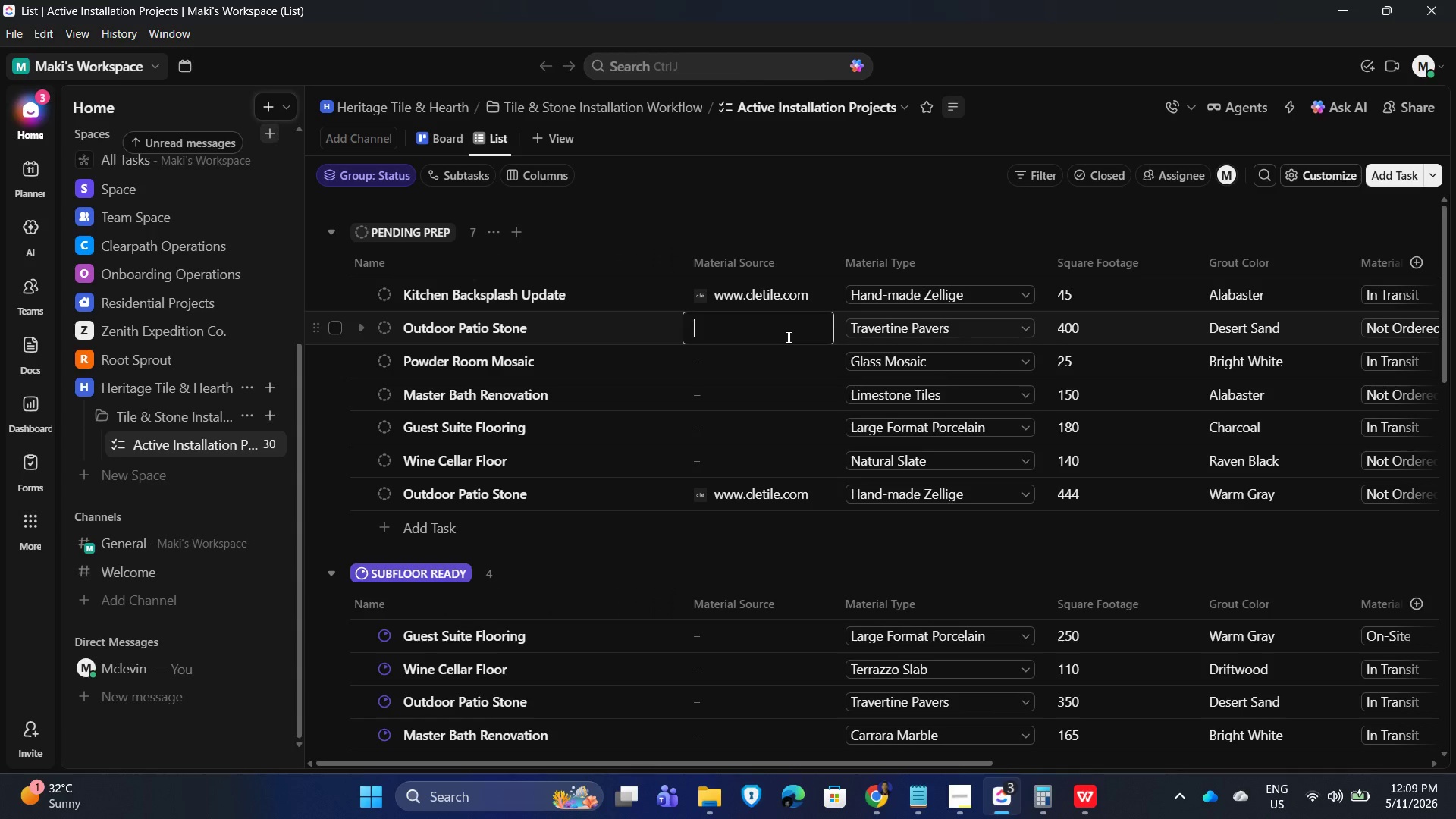 
key(Control+V)
 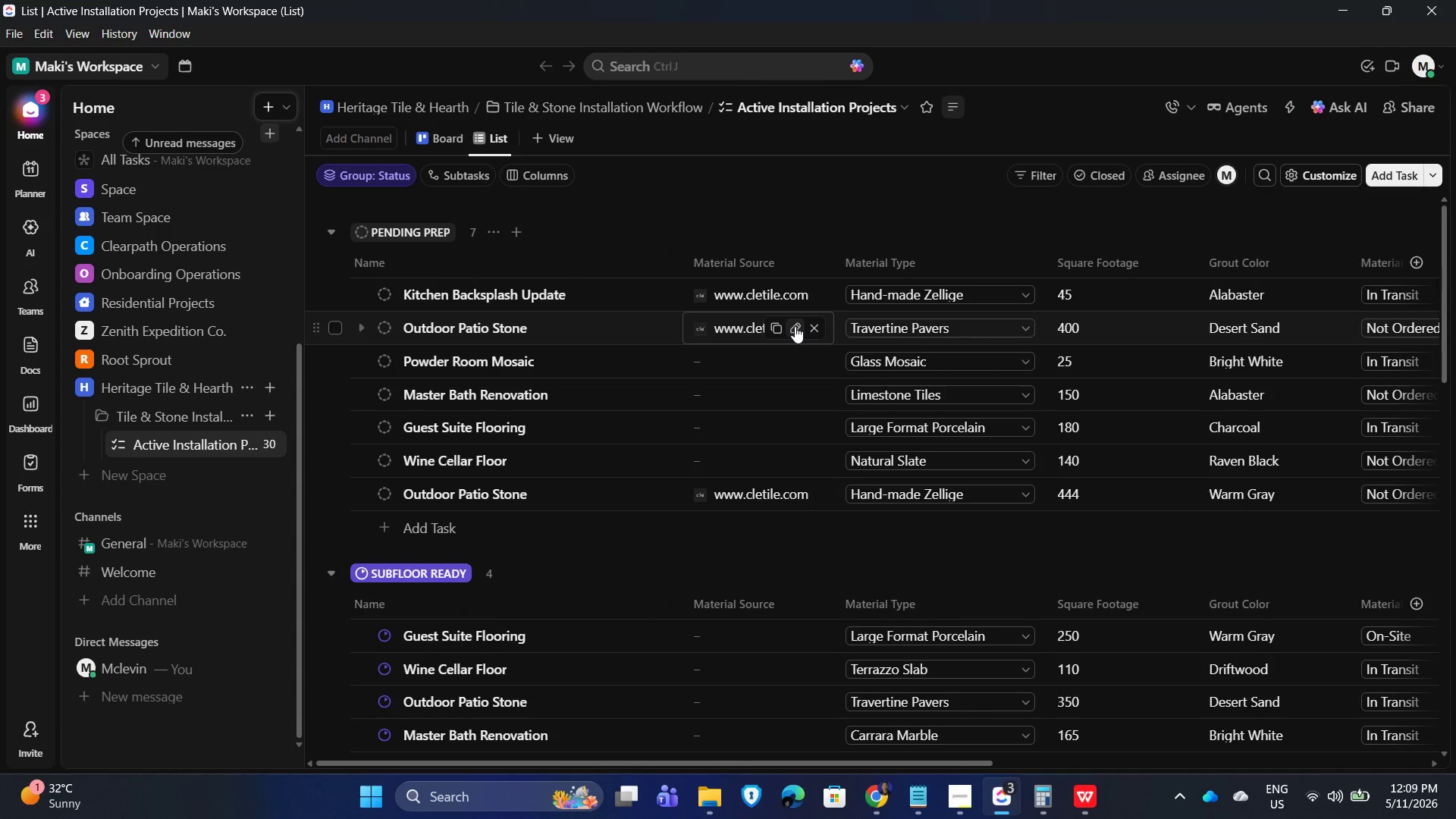 
left_click([795, 326])
 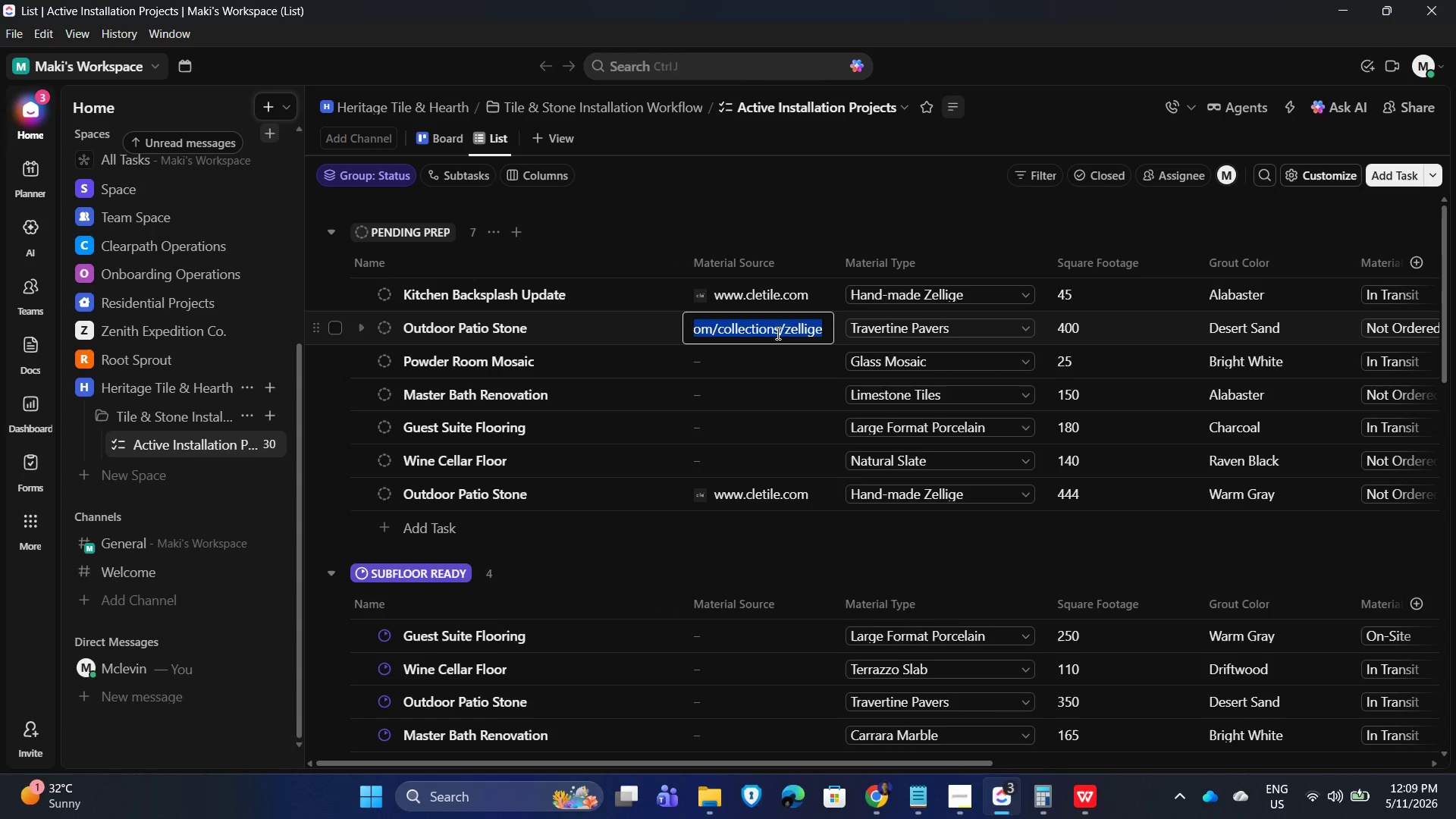 
left_click([775, 330])
 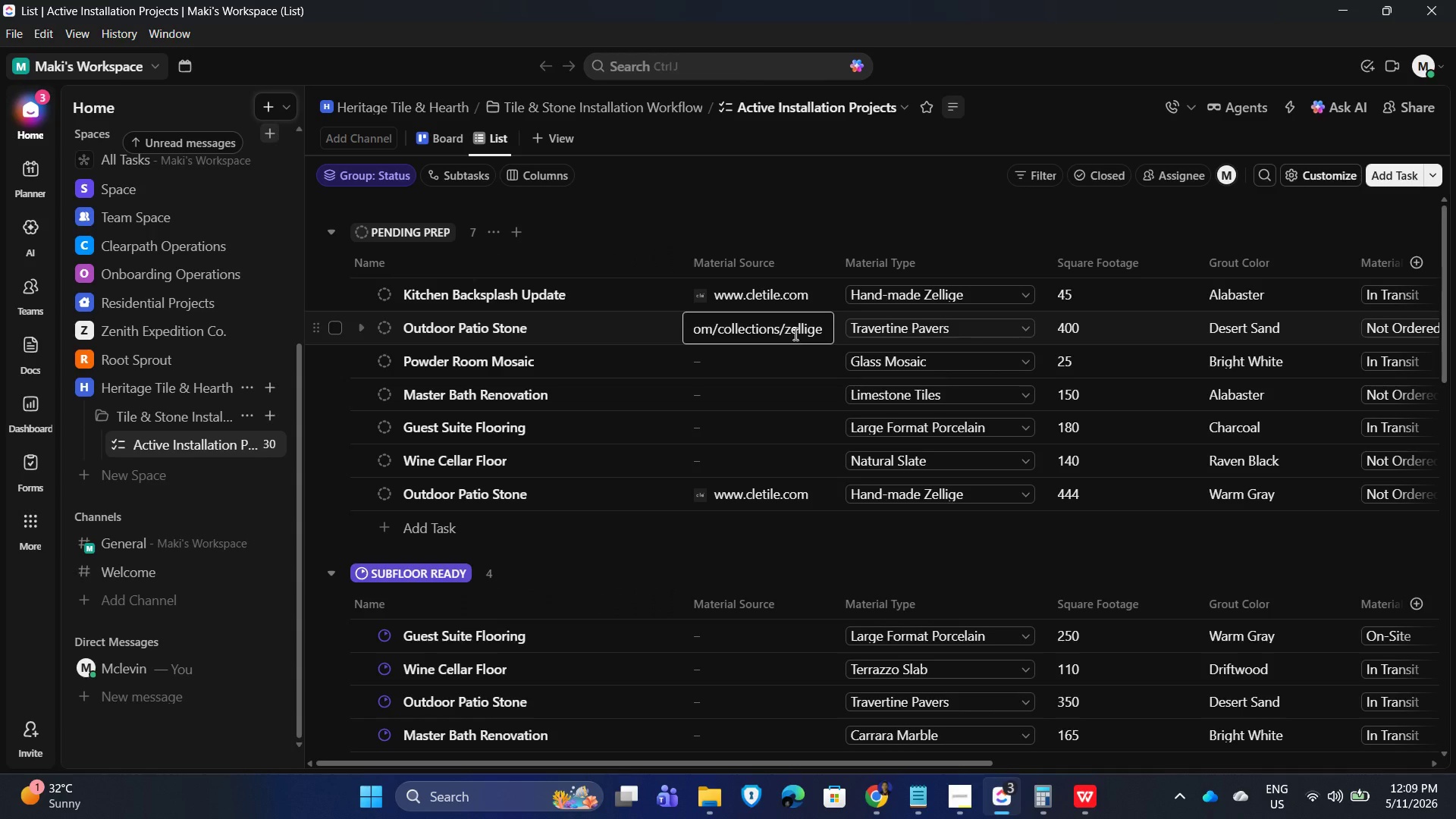 
key(ArrowRight)
 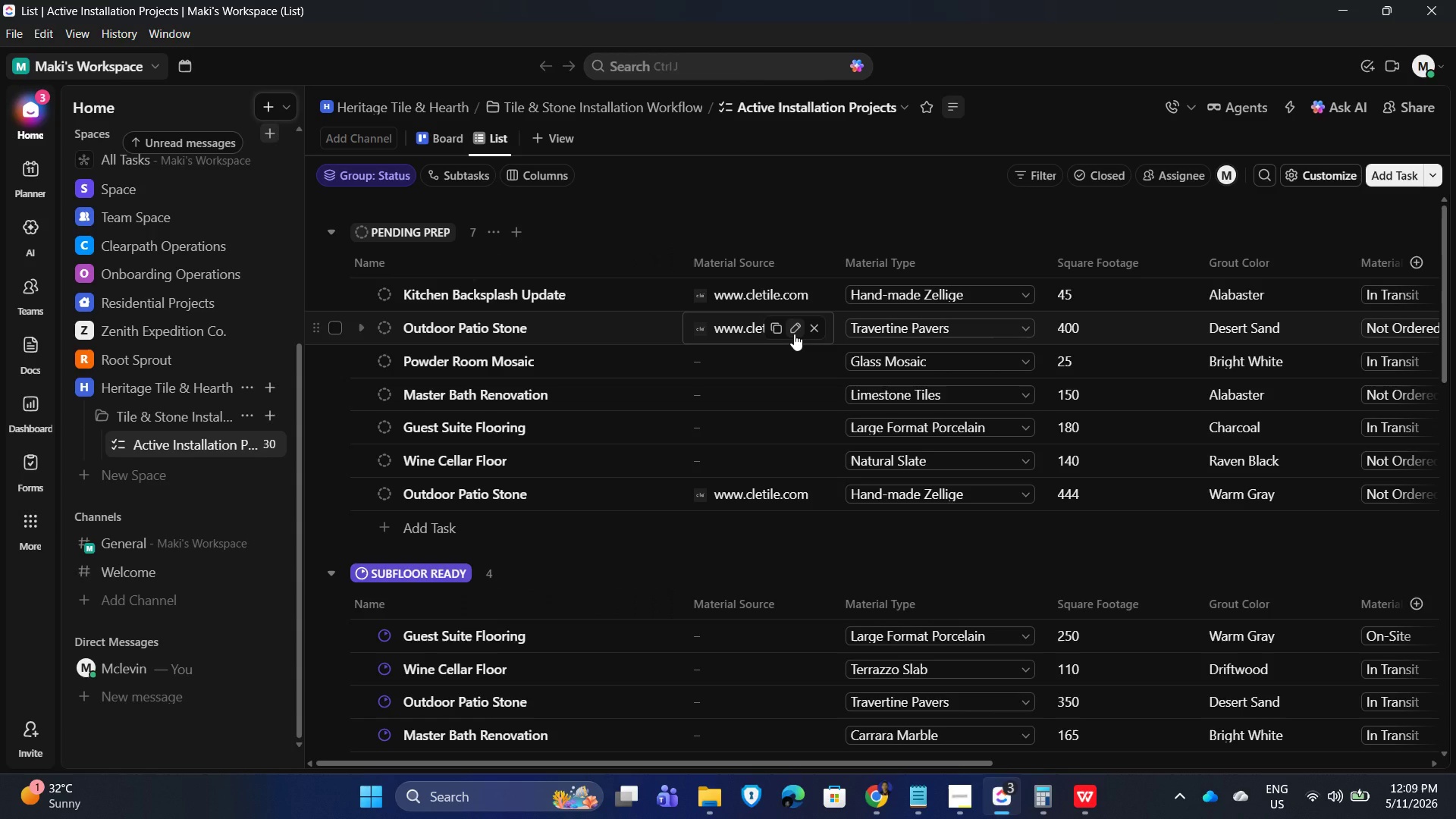 
key(ArrowLeft)
 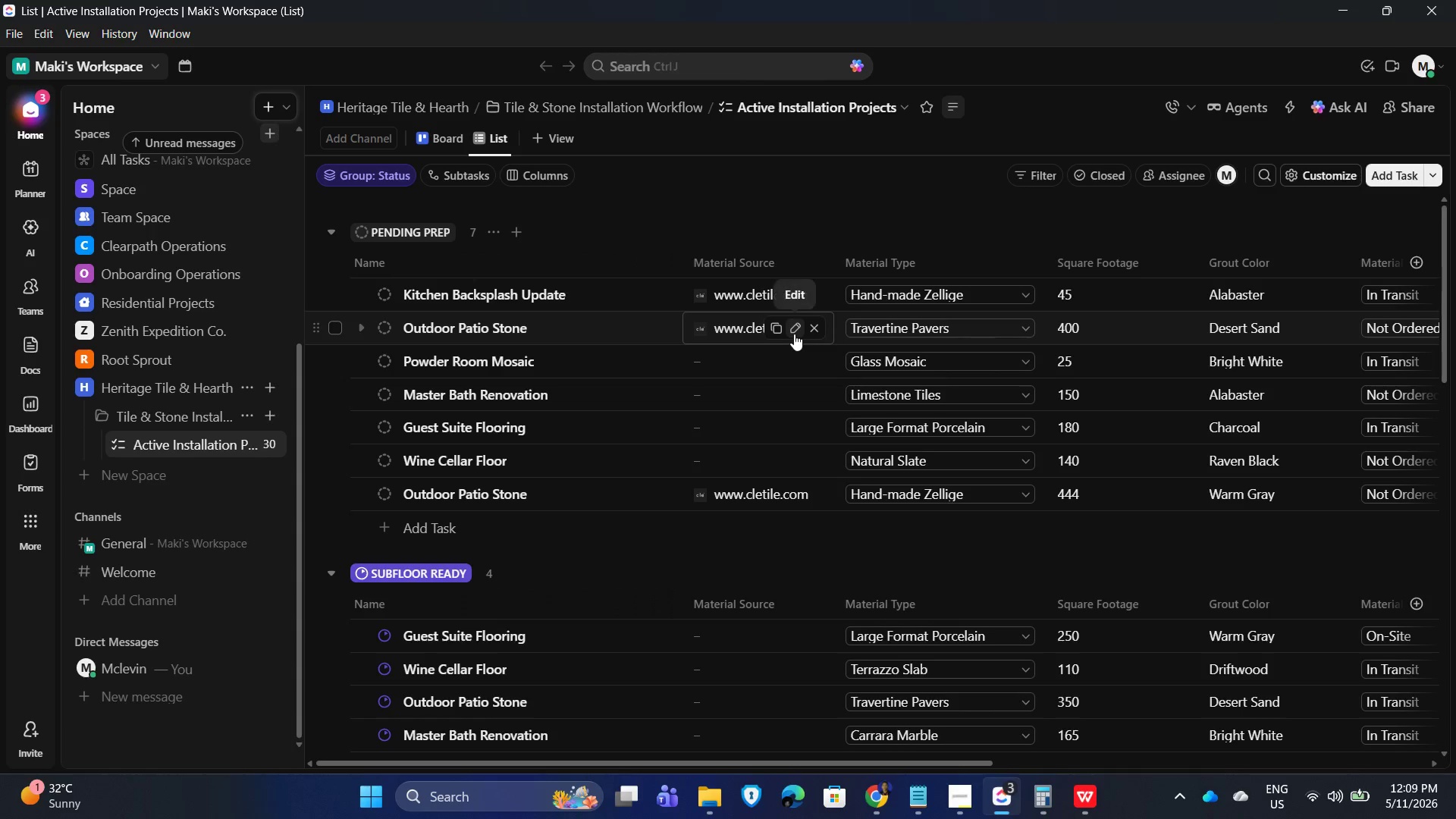 
key(ArrowLeft)
 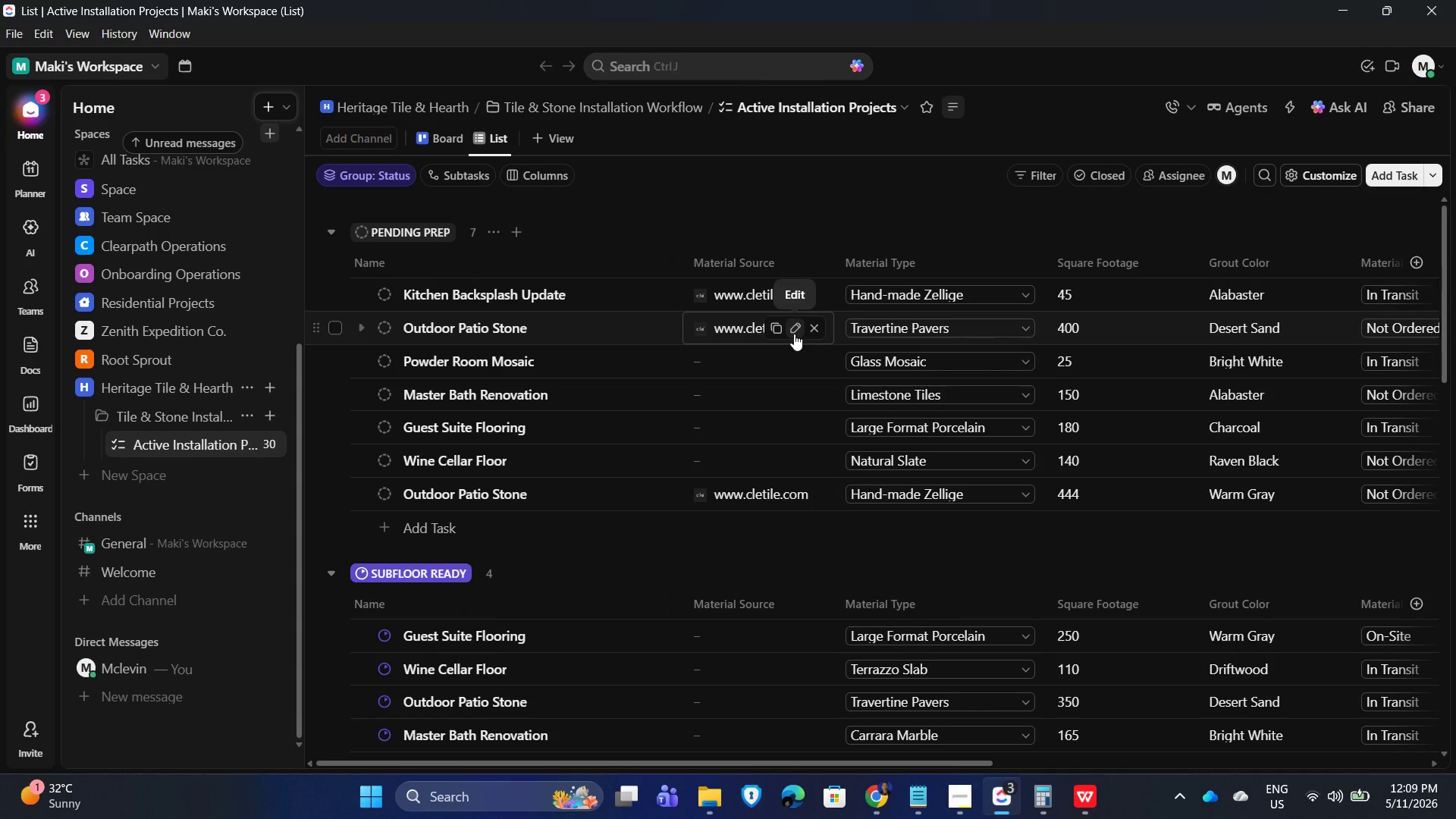 
key(ArrowLeft)
 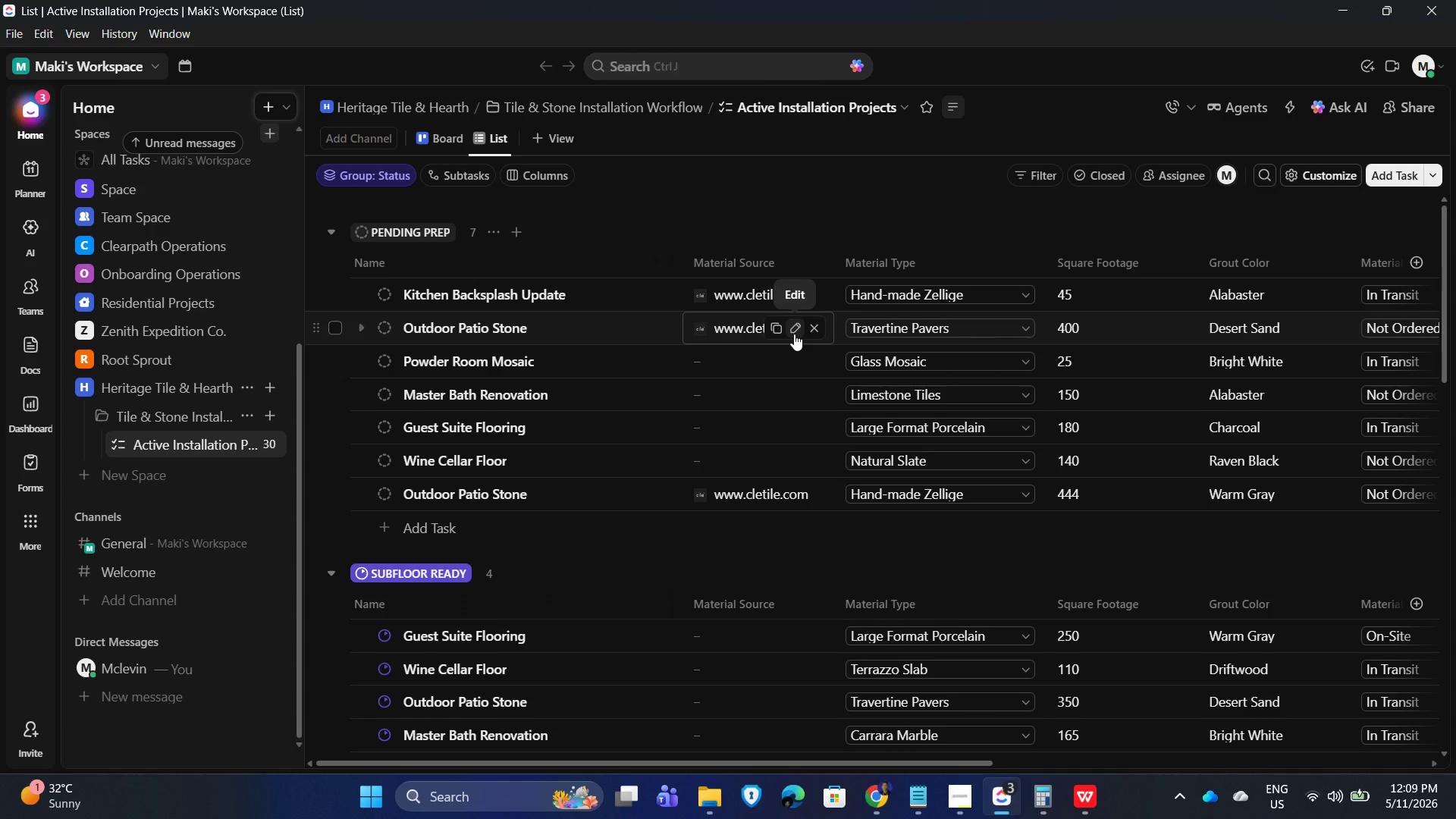 
key(ArrowLeft)
 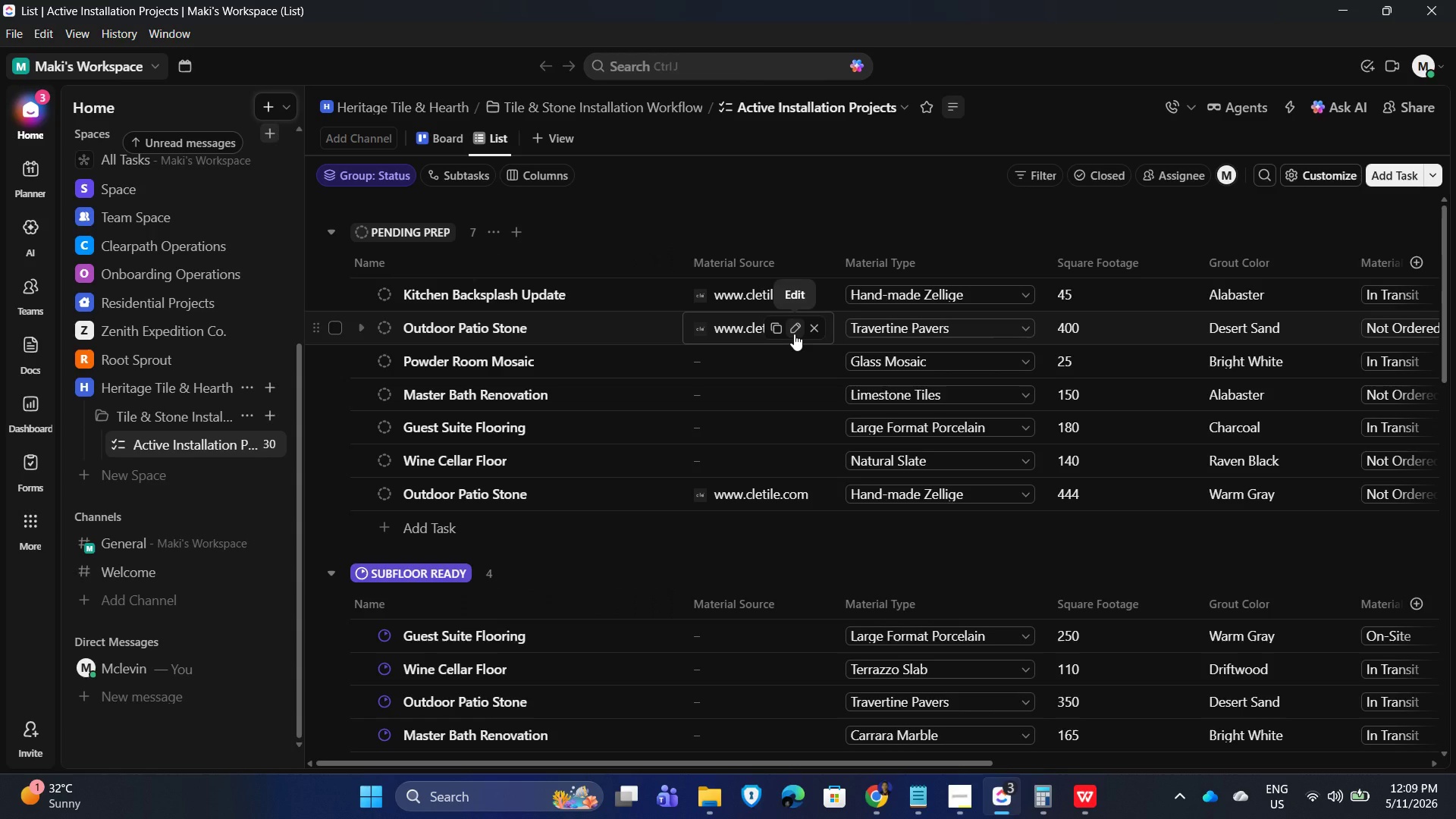 
key(ArrowLeft)
 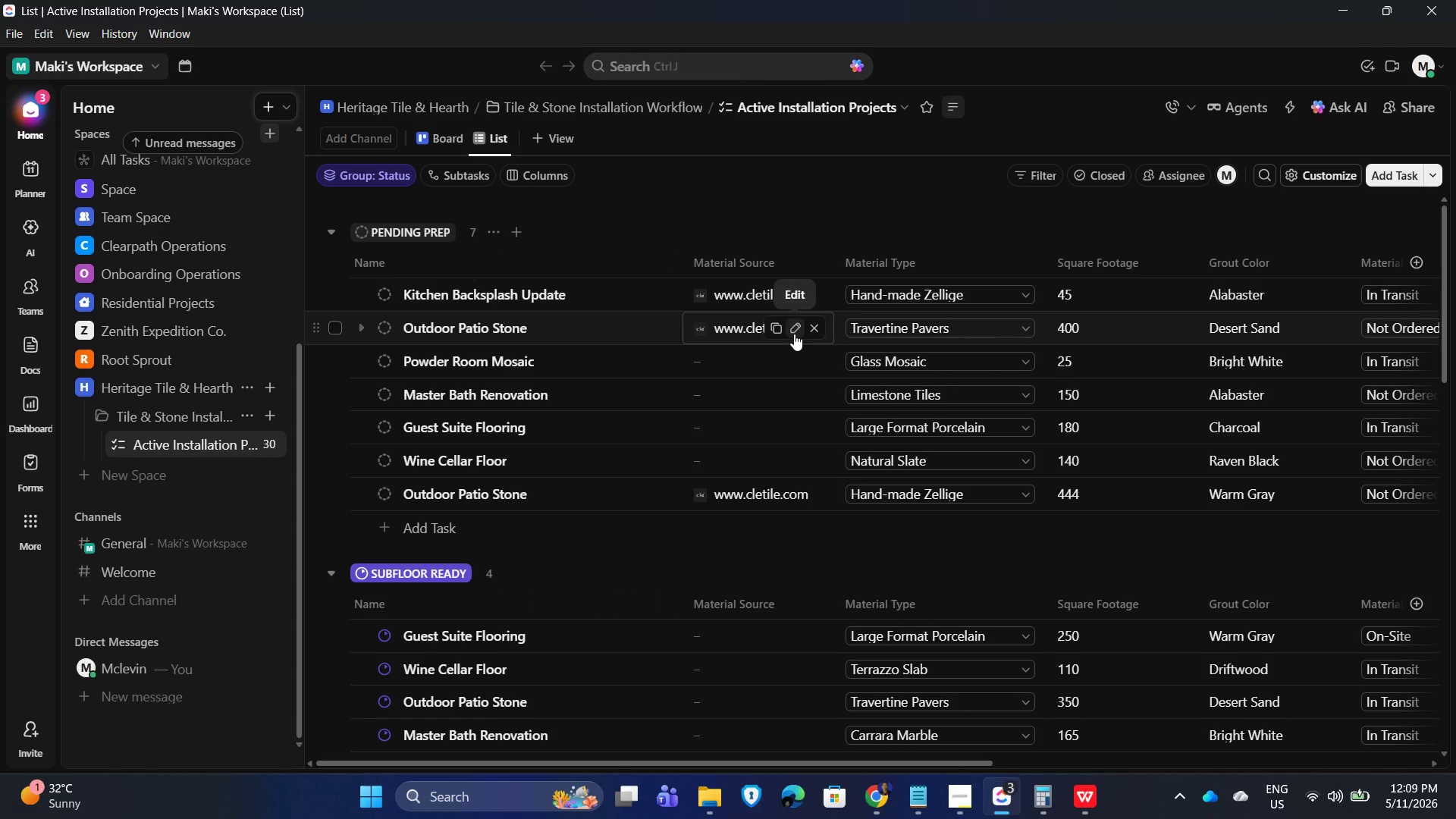 
key(ArrowLeft)
 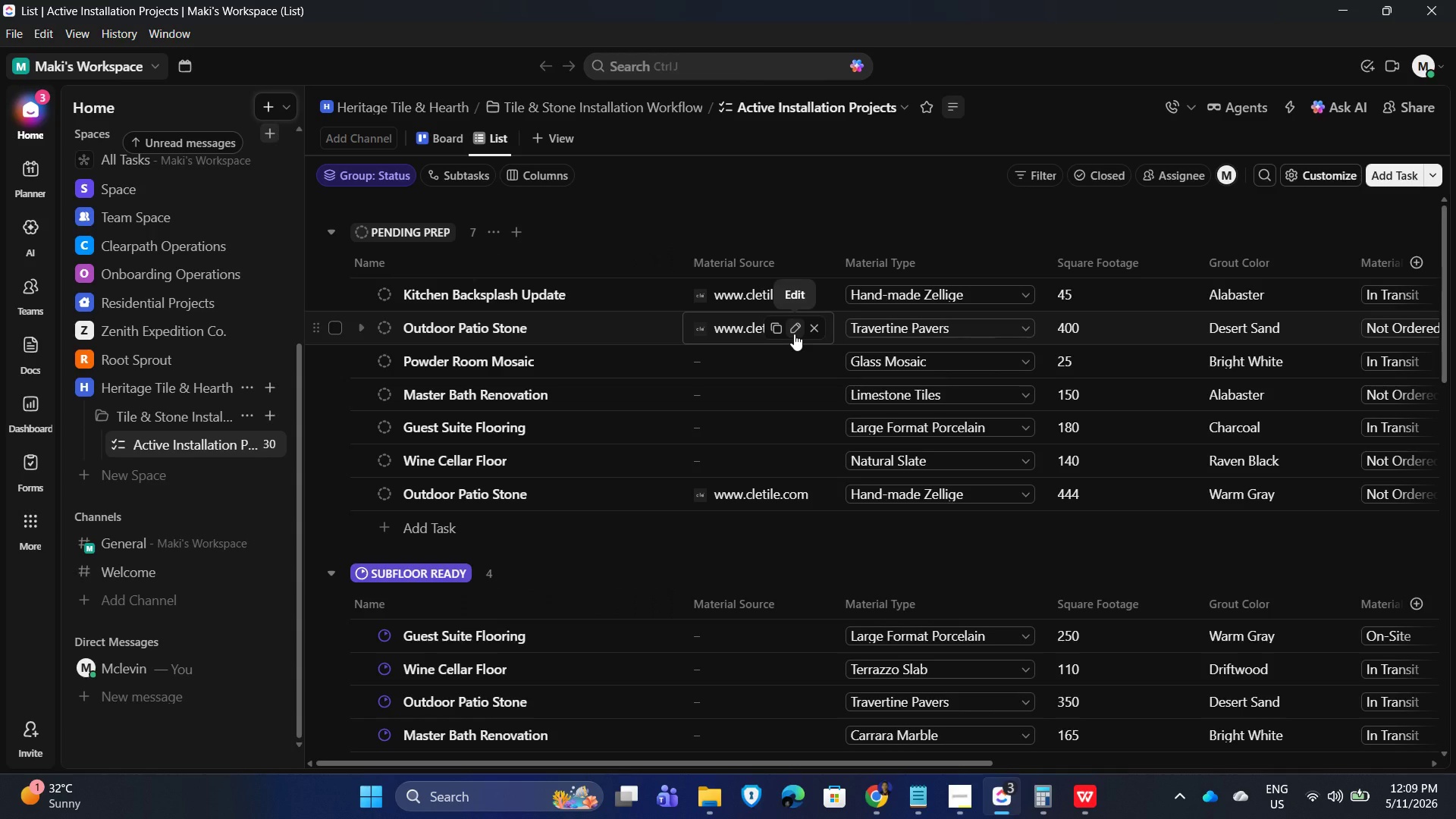 
key(ArrowLeft)
 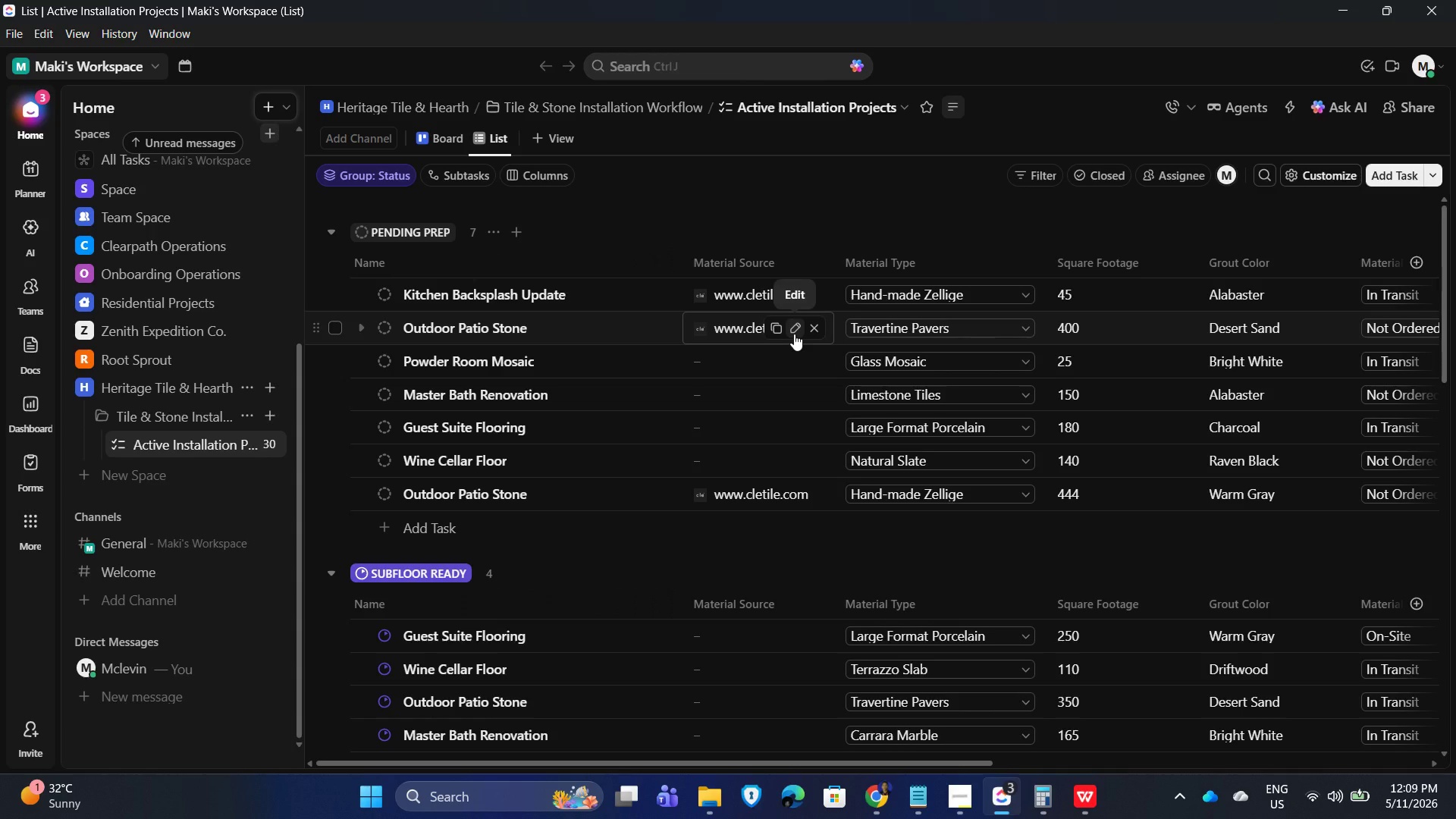 
key(ArrowLeft)
 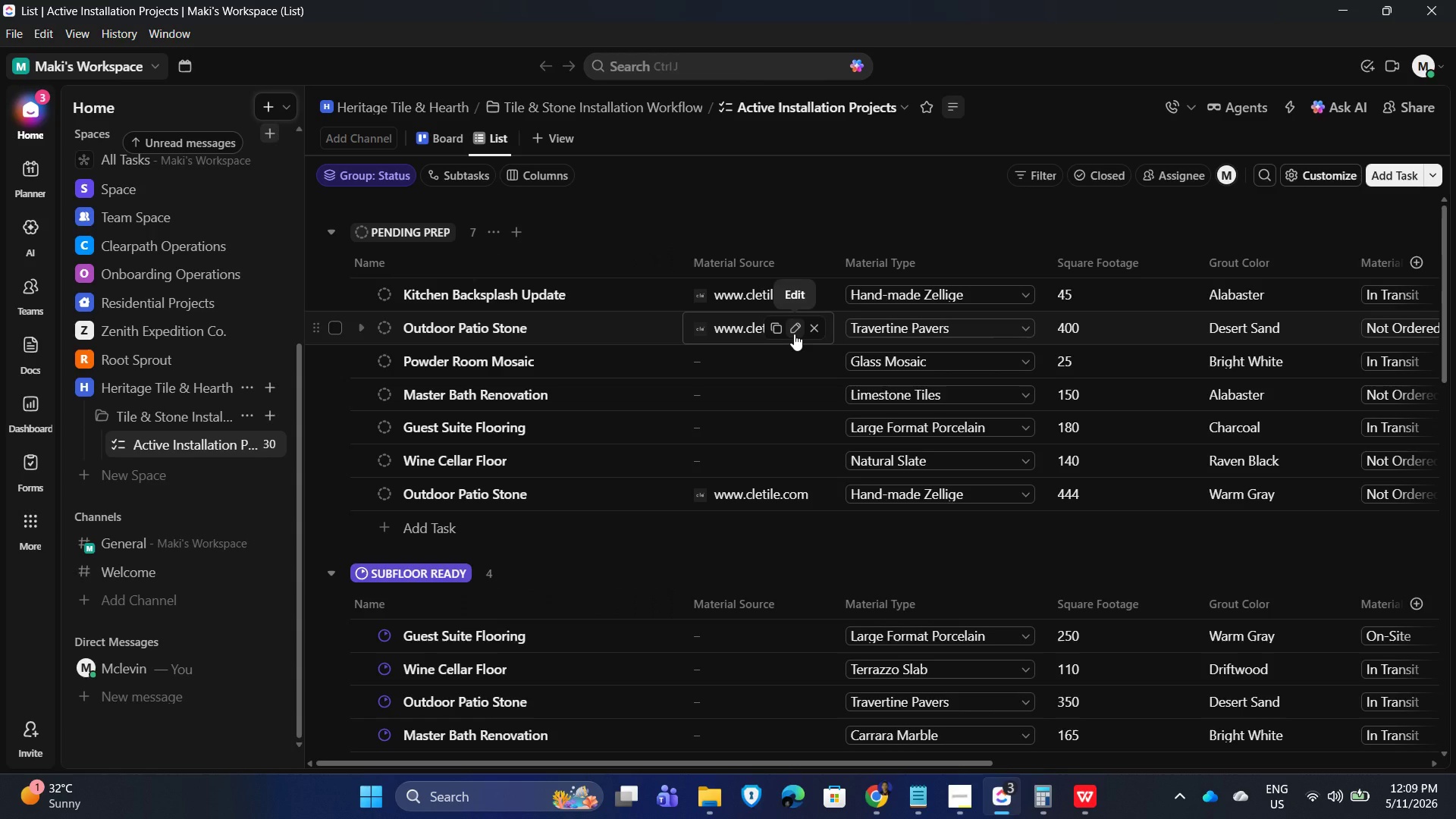 
key(ArrowLeft)
 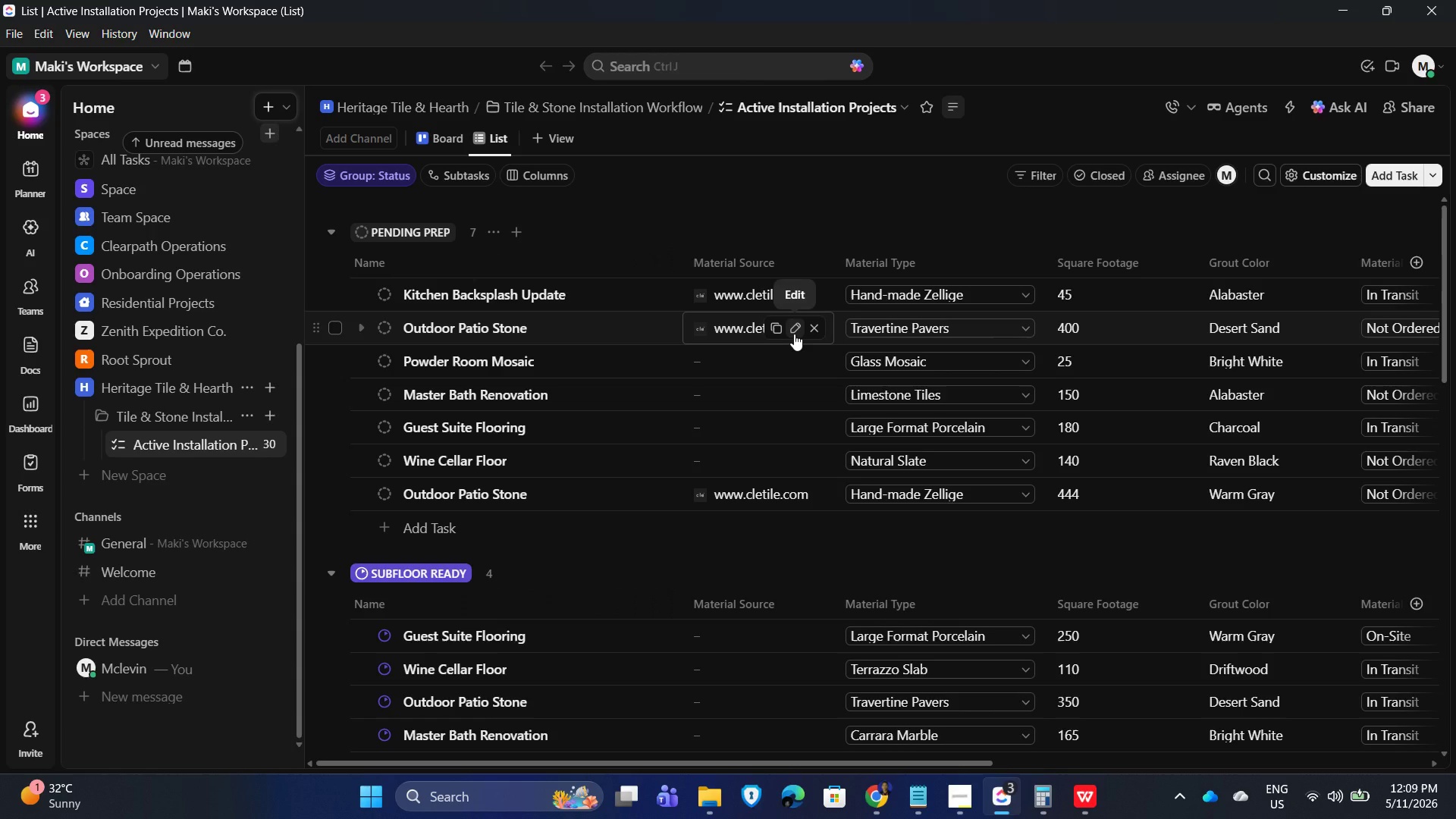 
key(ArrowLeft)
 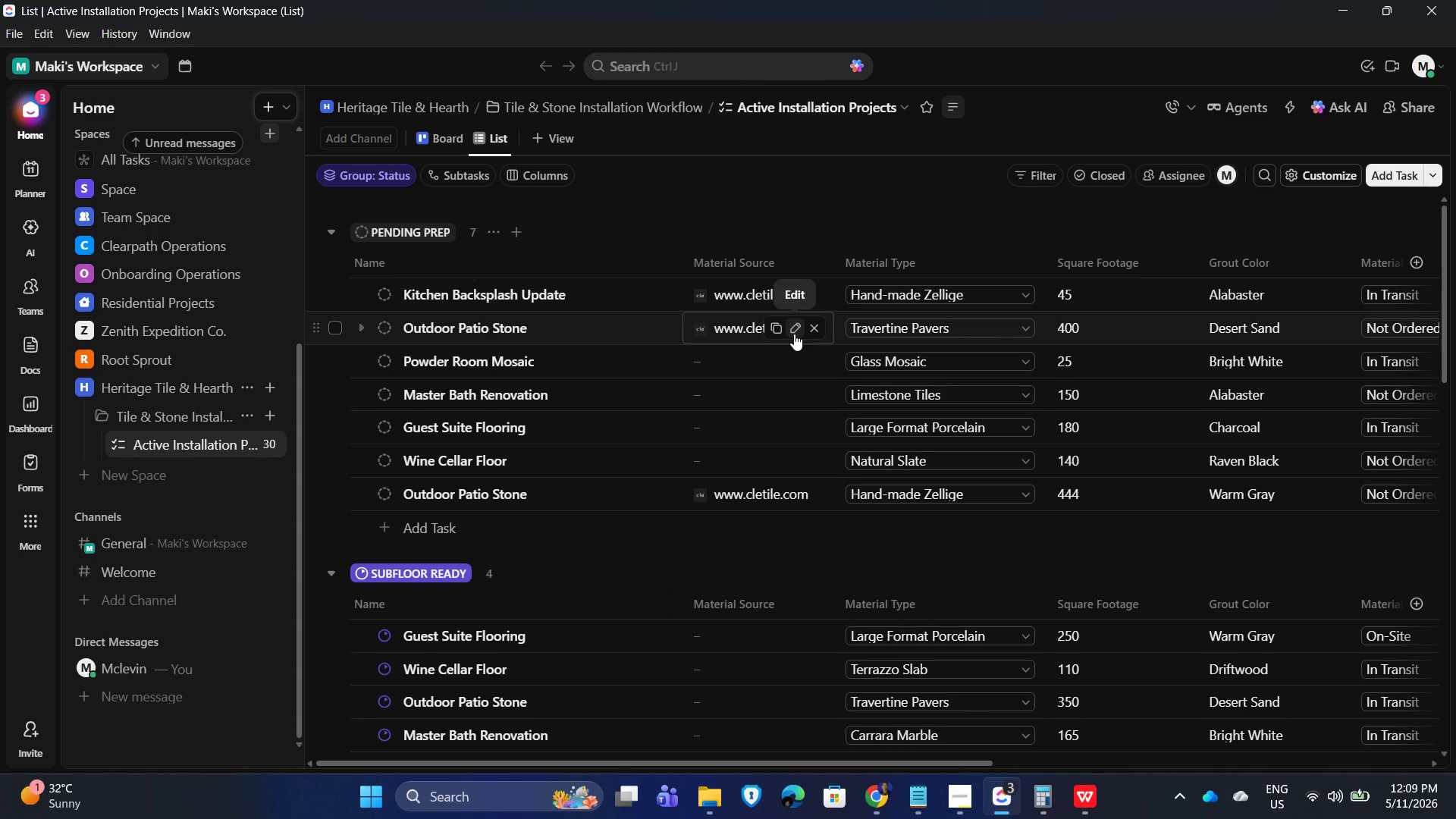 
key(ArrowLeft)
 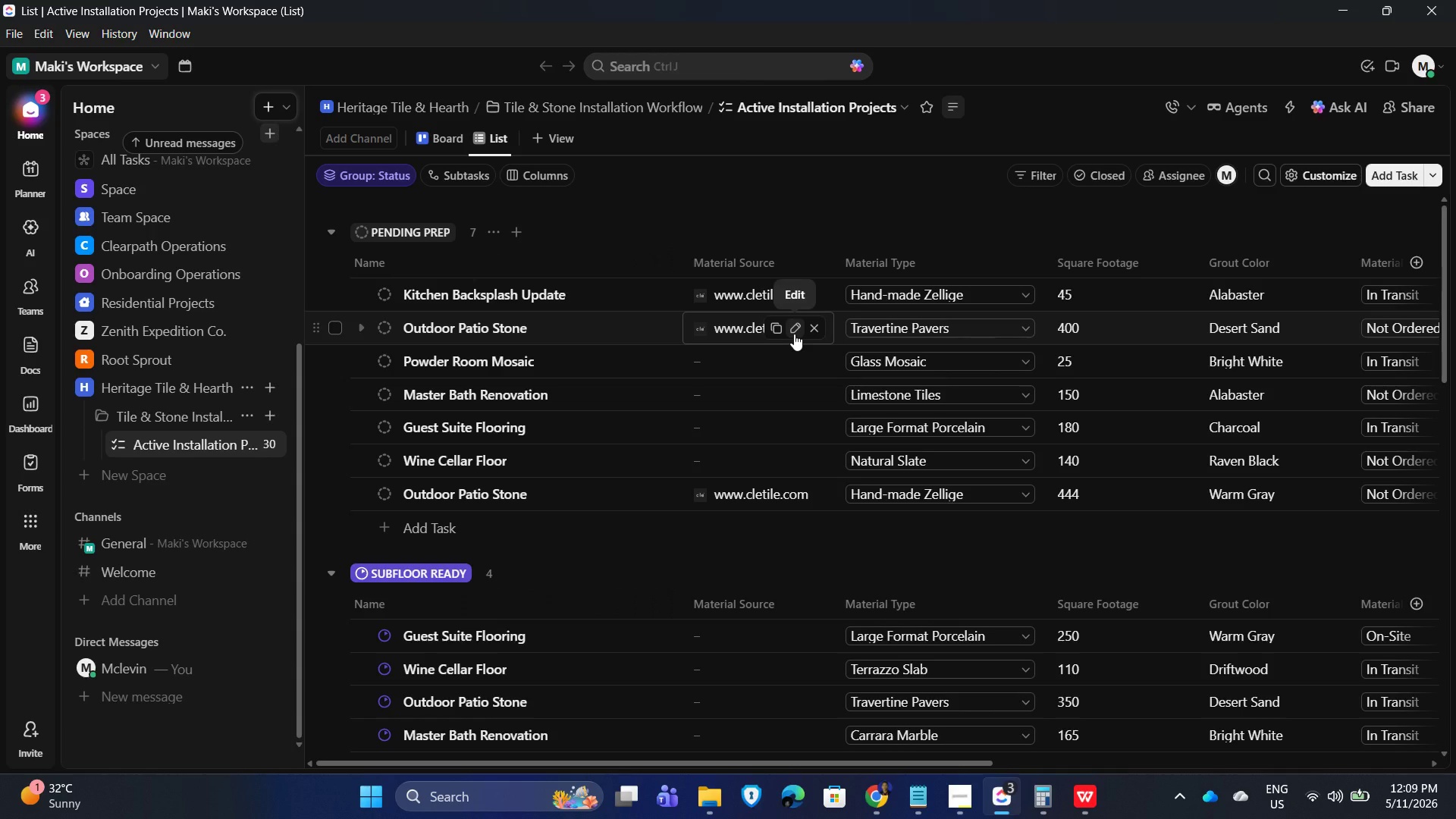 
key(ArrowLeft)
 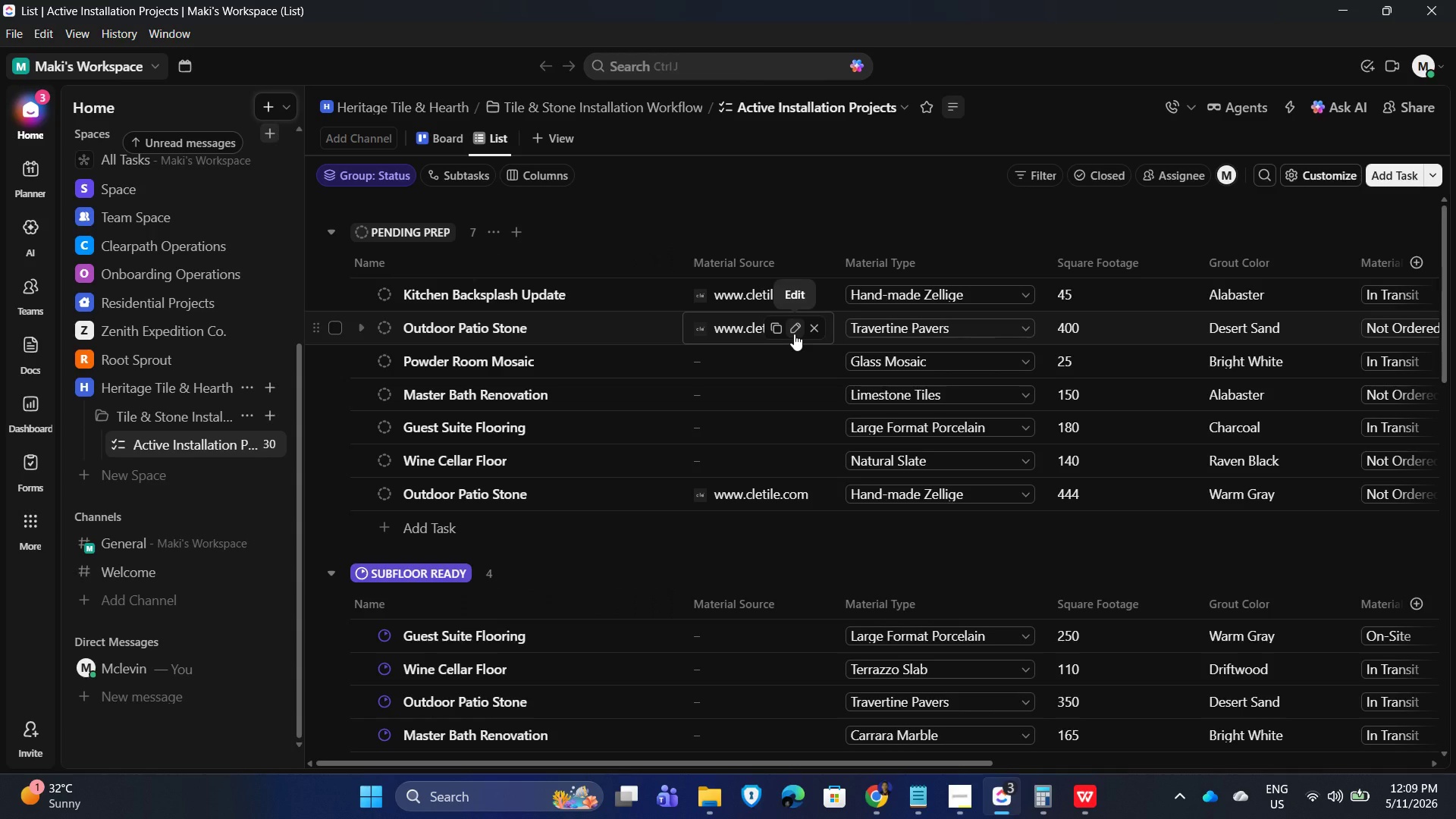 
key(ArrowLeft)
 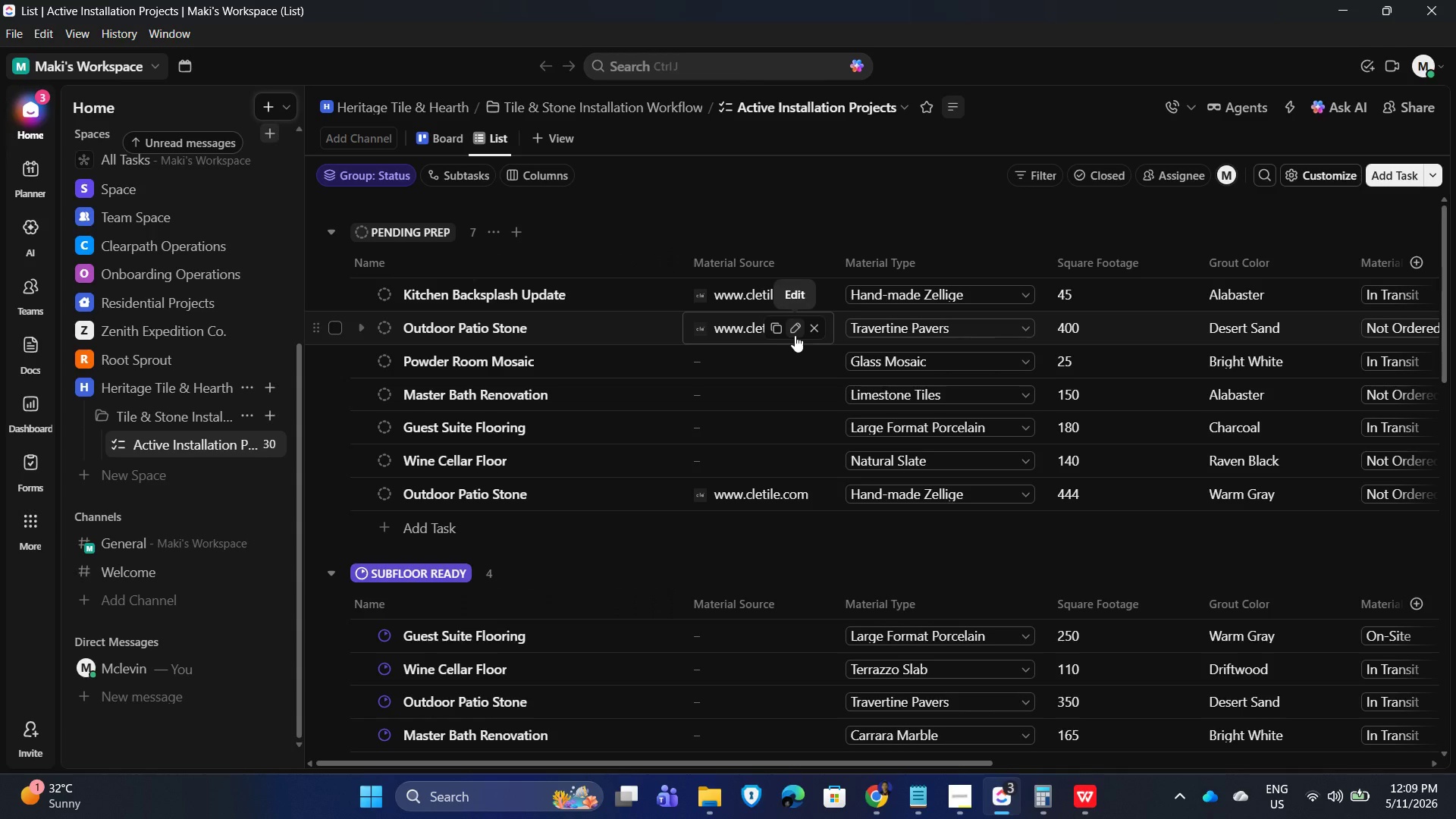 
left_click([795, 334])
 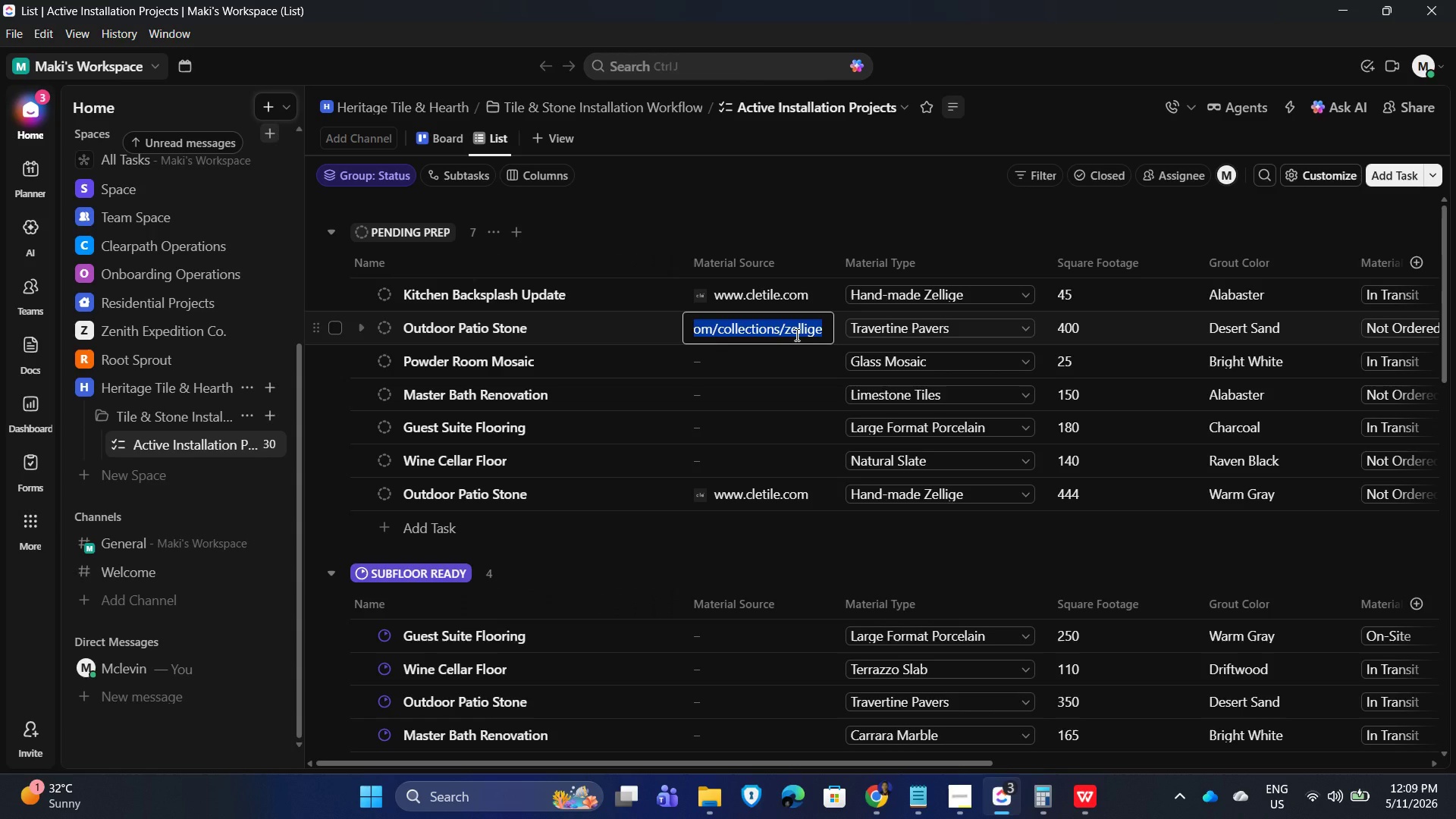 
key(ArrowRight)
 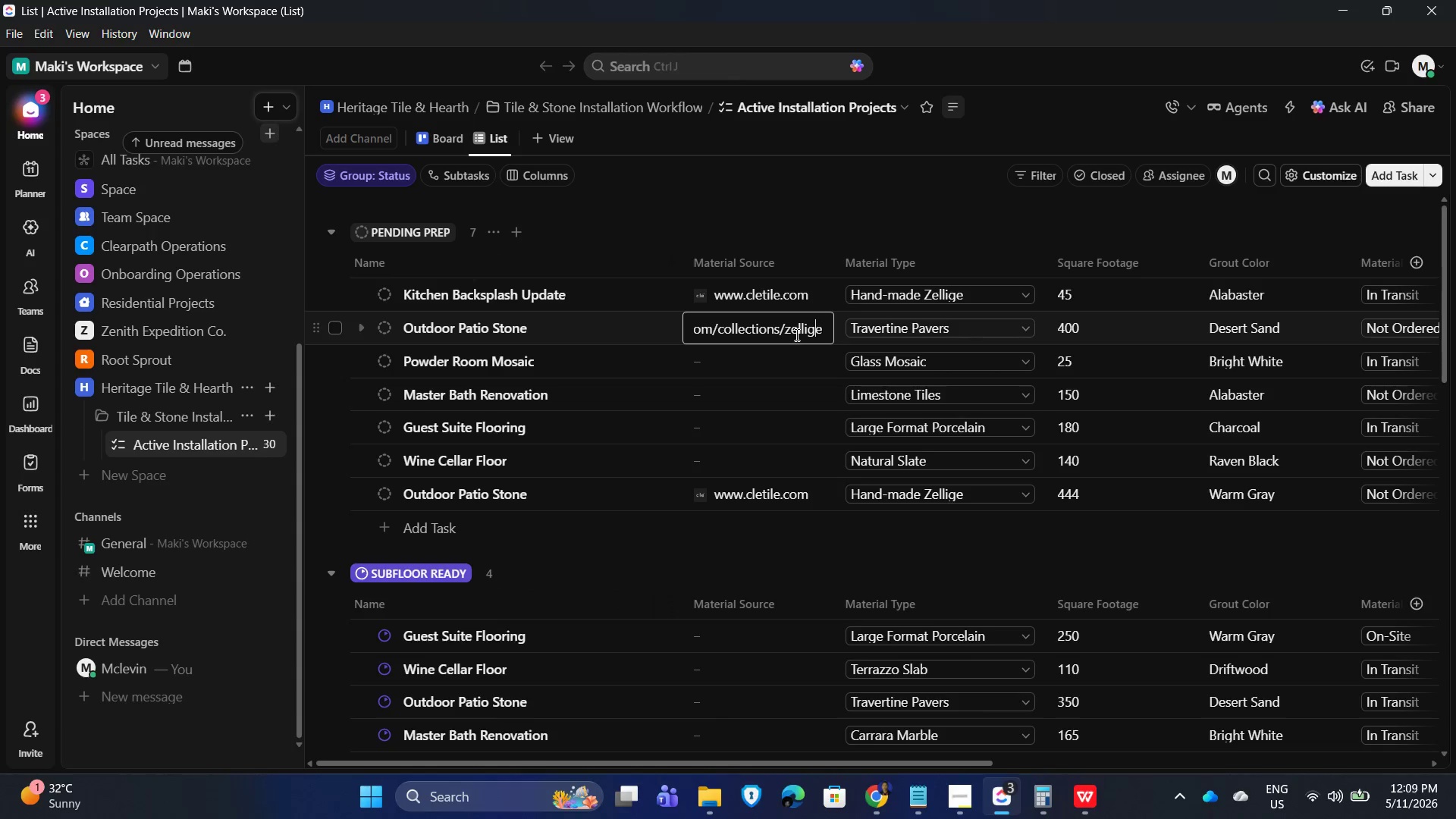 
hold_key(key=ArrowLeft, duration=1.52)
 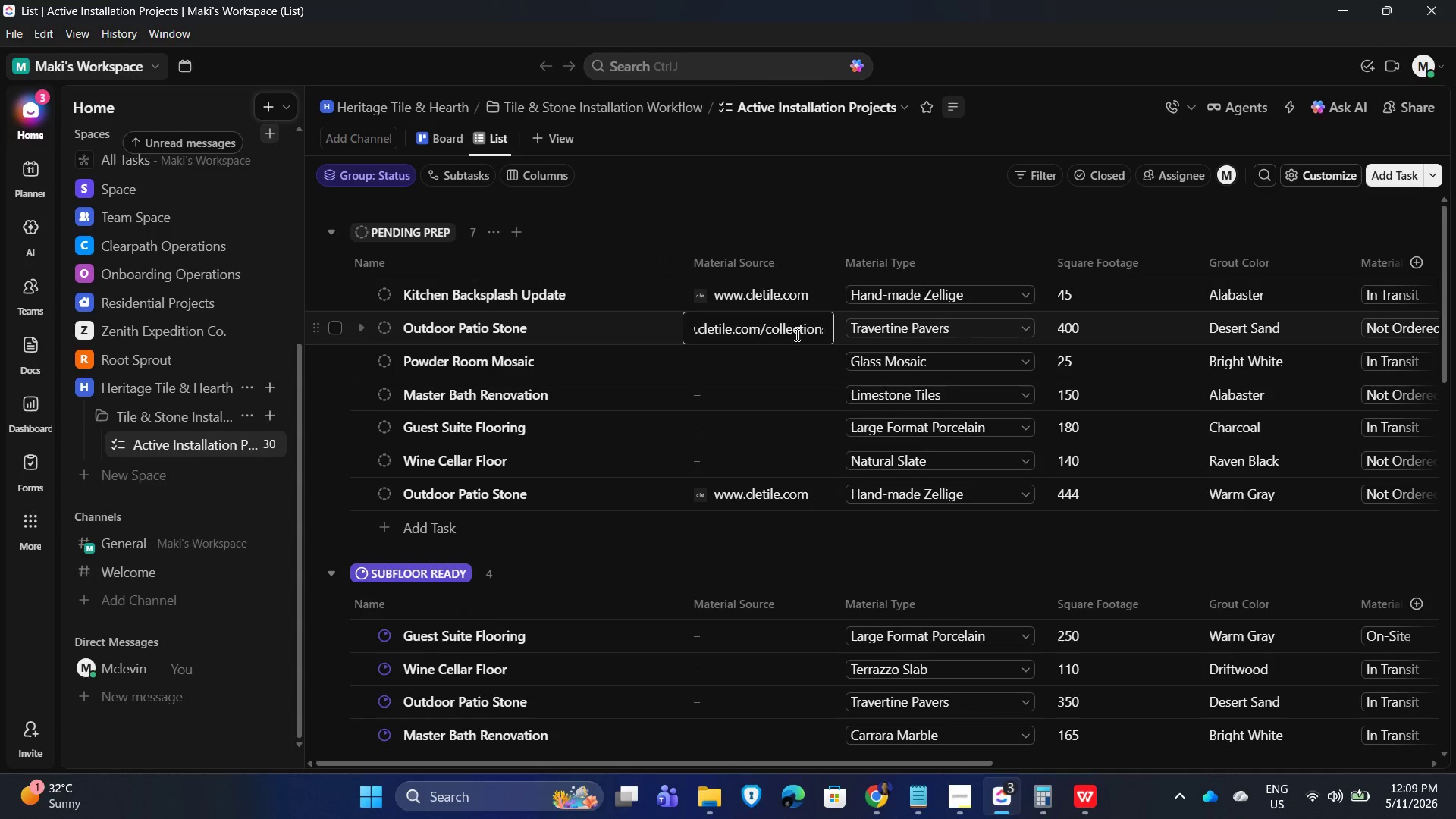 
key(ArrowLeft)
 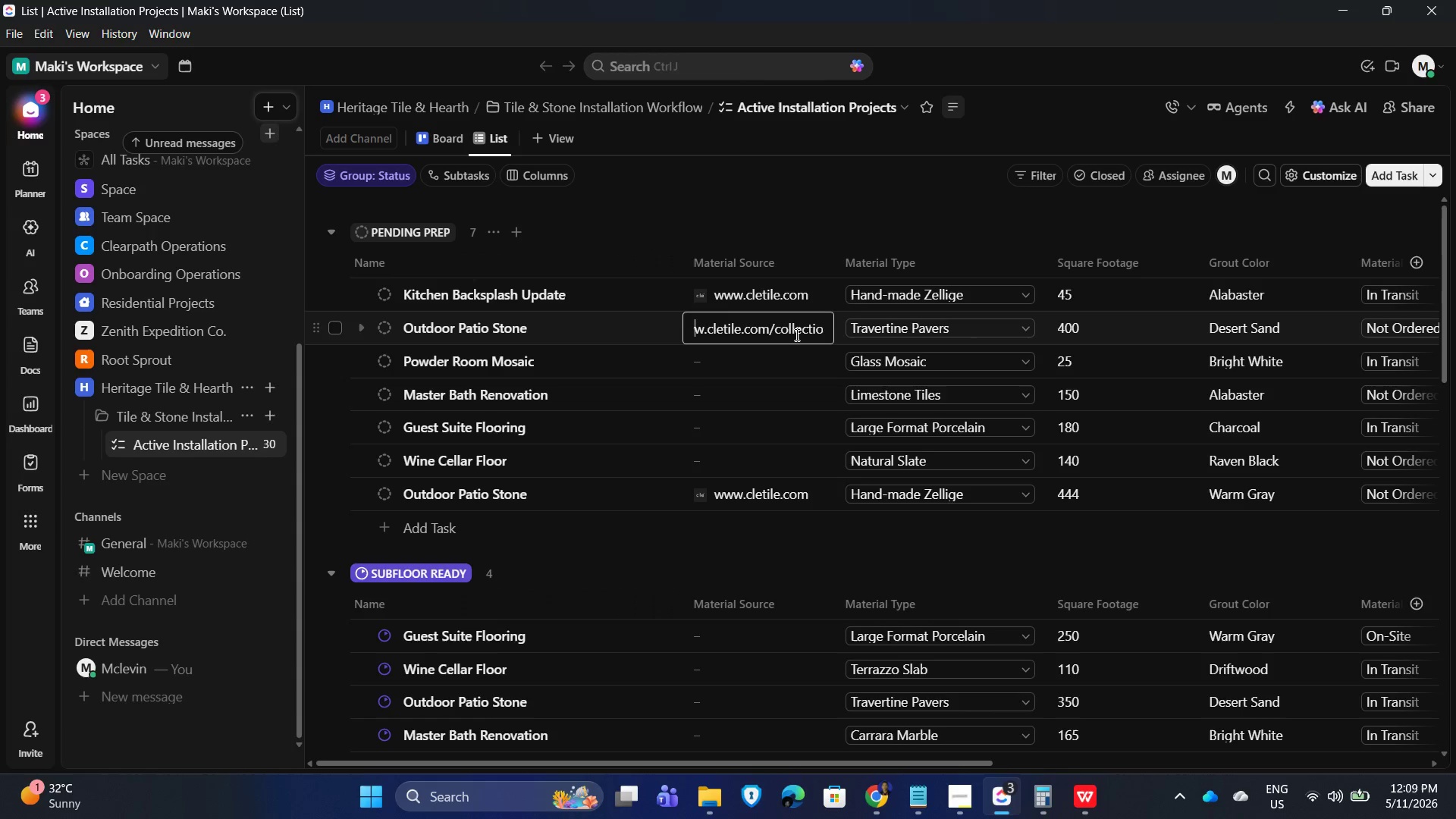 
key(ArrowLeft)
 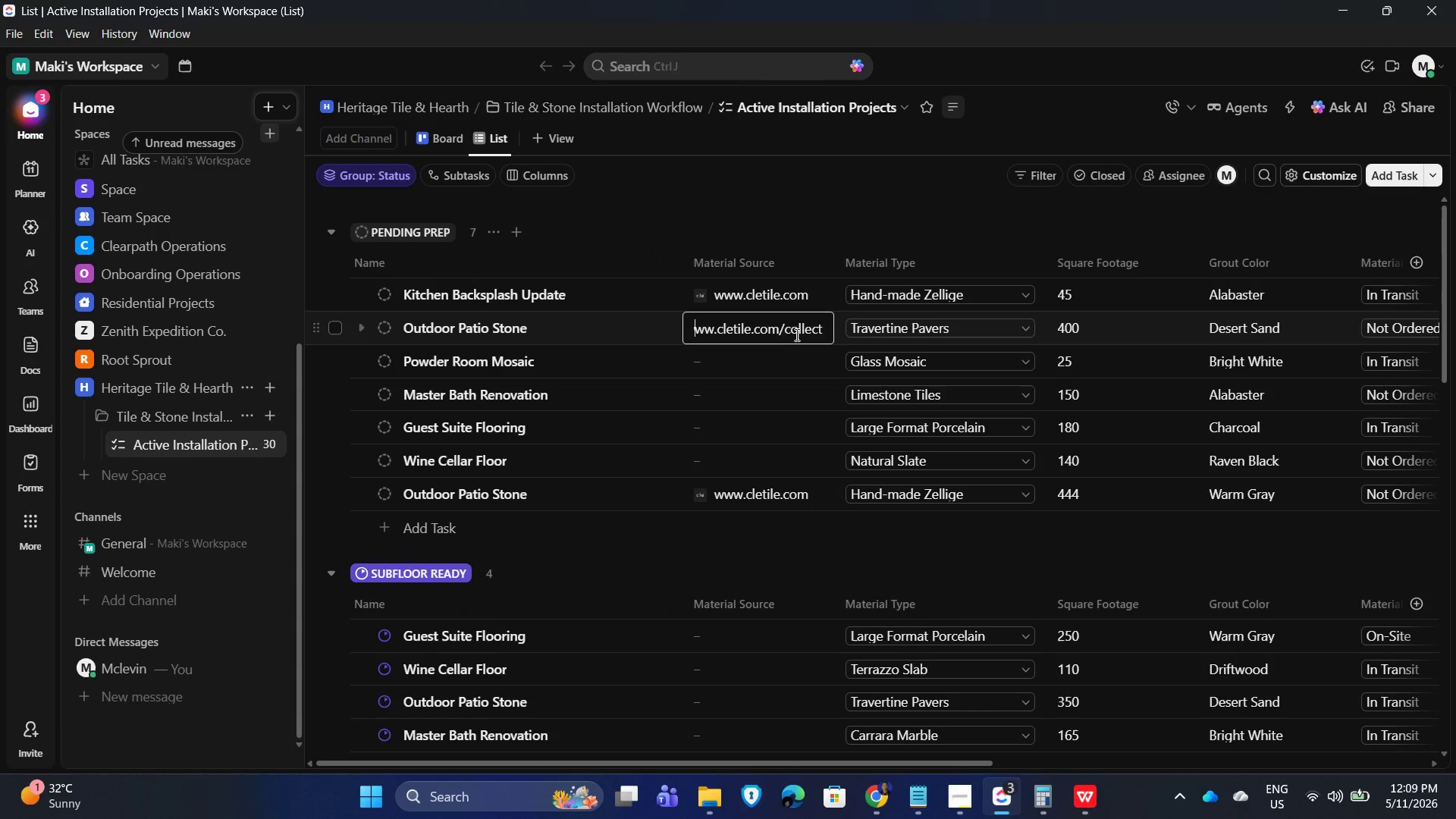 
key(ArrowLeft)
 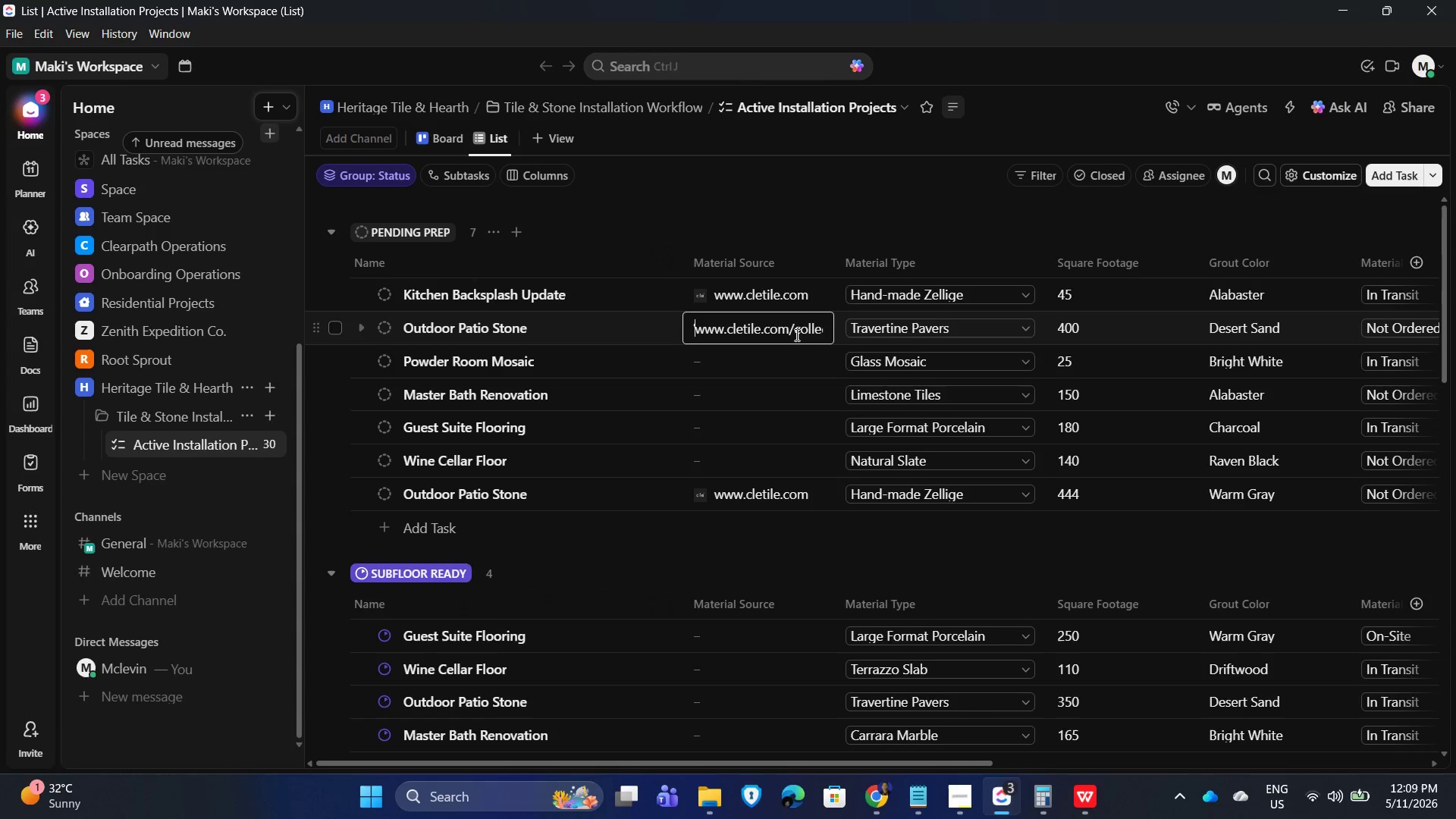 
key(ArrowLeft)
 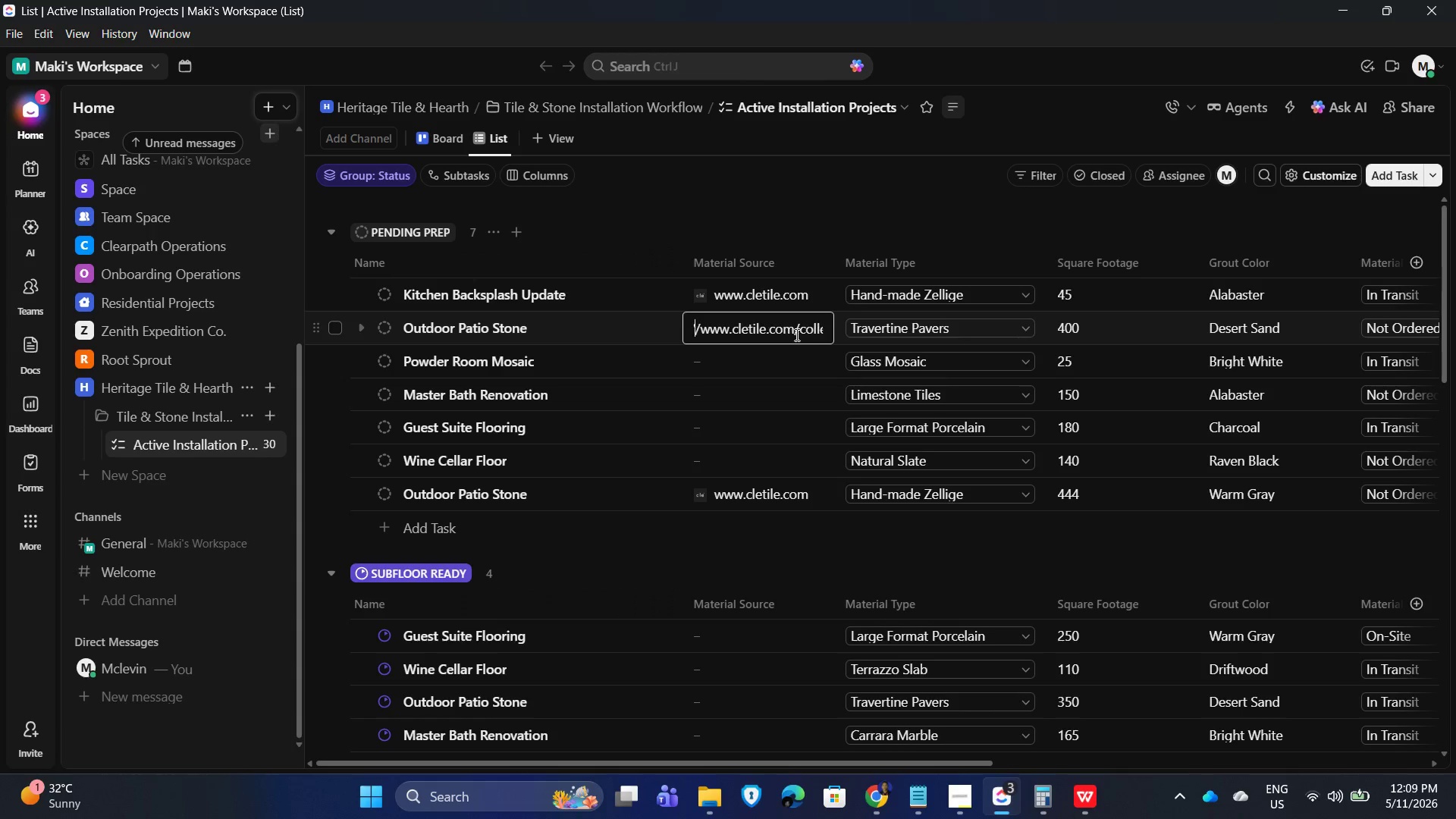 
key(ArrowLeft)
 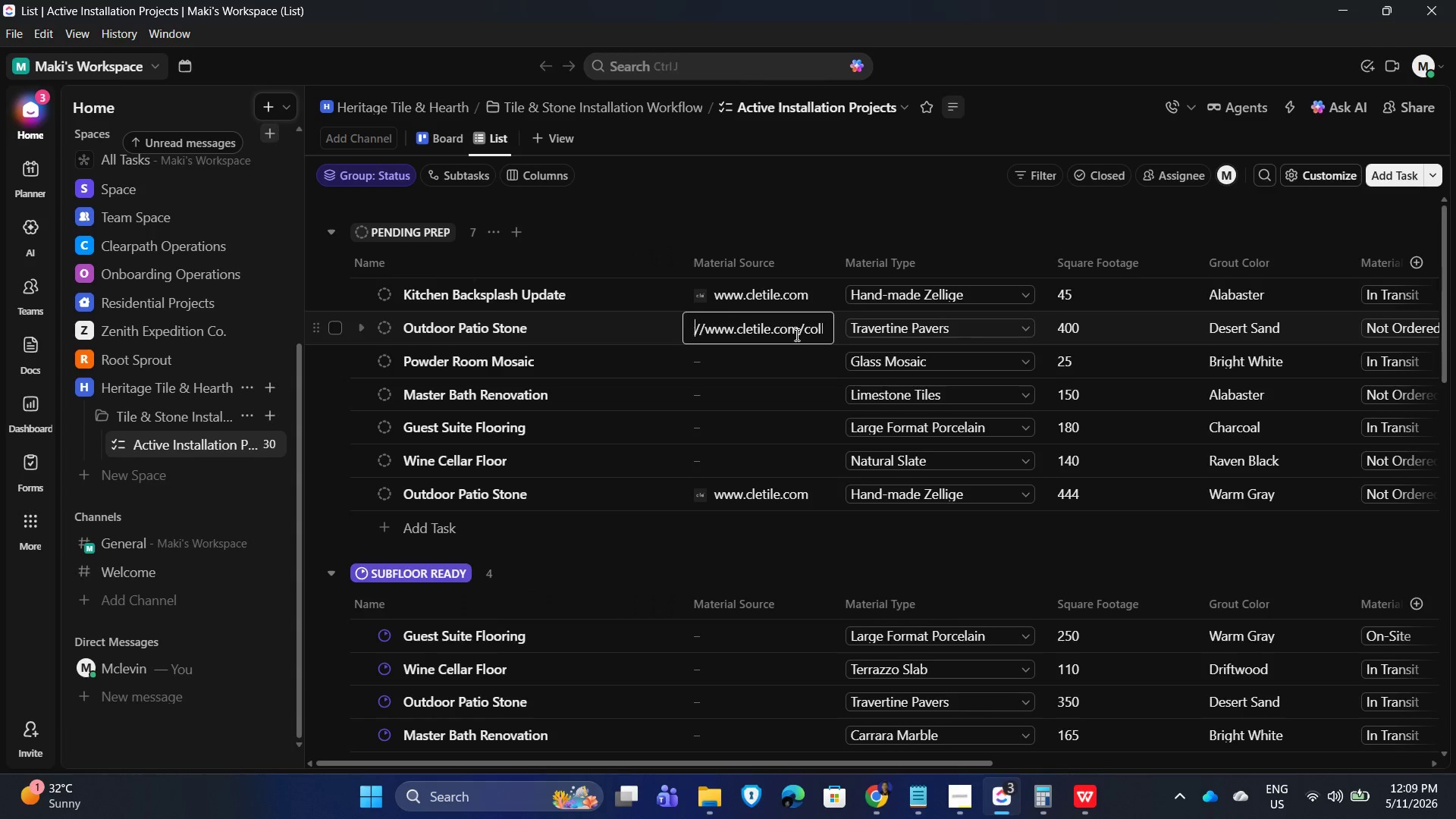 
key(ArrowLeft)
 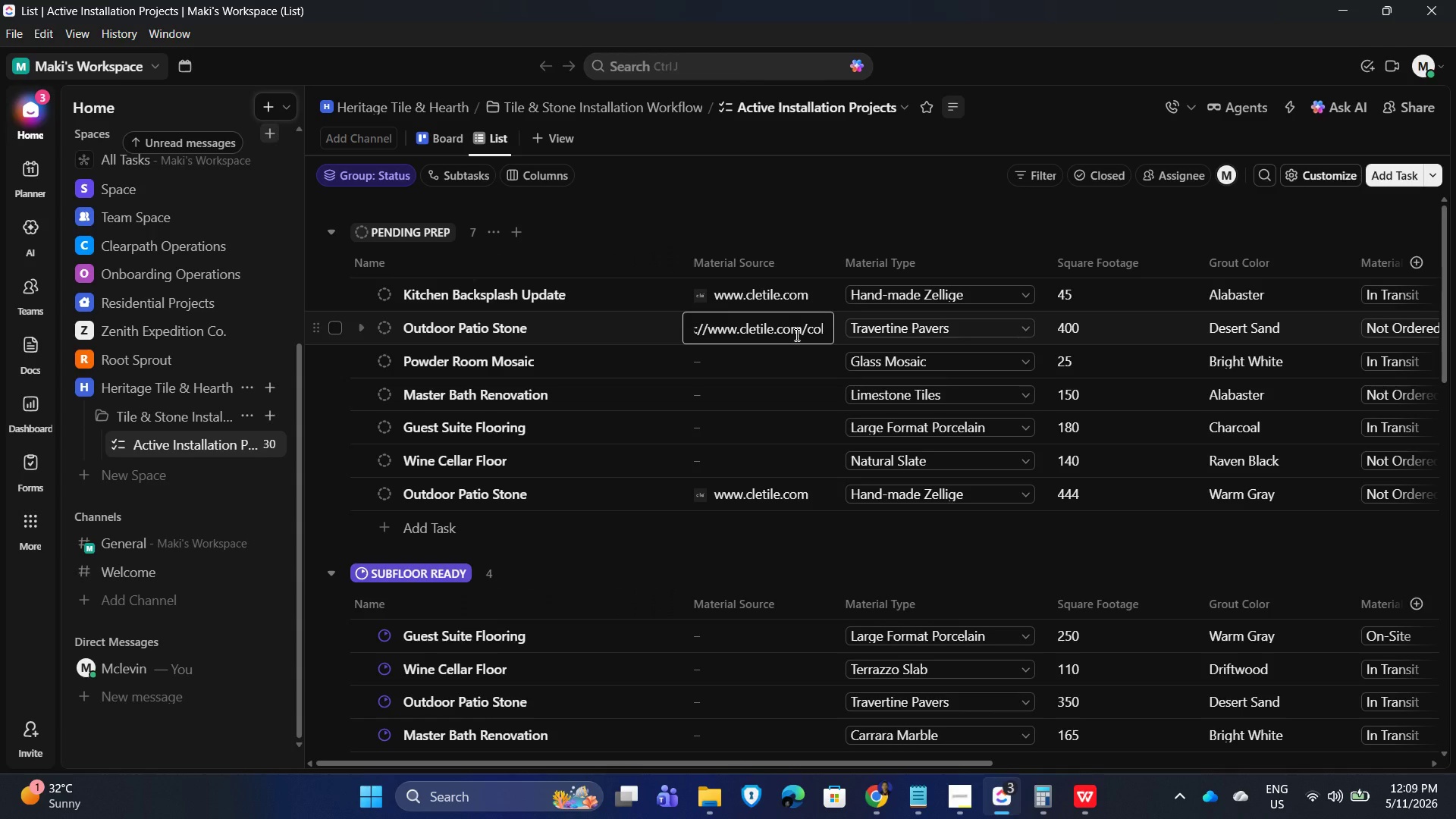 
key(ArrowRight)
 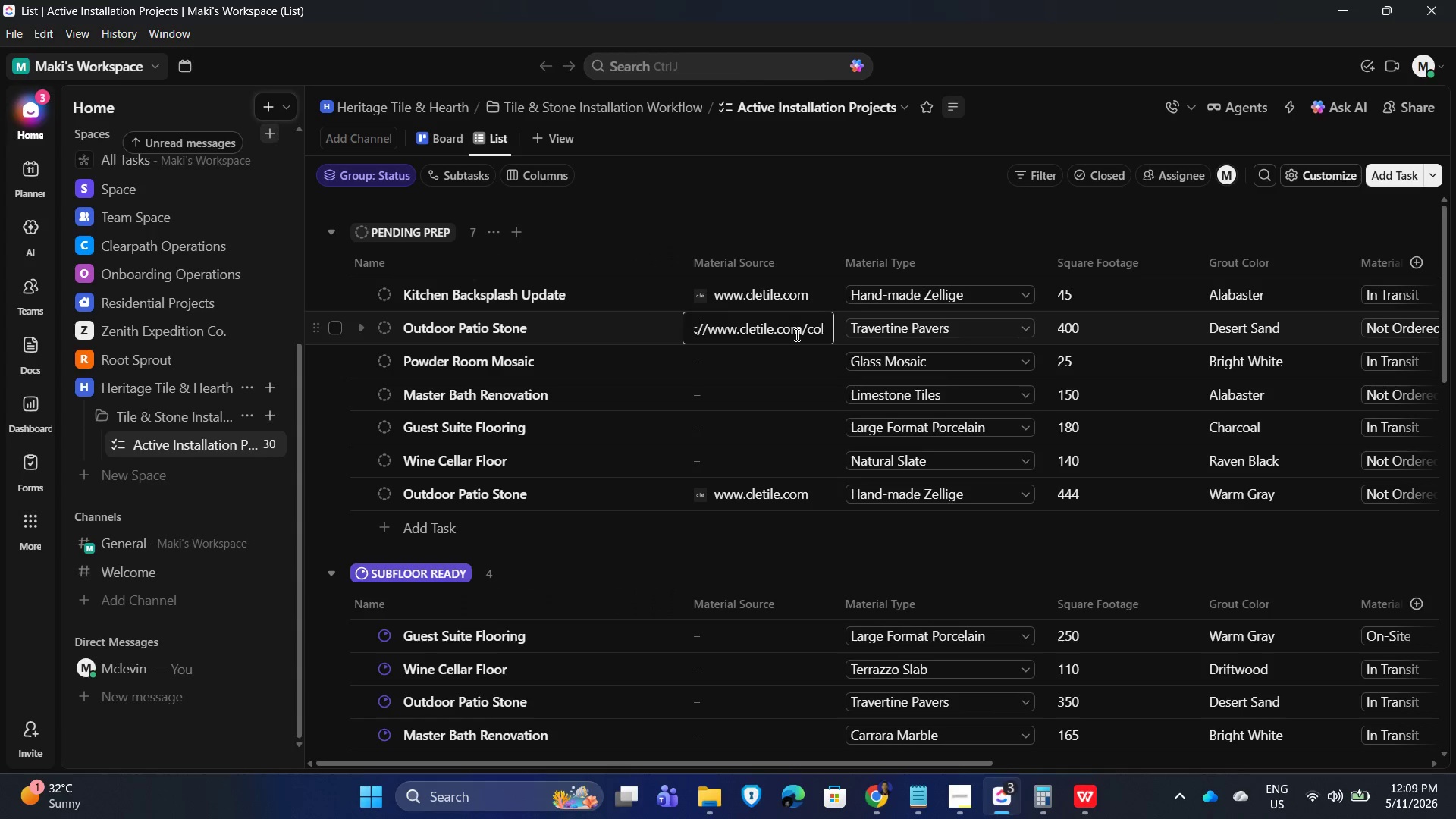 
key(ArrowRight)
 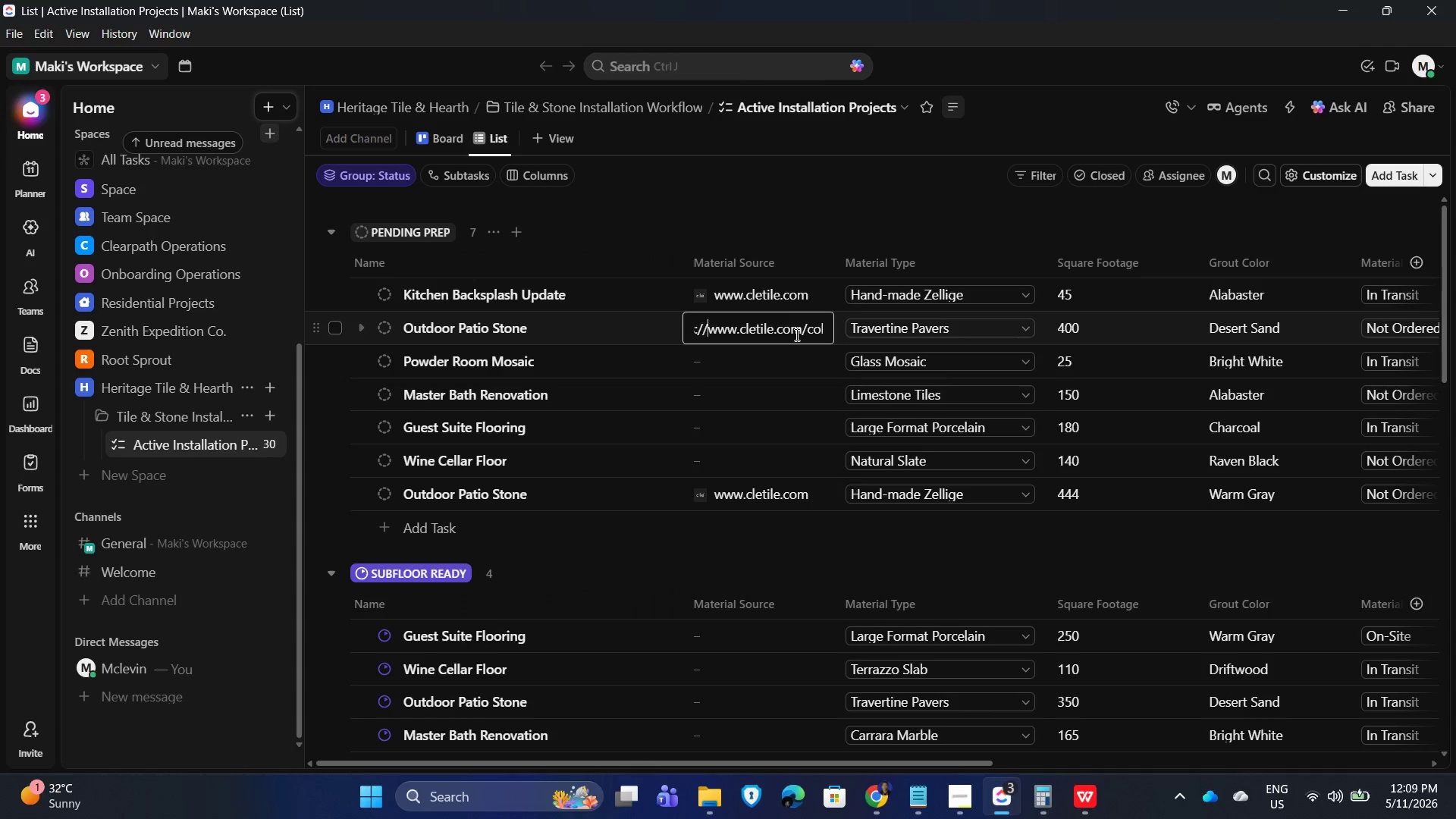 
key(ArrowRight)
 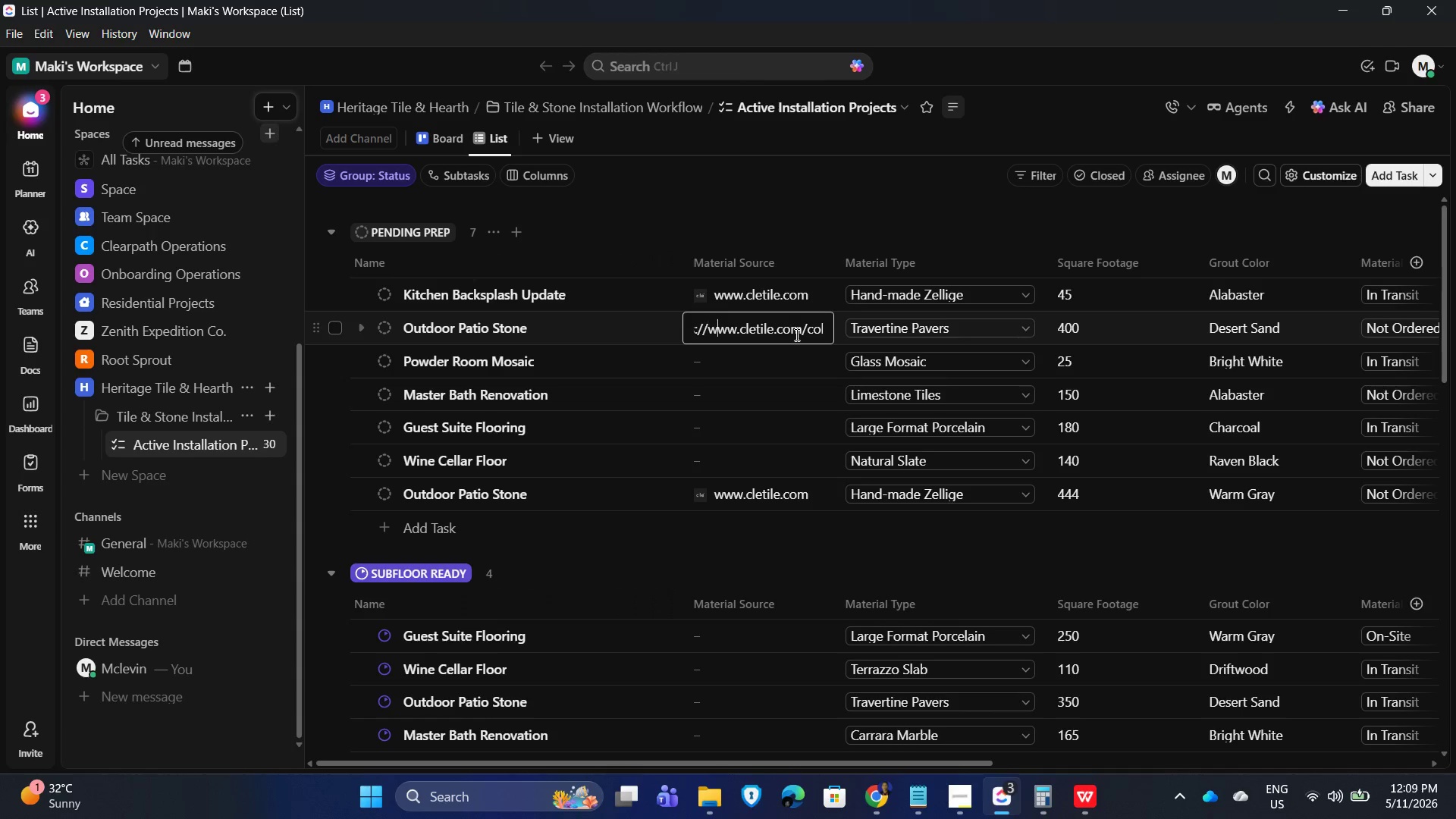 
key(ArrowRight)
 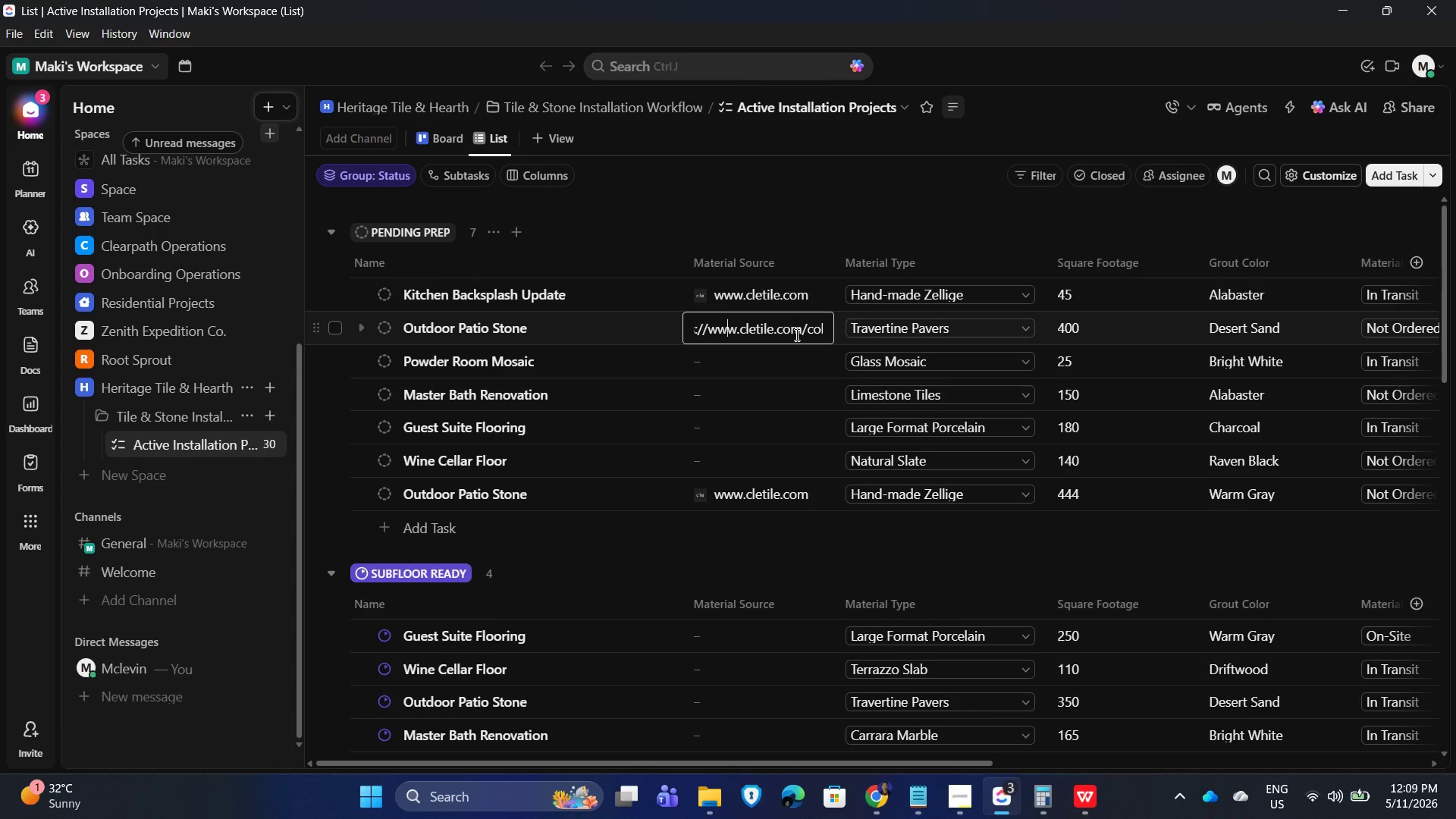 
key(ArrowRight)
 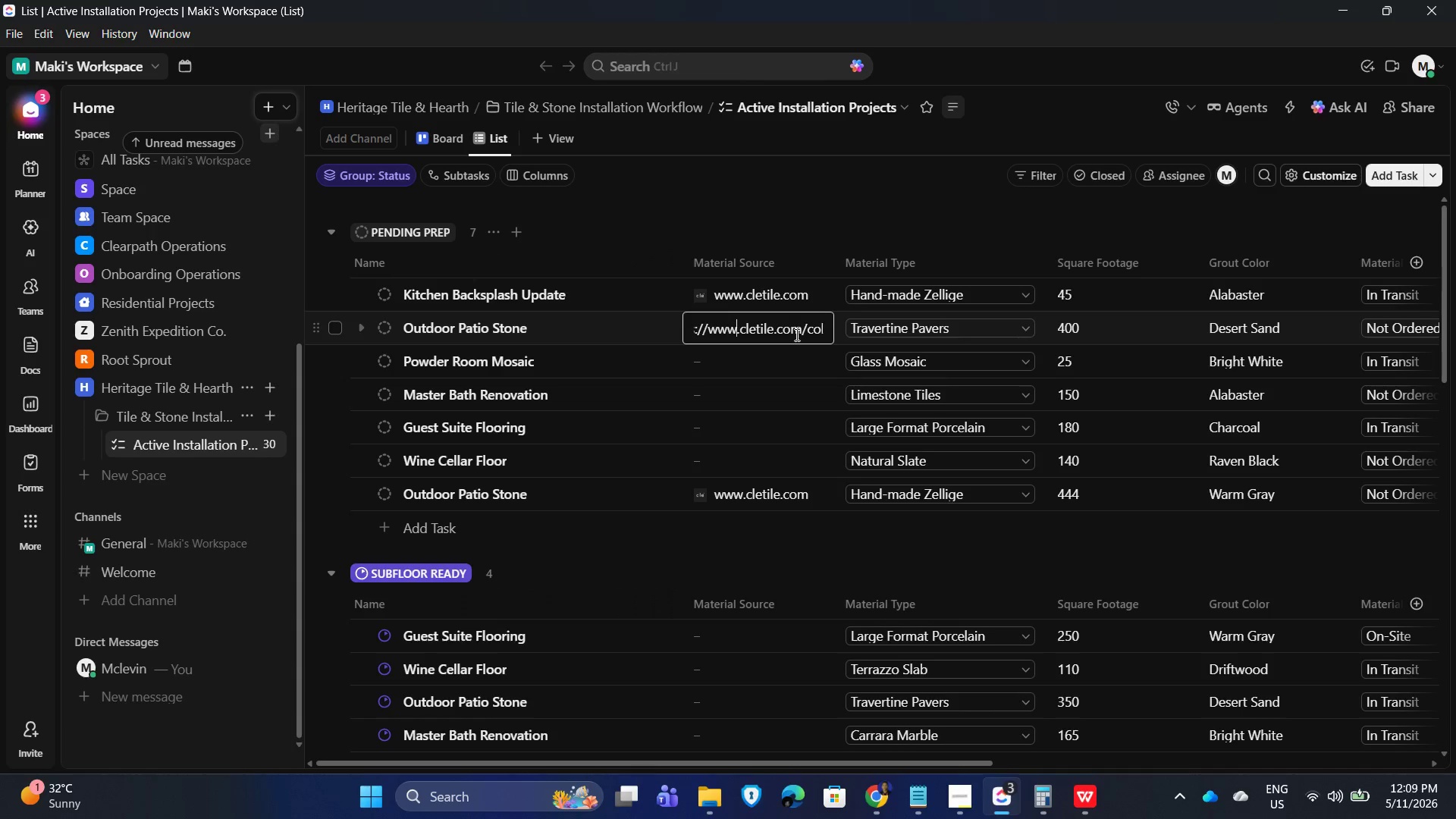 
key(ArrowRight)
 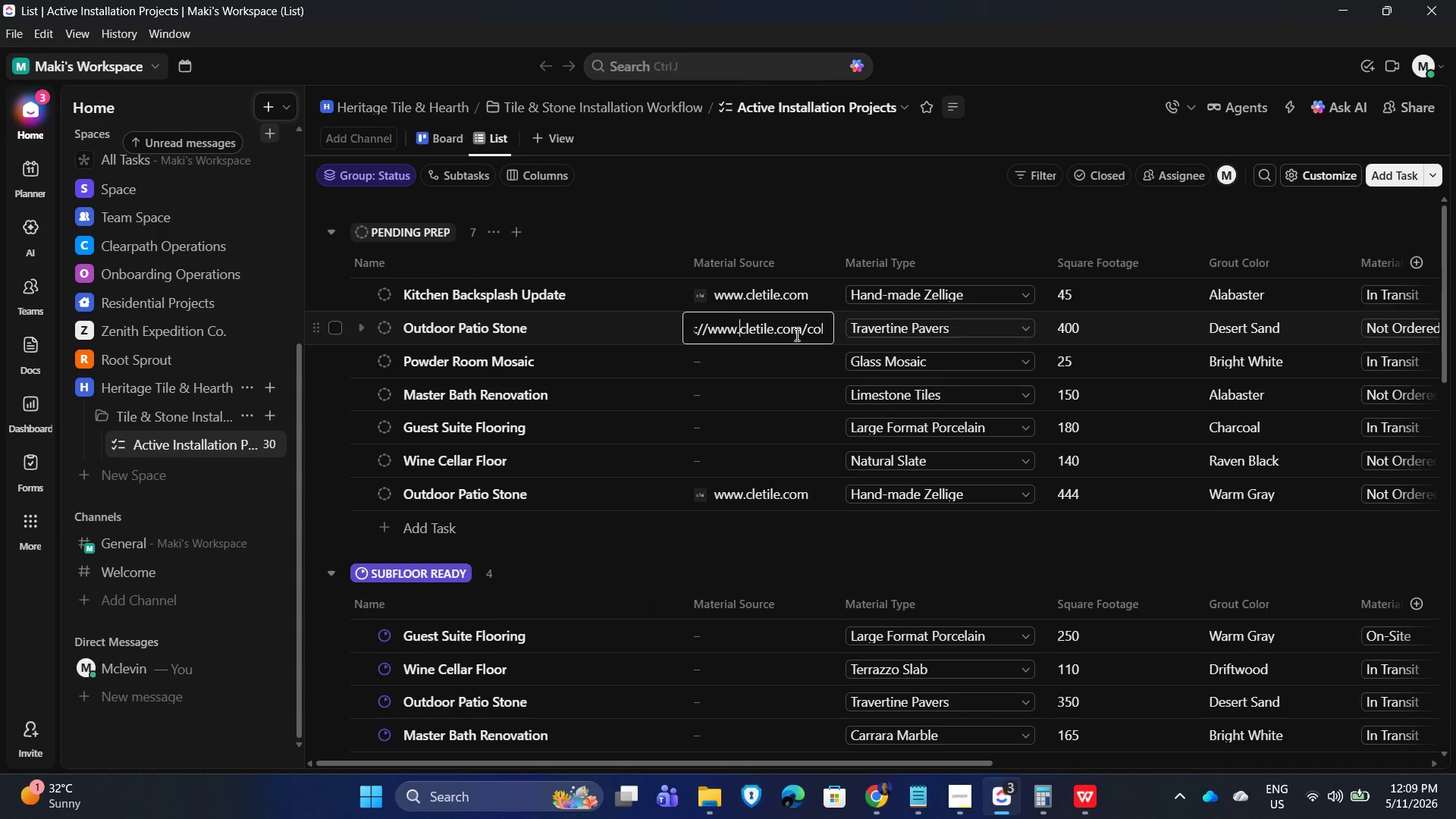 
key(ArrowRight)
 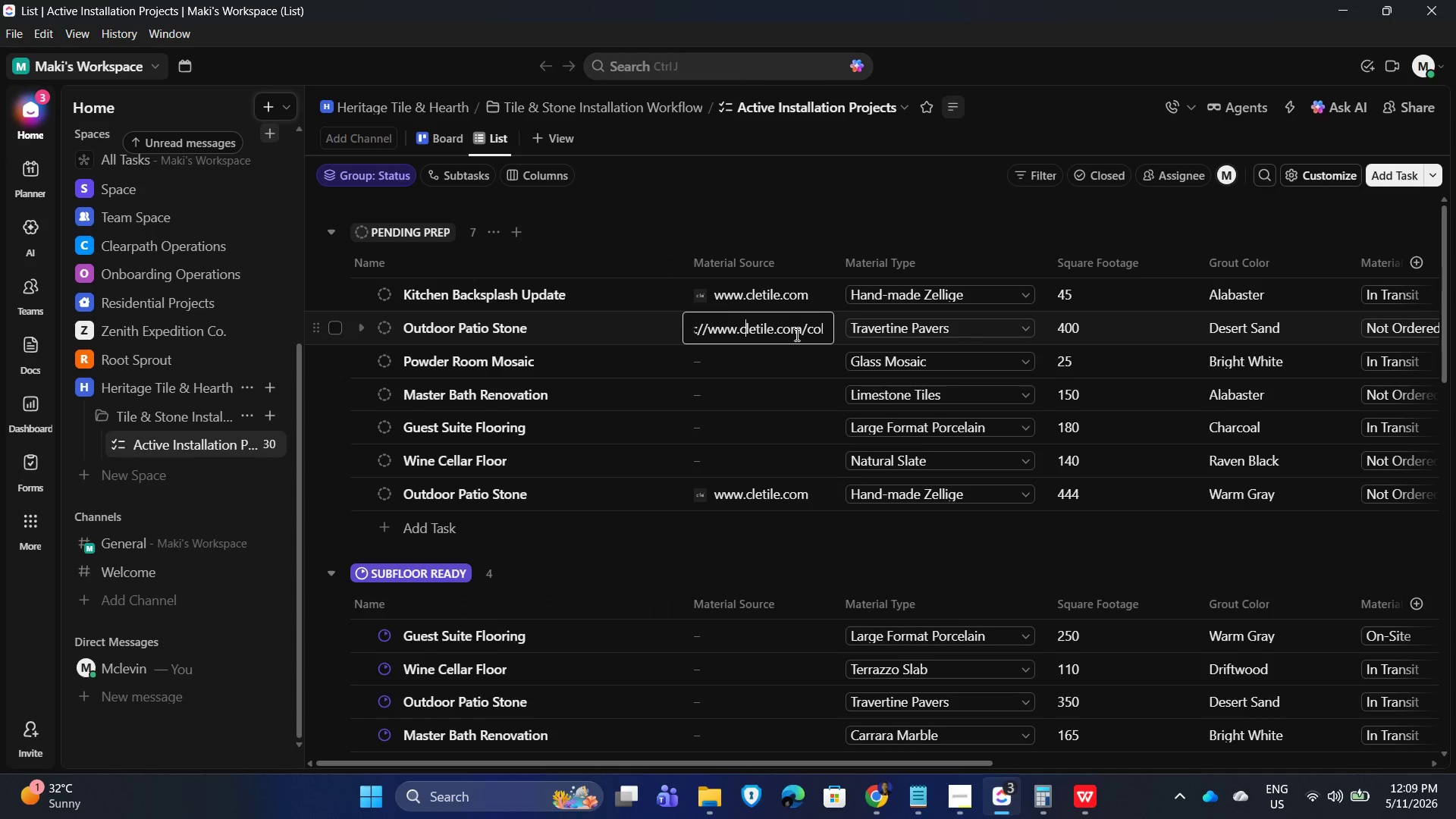 
key(ArrowRight)
 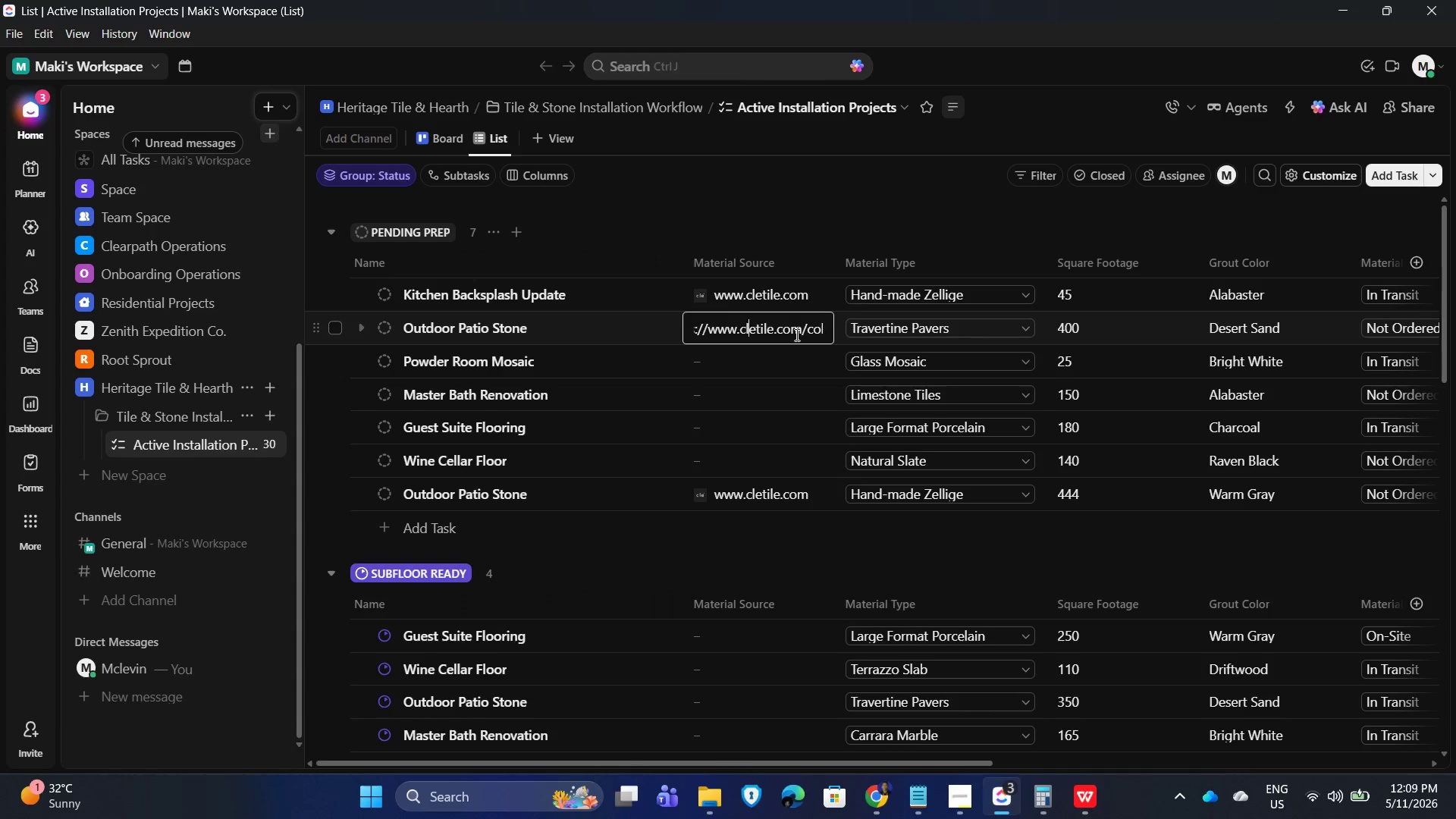 
key(ArrowRight)
 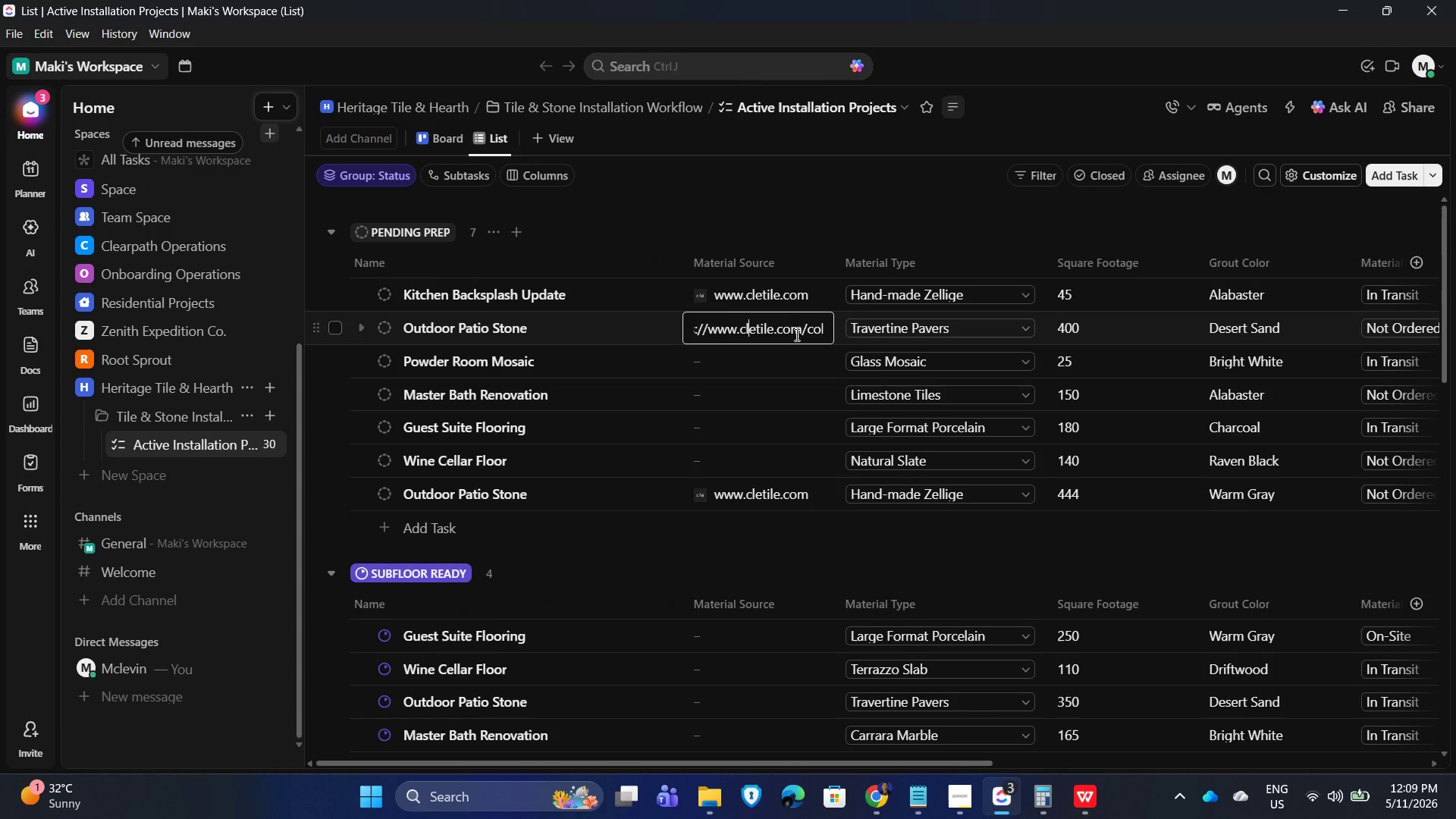 
key(ArrowRight)
 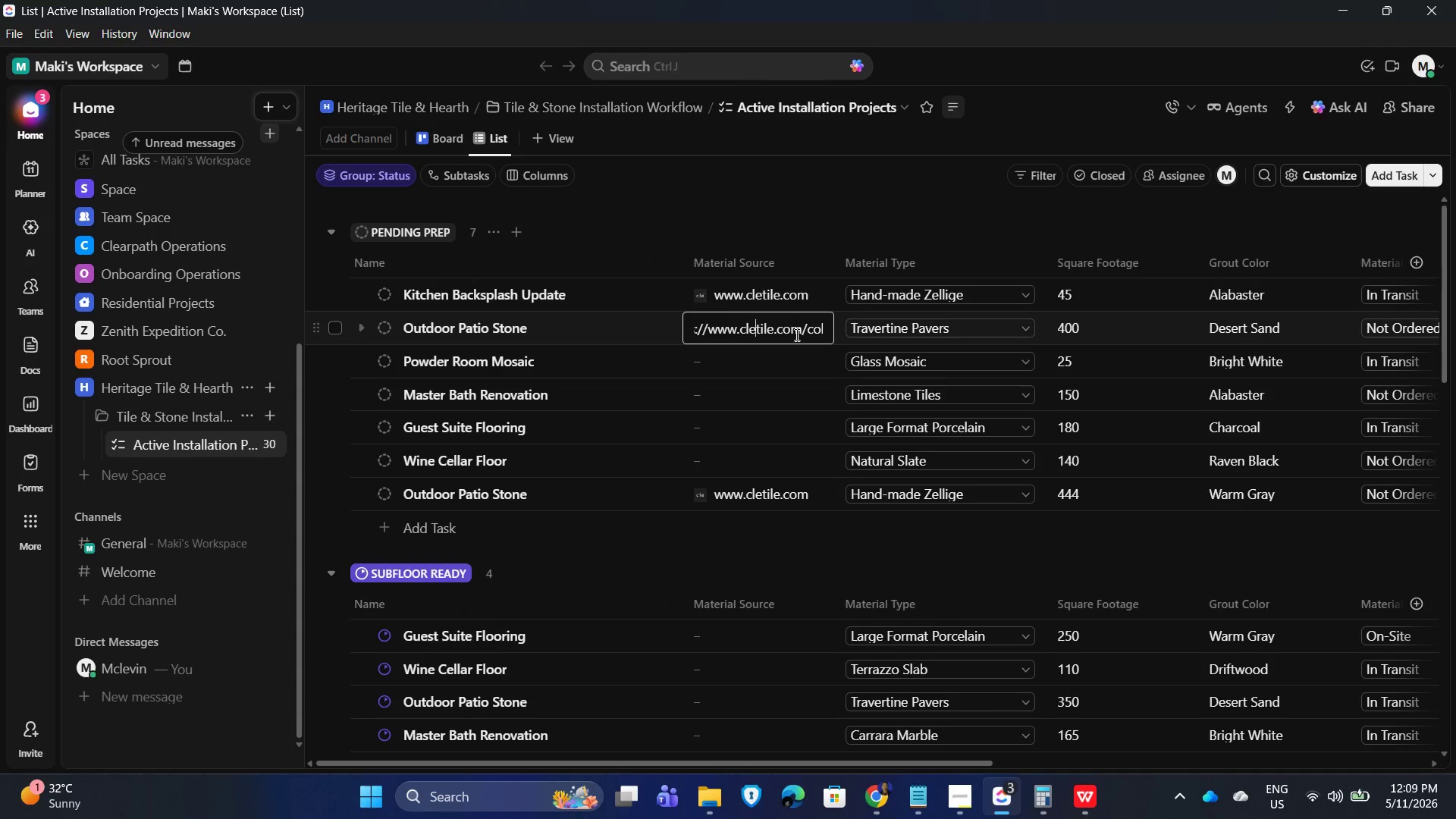 
key(ArrowRight)
 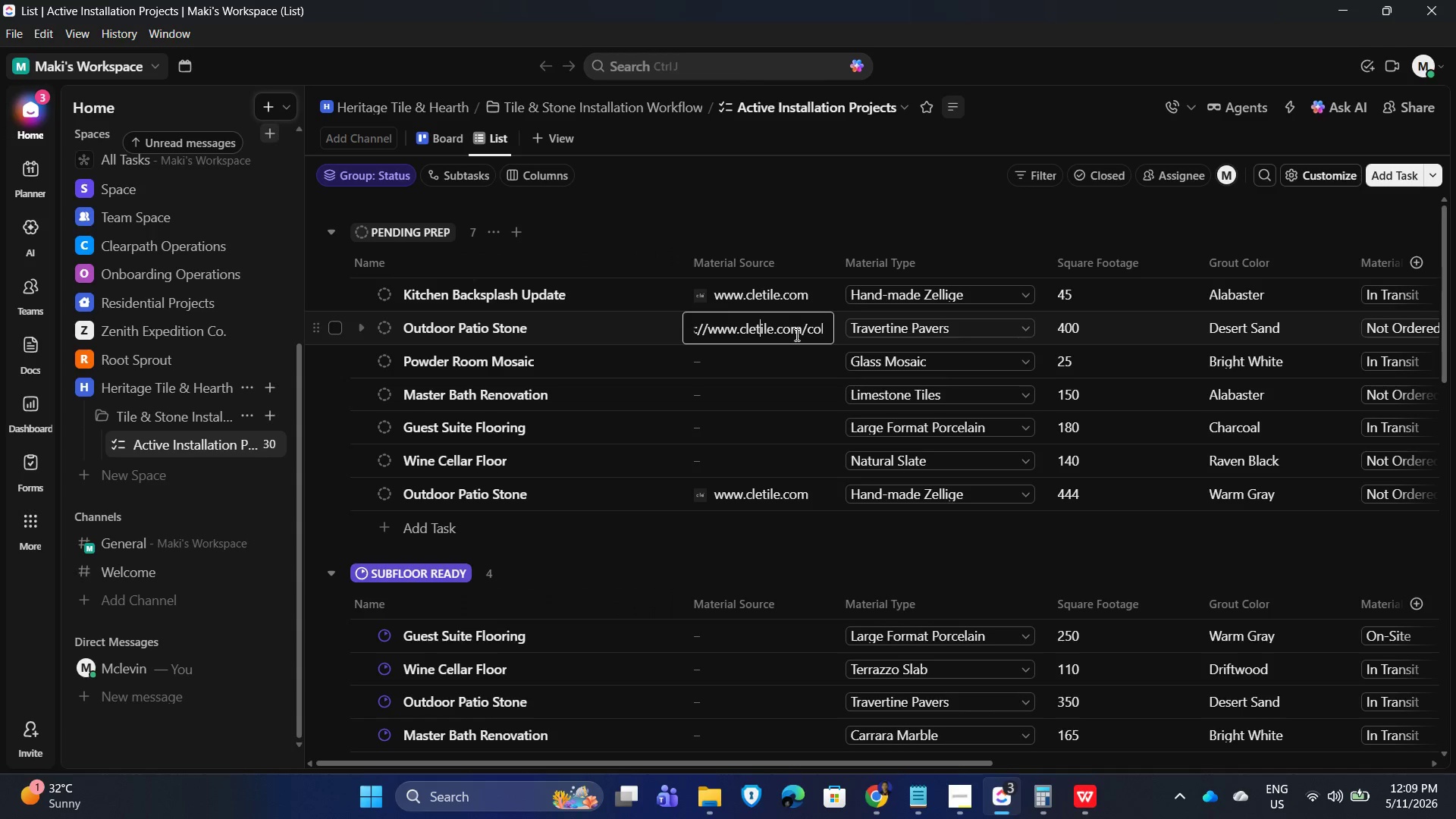 
key(ArrowRight)
 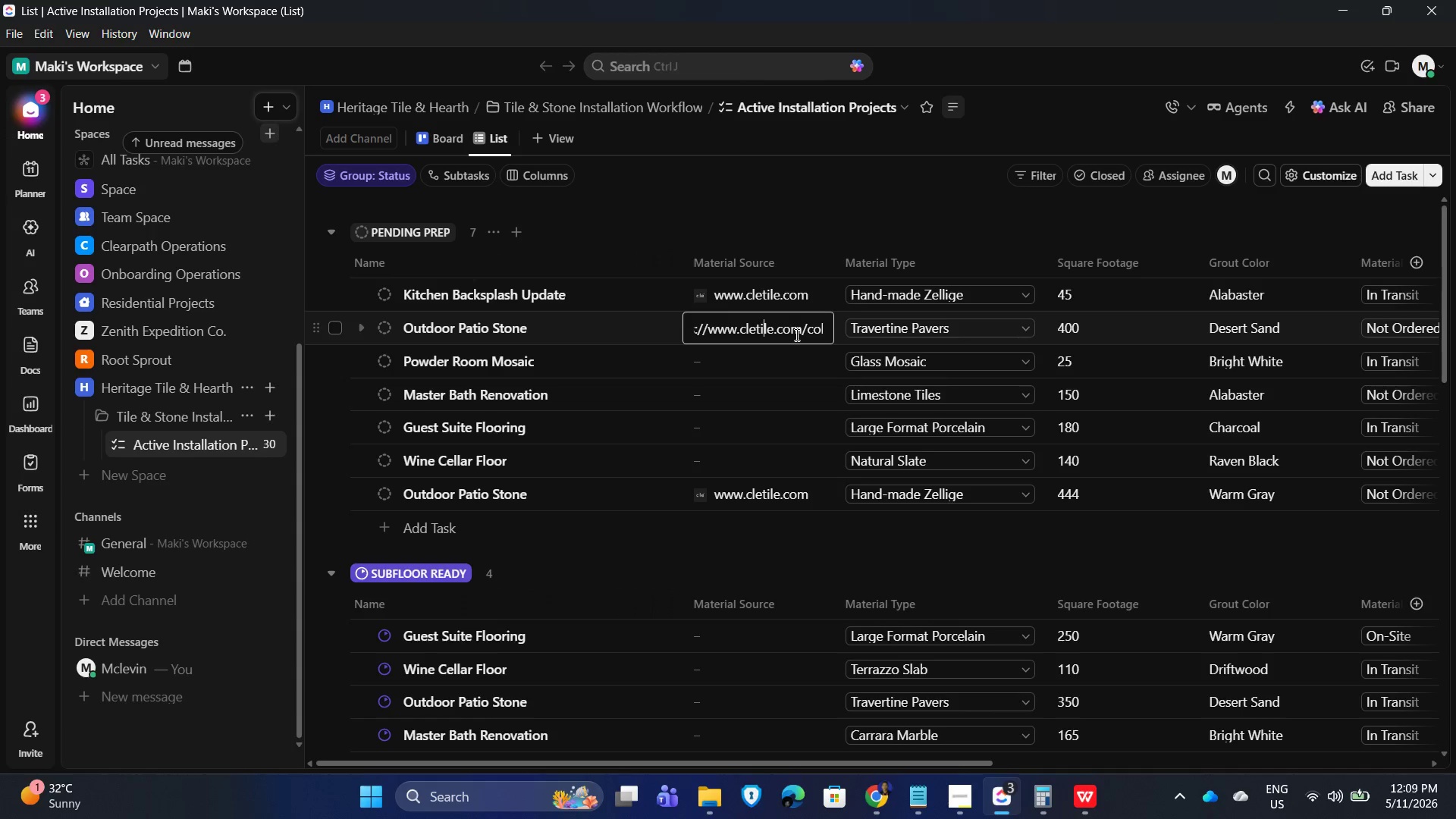 
key(ArrowRight)
 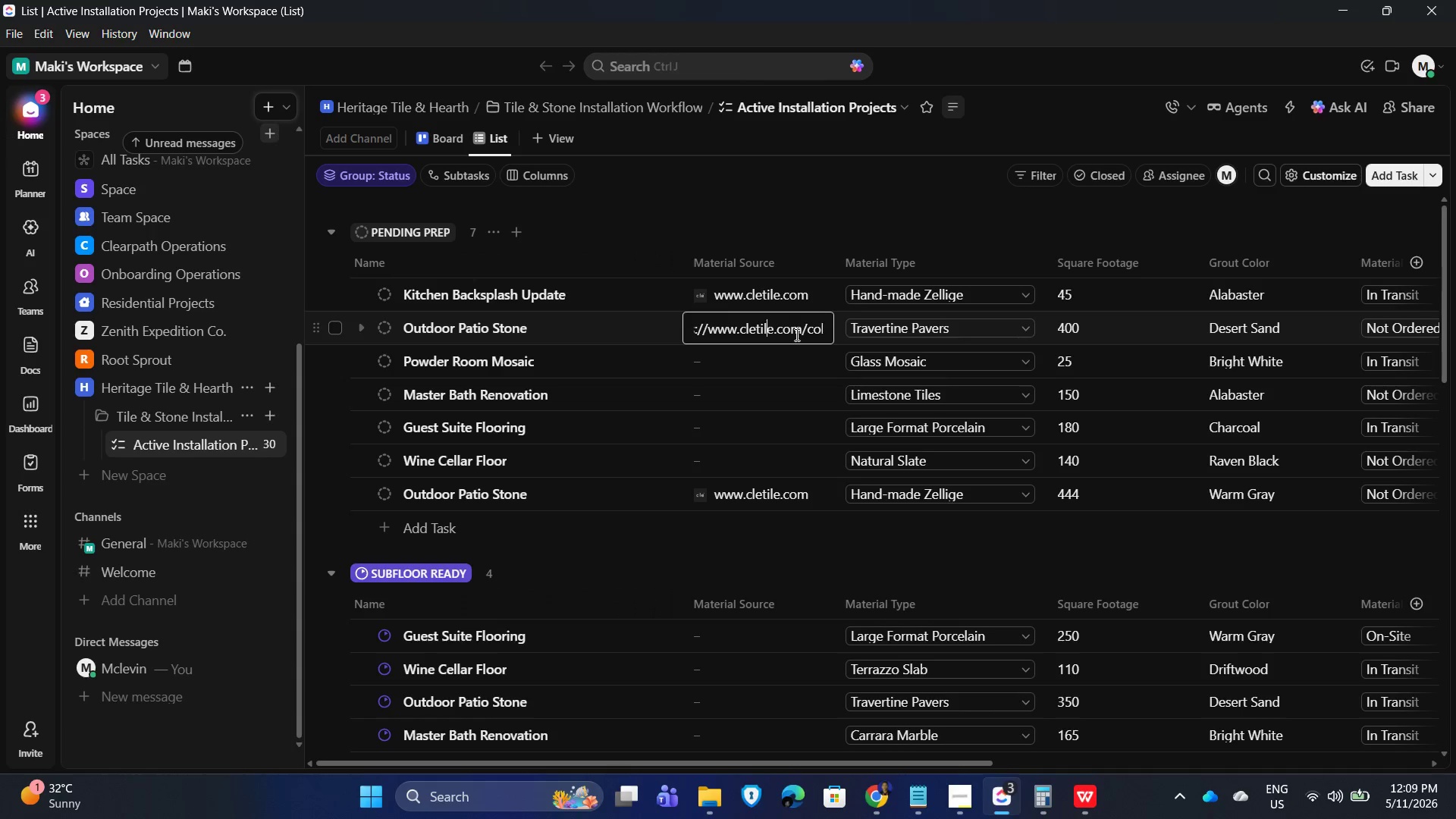 
key(ArrowRight)
 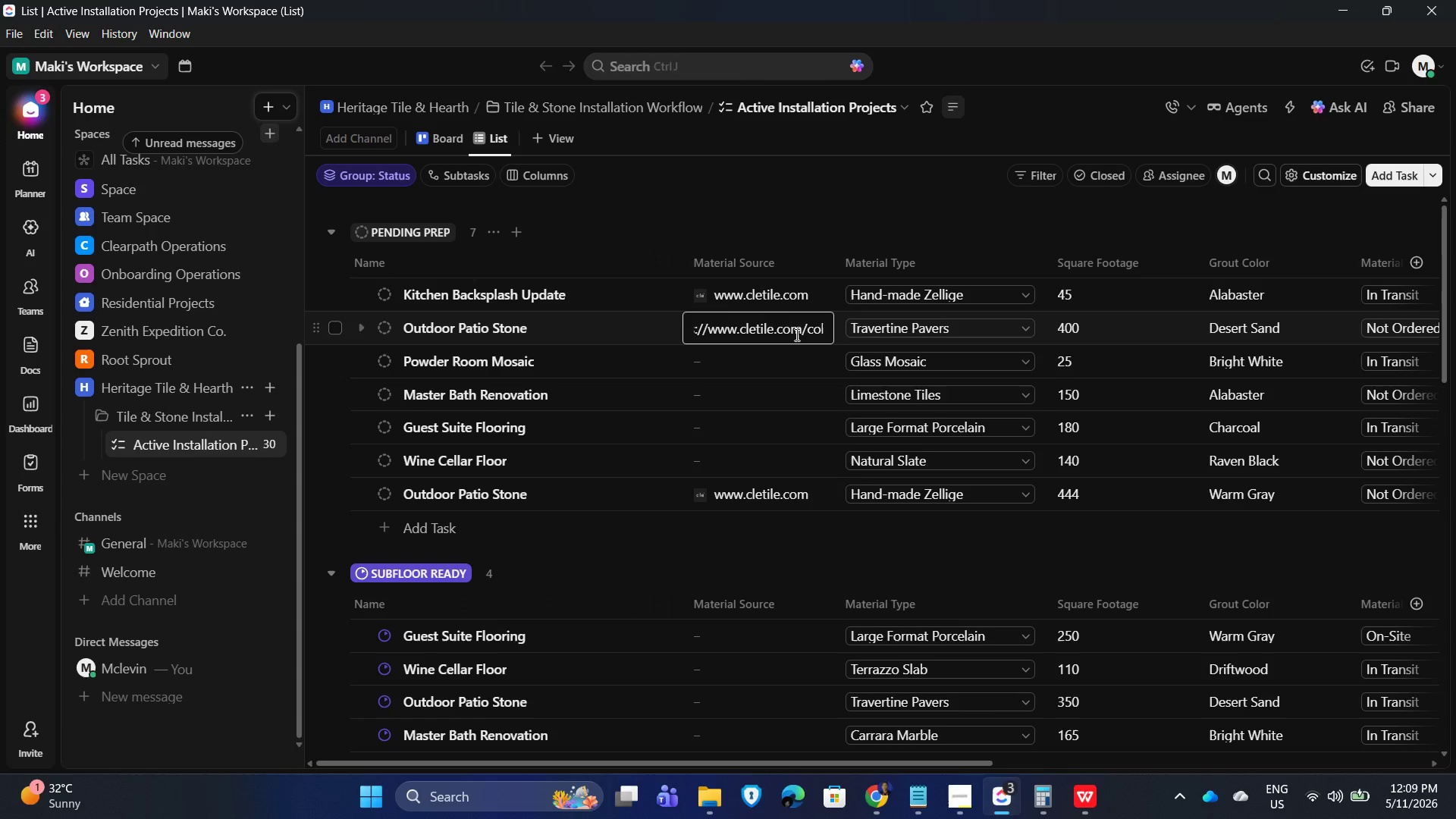 
key(Backspace)
key(Backspace)
key(Backspace)
key(Backspace)
key(Backspace)
key(Backspace)
key(Backspace)
type(floor)
 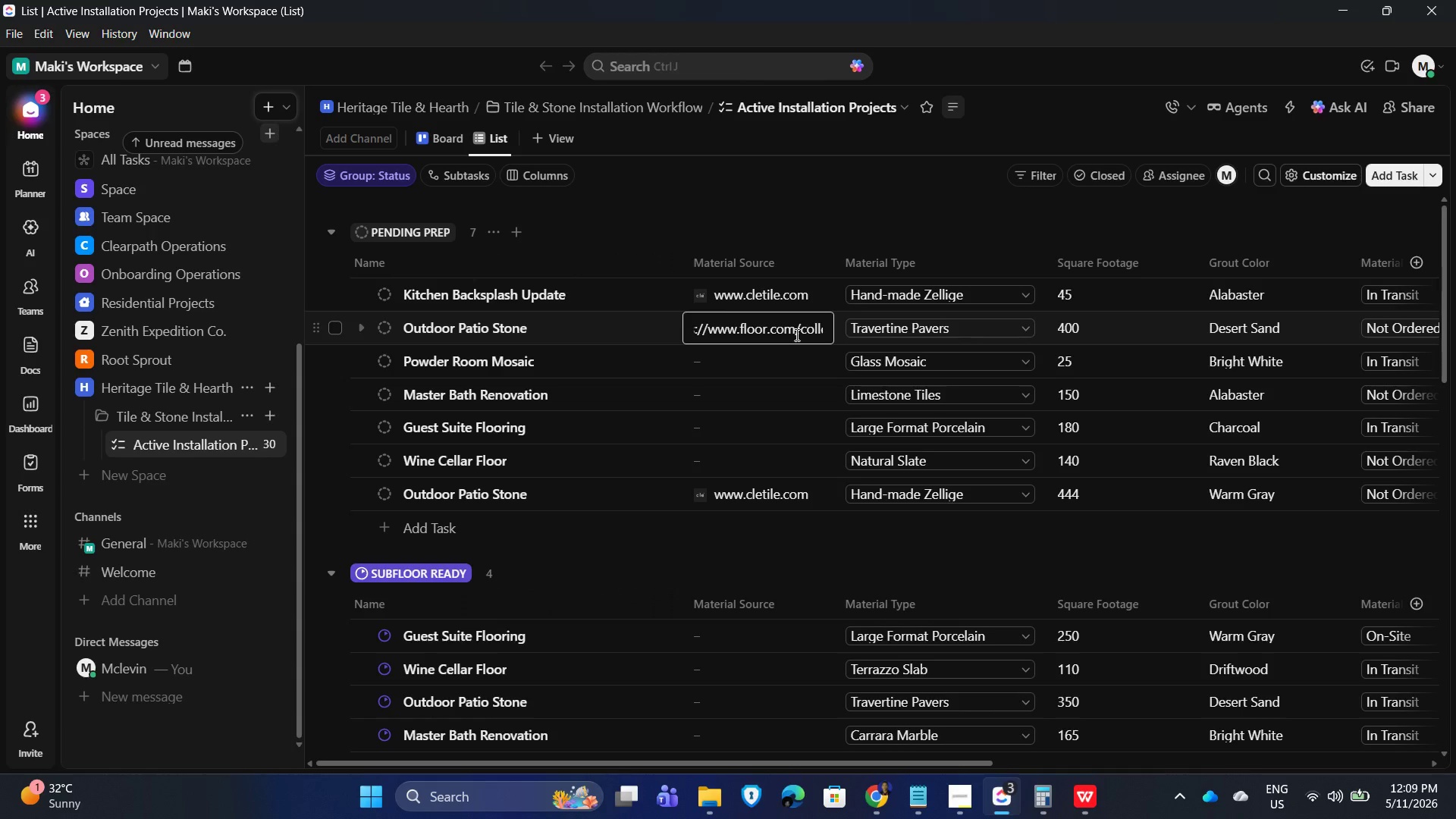 
type(anddecor)
 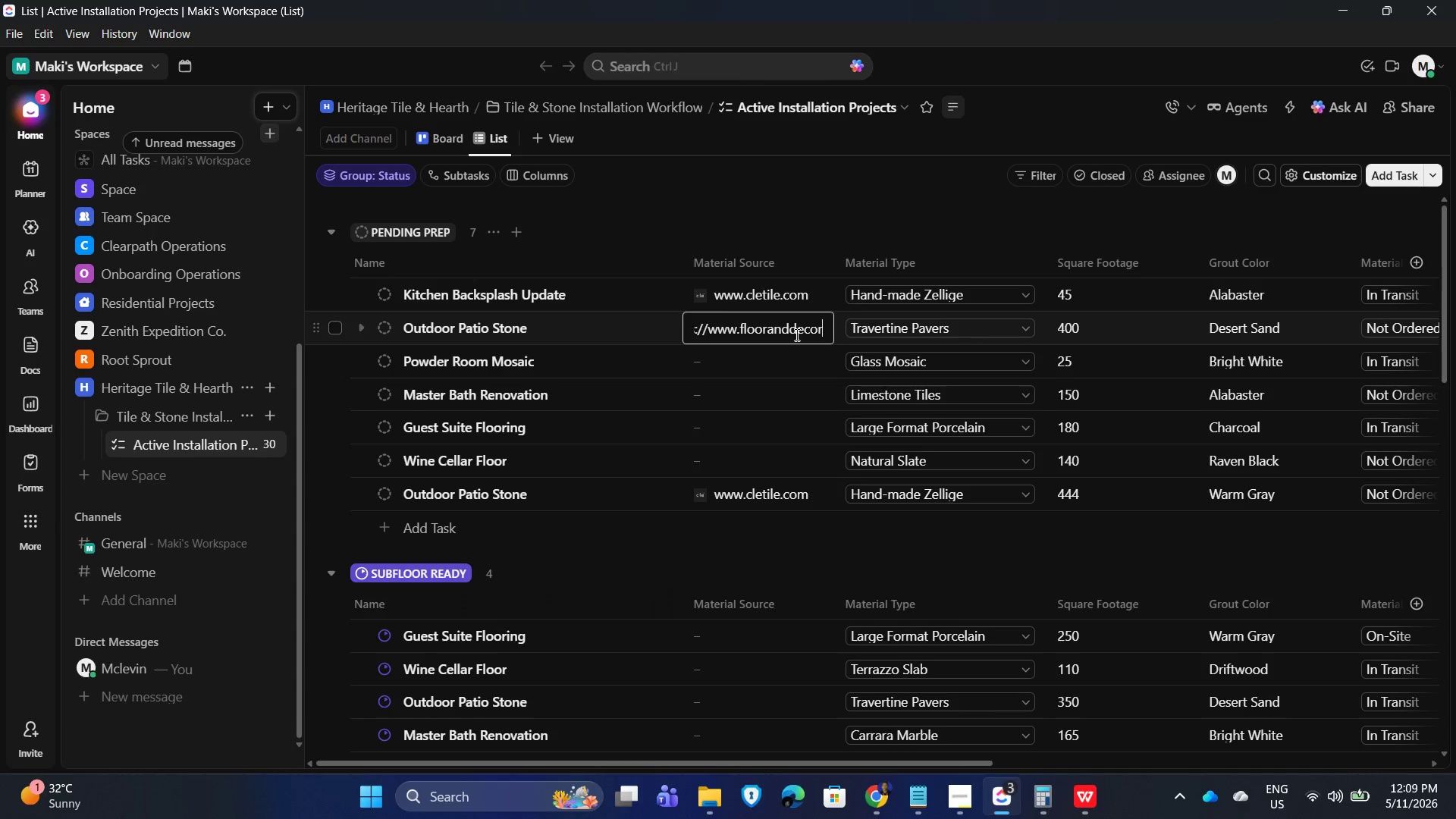 
key(ArrowRight)
 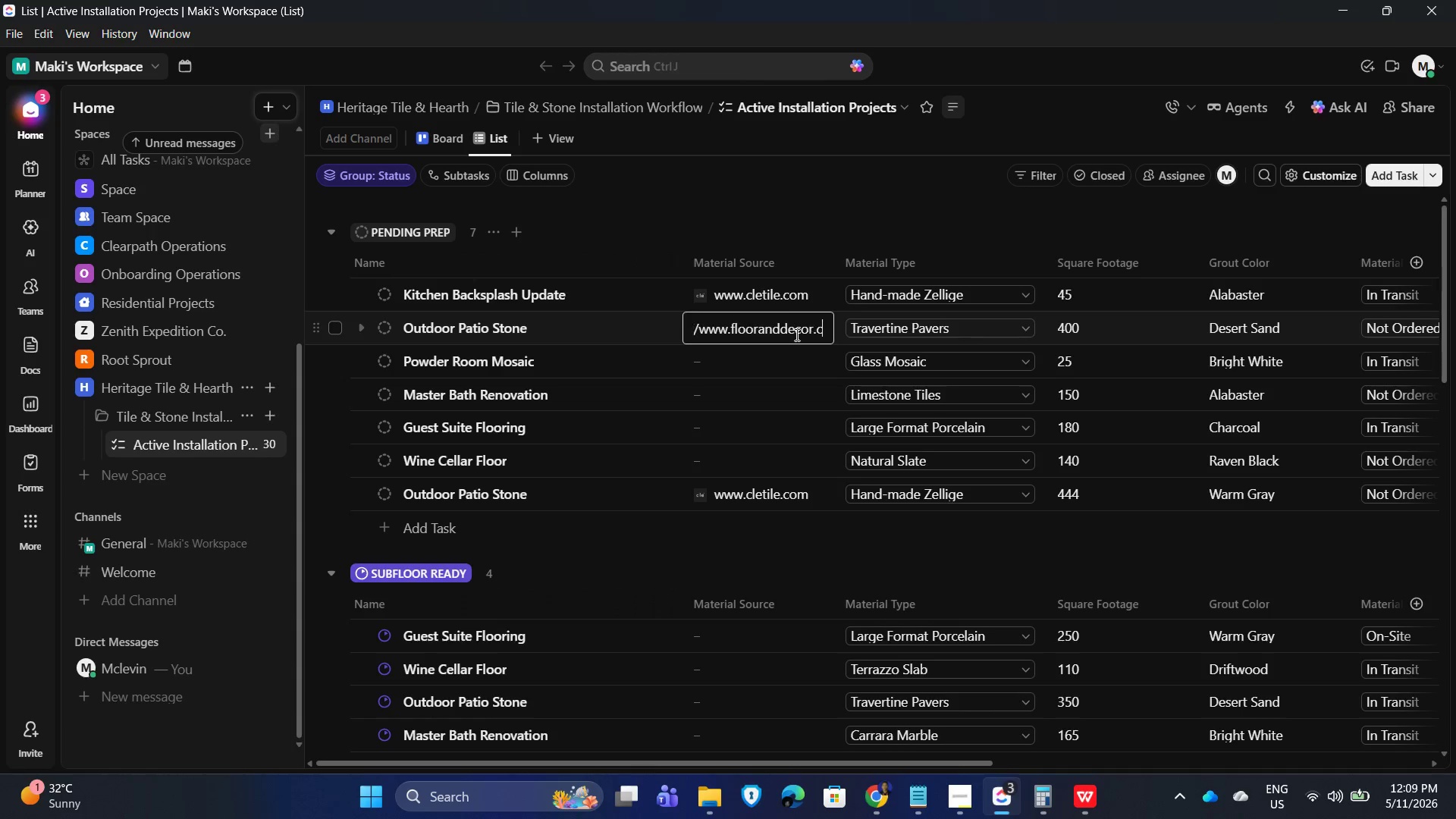 
key(ArrowRight)
 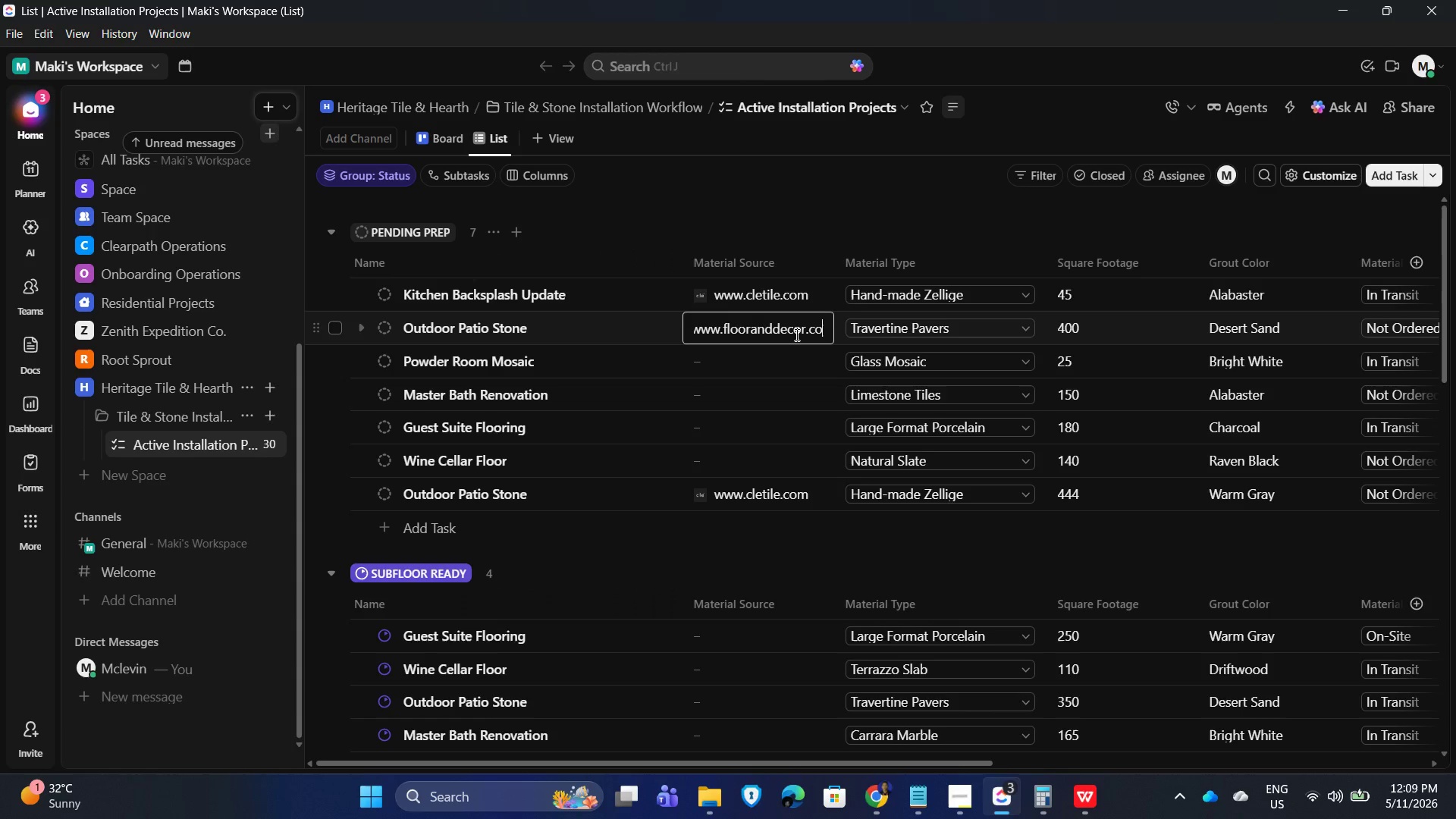 
hold_key(key=ArrowRight, duration=0.89)
 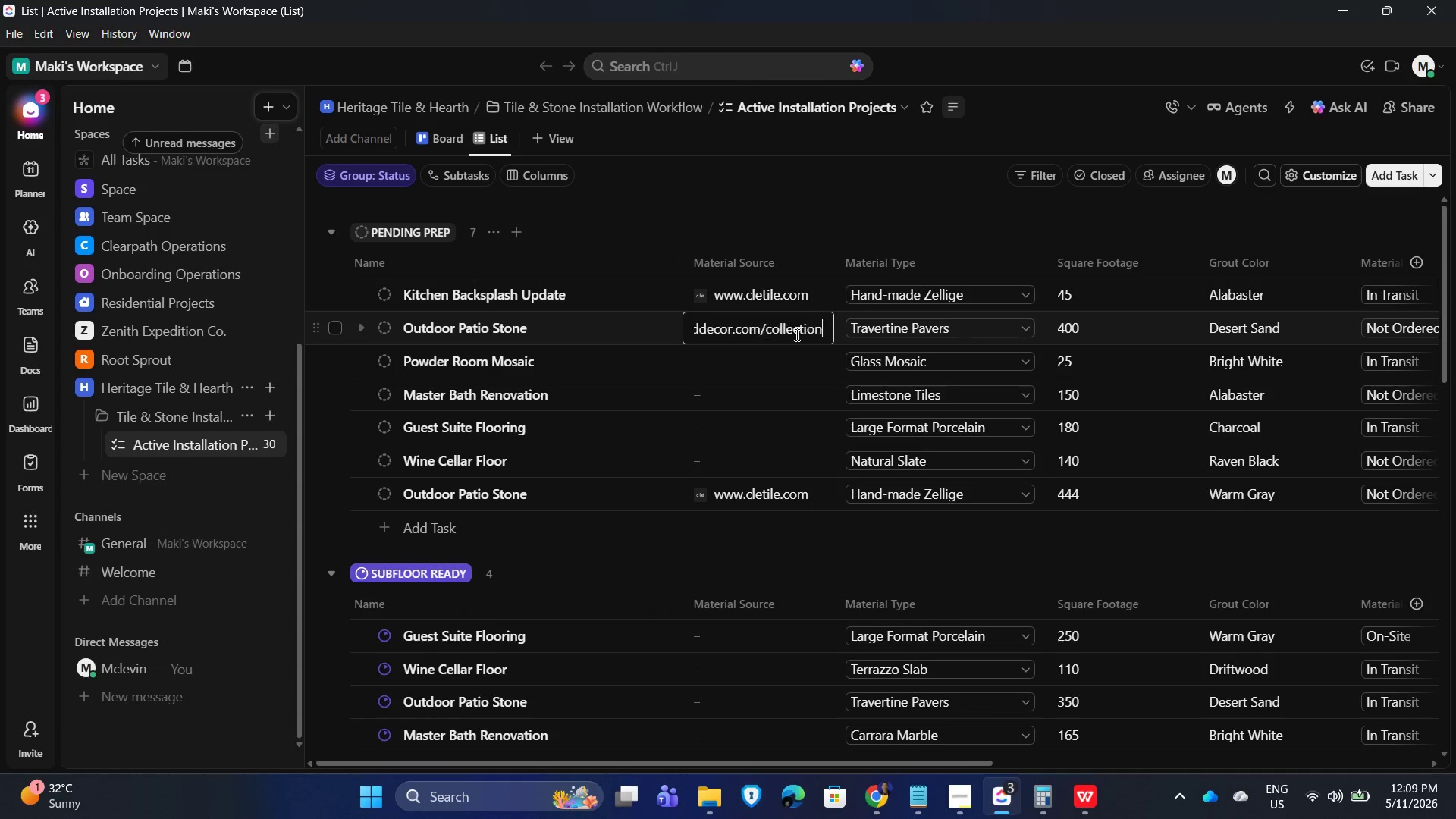 
key(ArrowRight)
 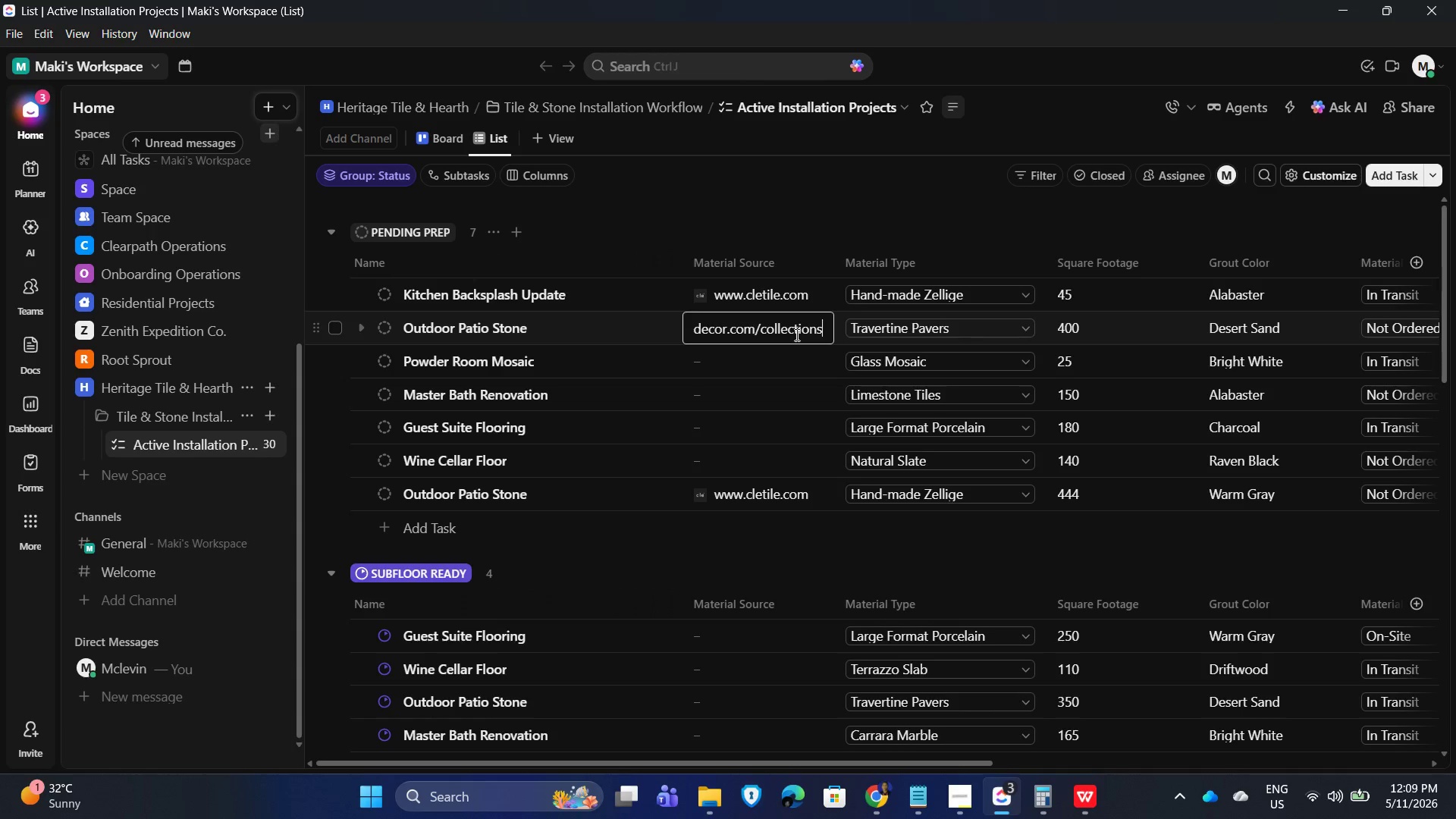 
key(ArrowRight)
 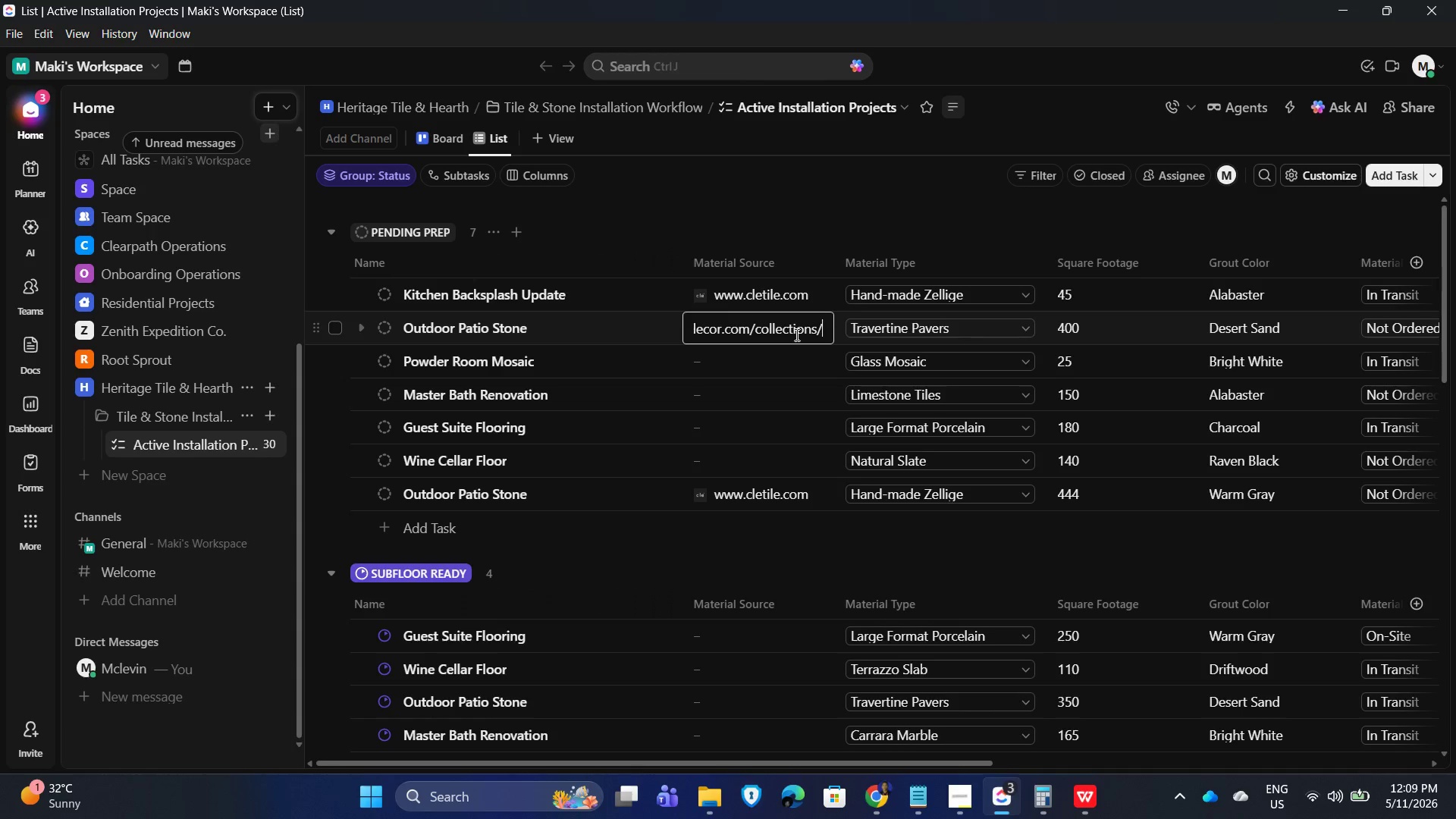 
key(ArrowRight)
 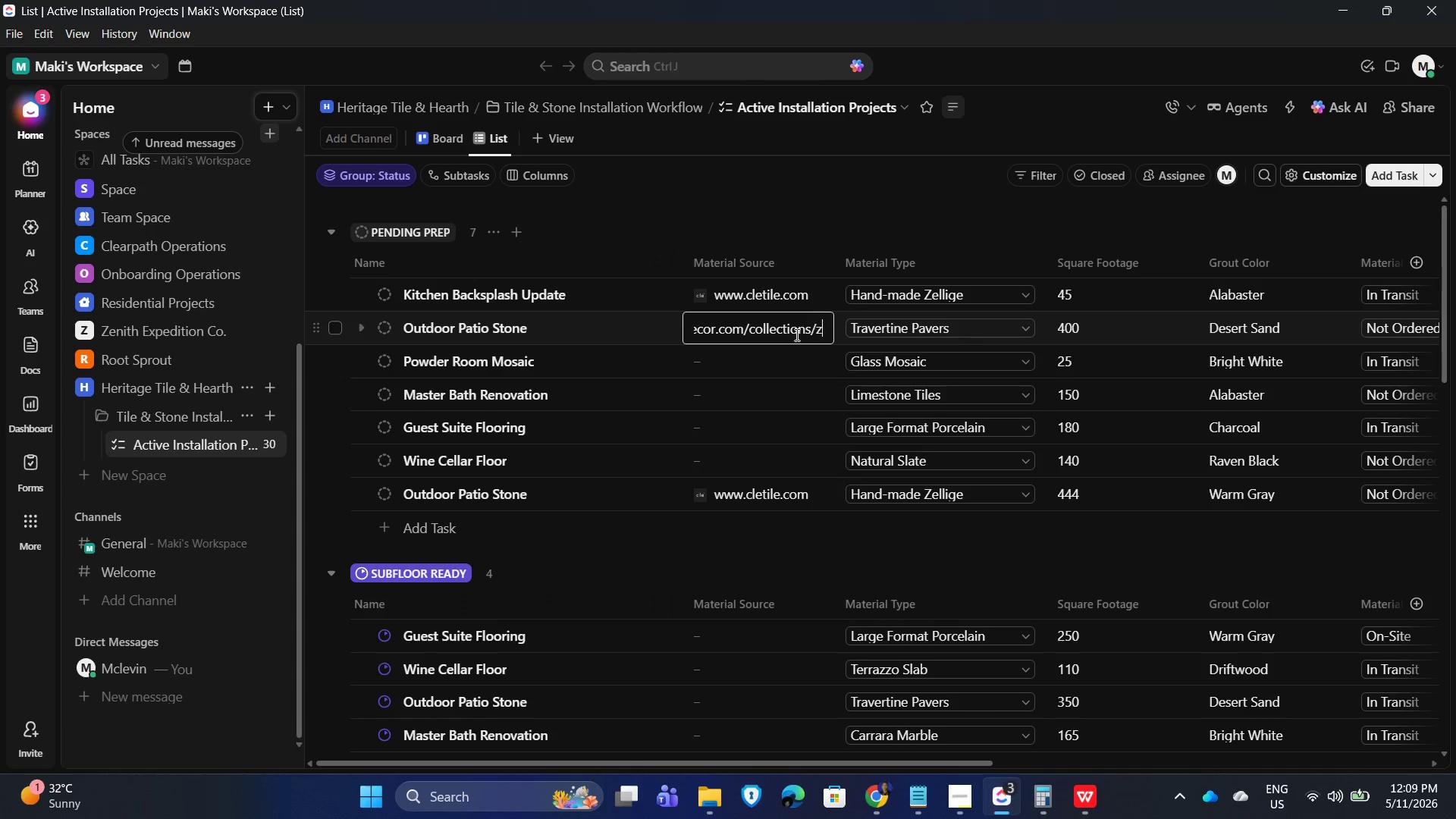 
key(ArrowRight)
 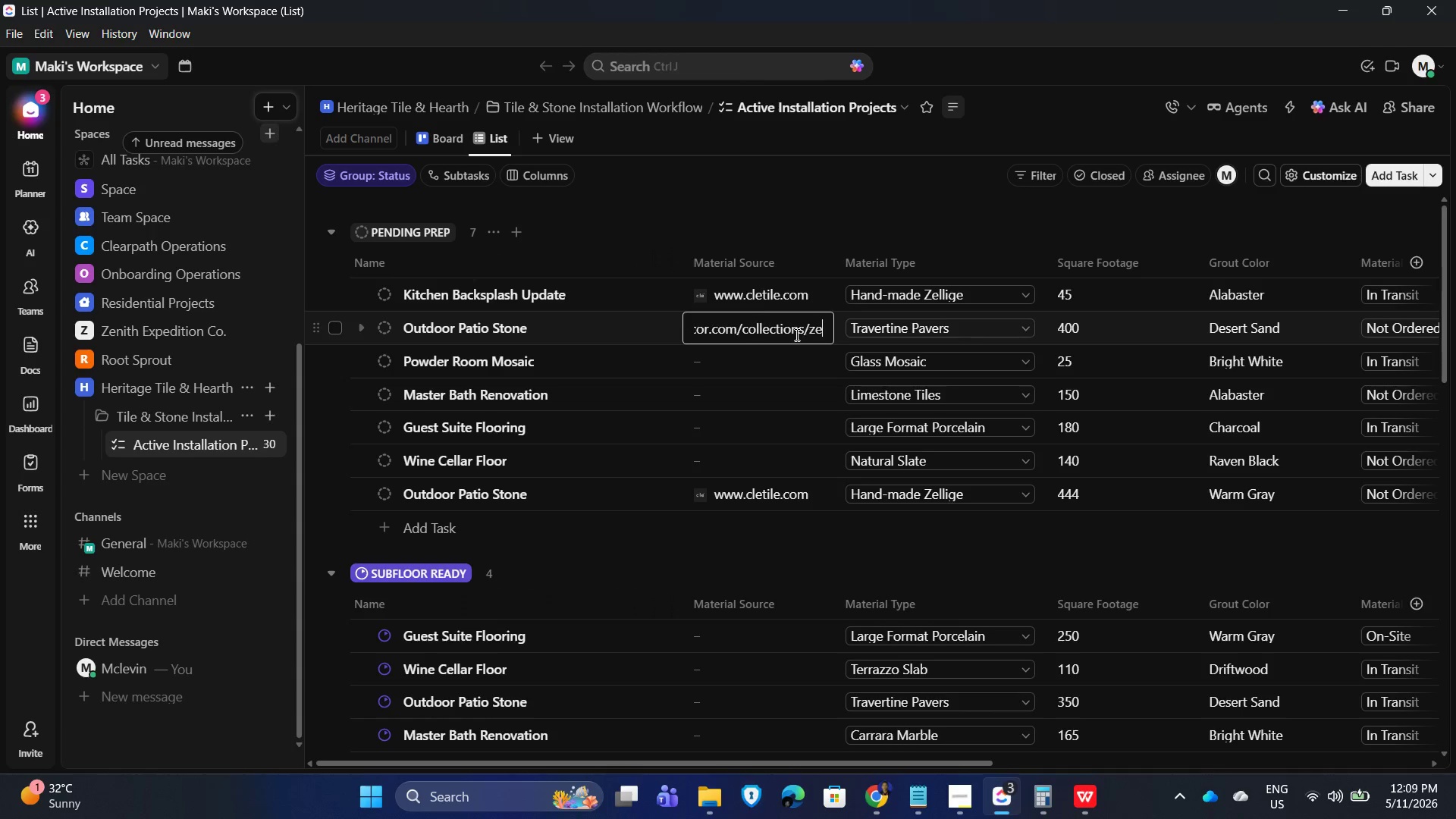 
key(ArrowRight)
 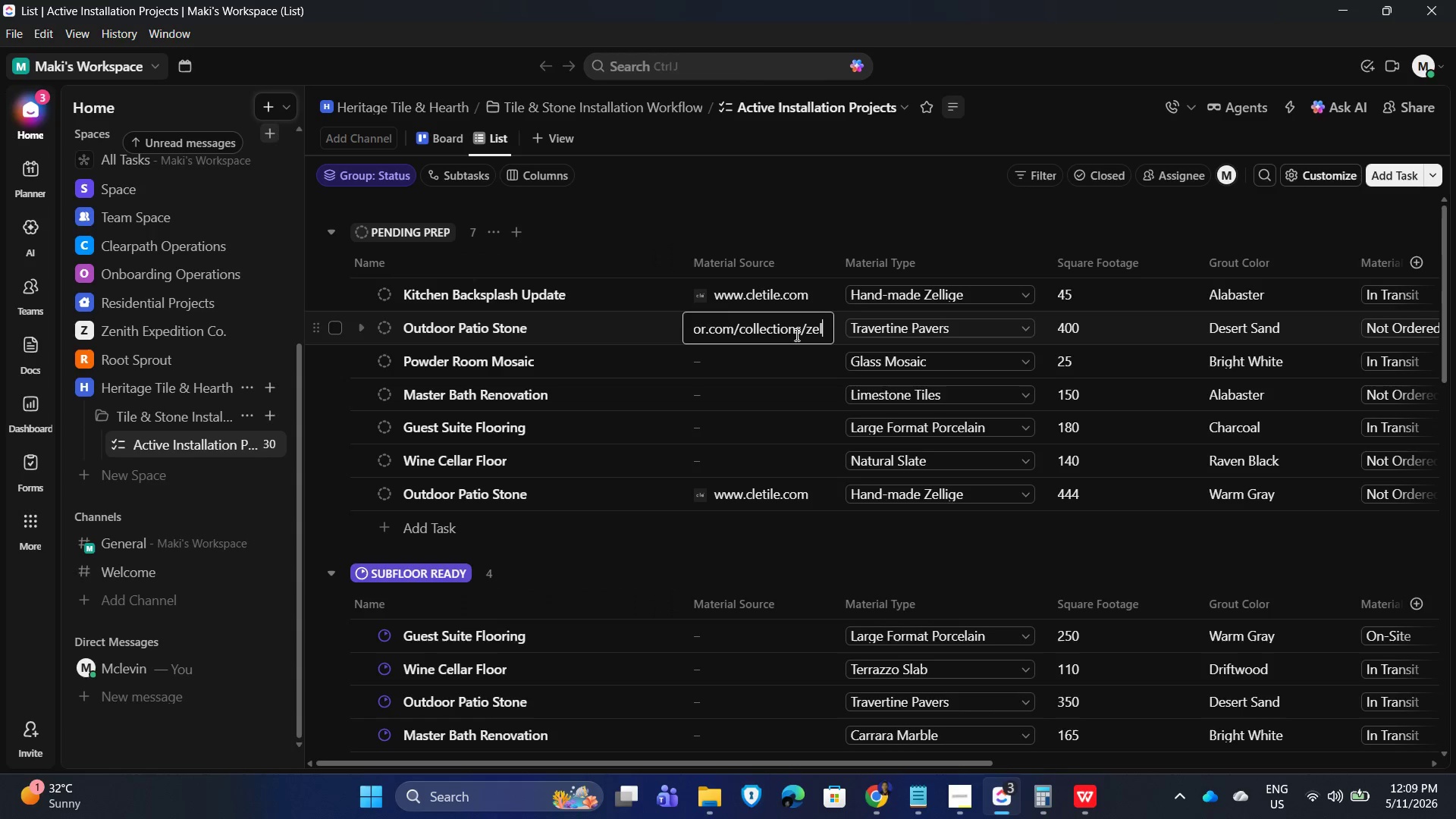 
key(ArrowRight)
 